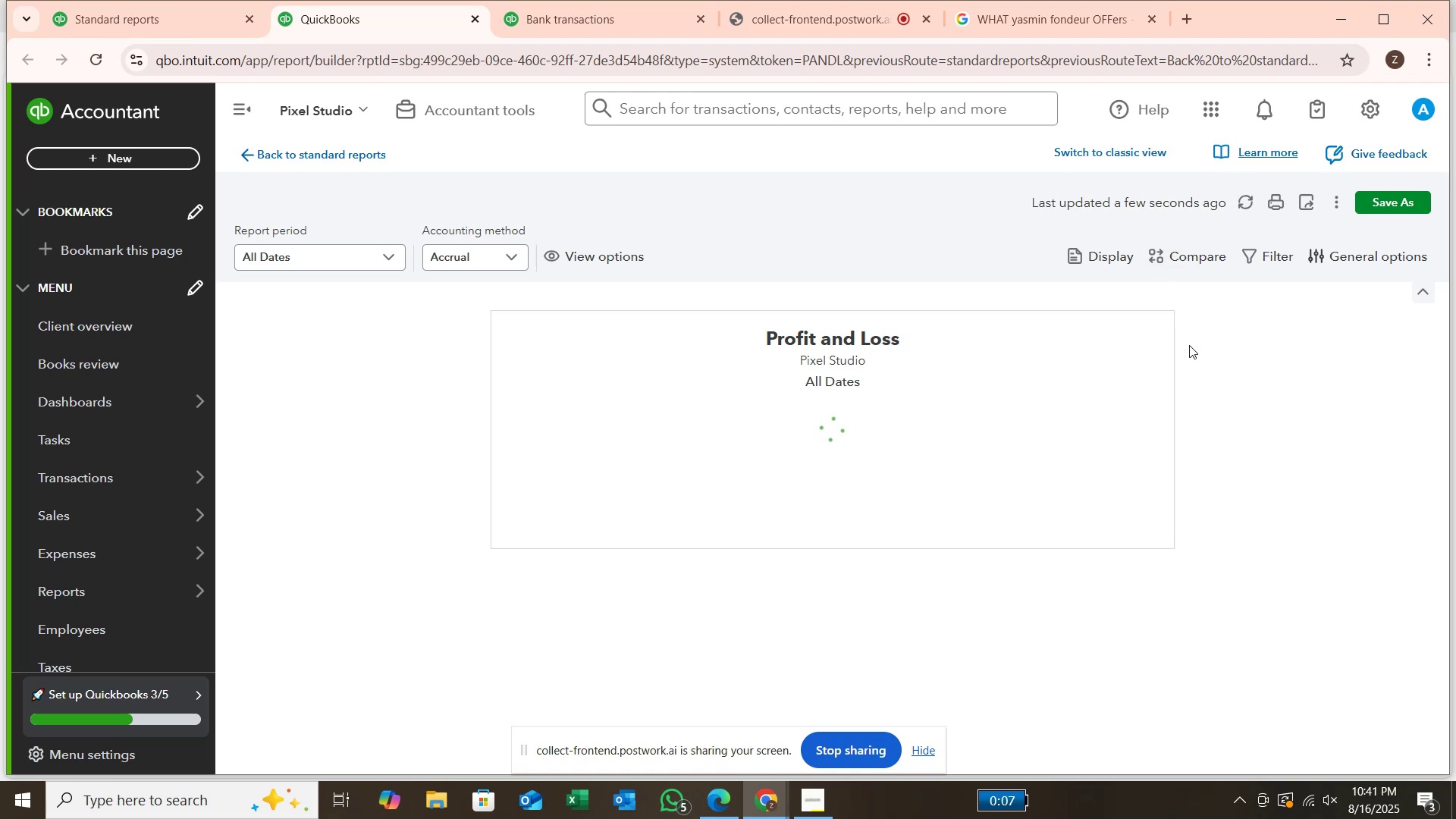 
scroll: coordinate [1056, 573], scroll_direction: down, amount: 1.0
 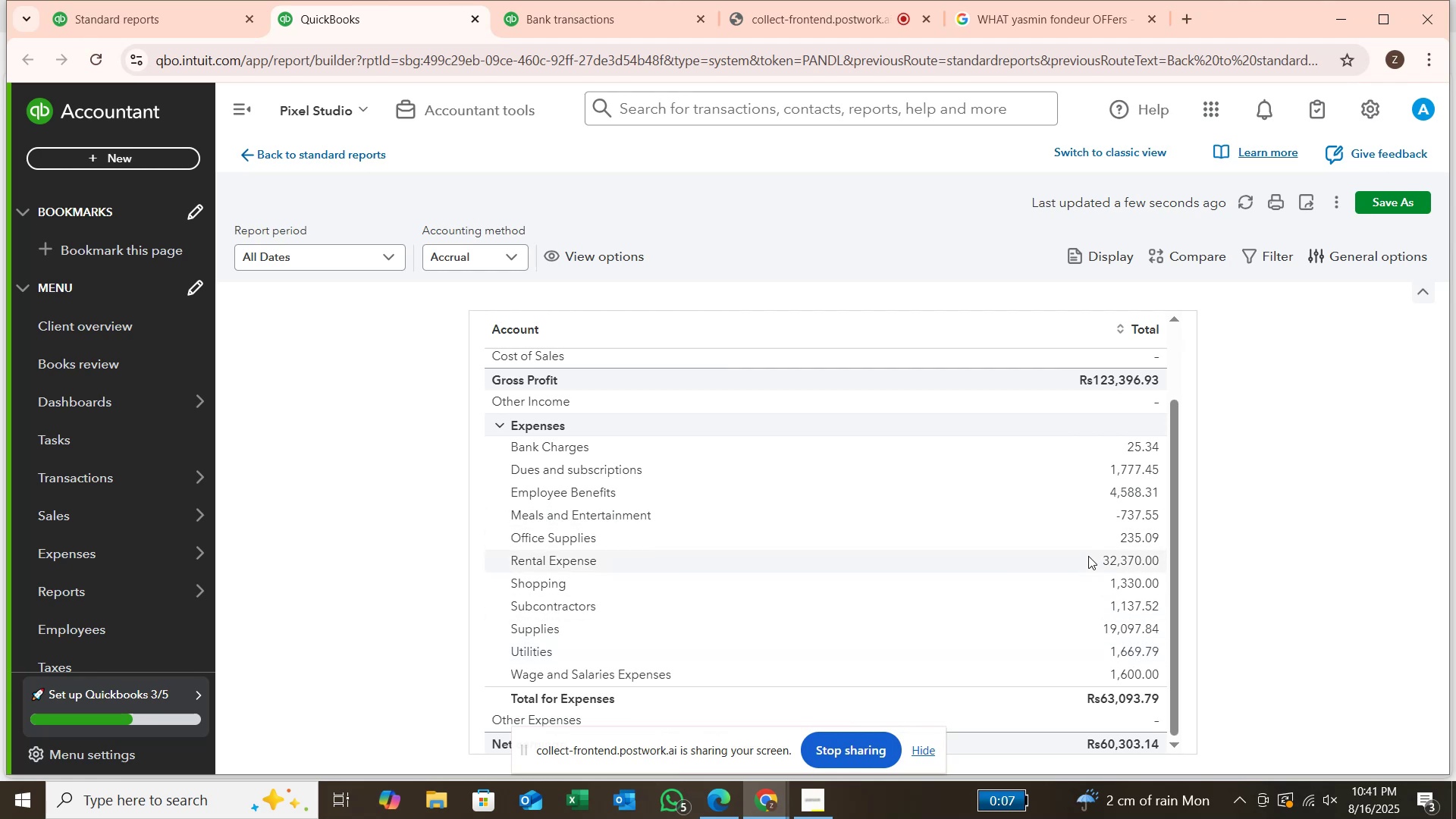 
mouse_move([1123, 513])
 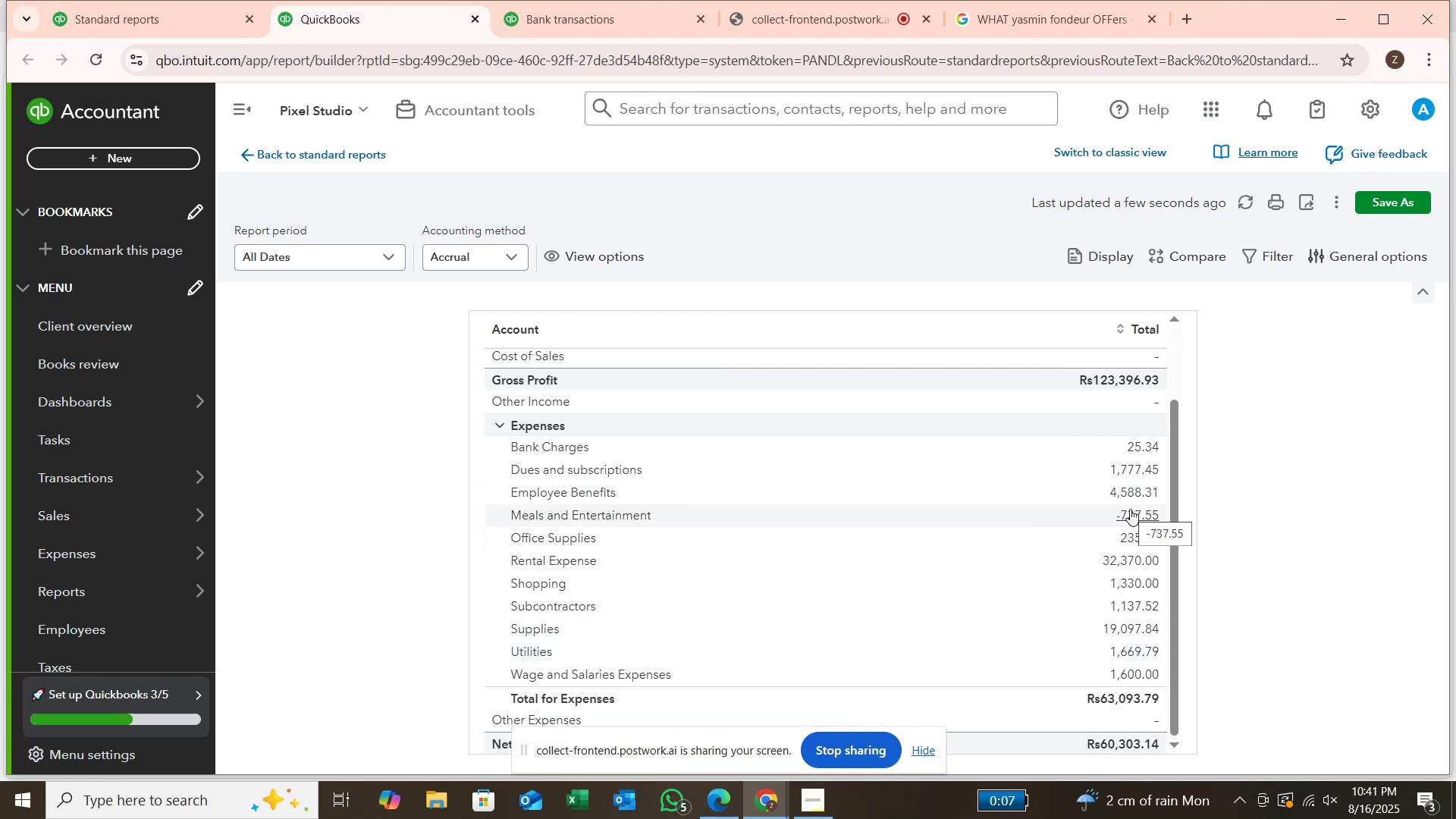 
scroll: coordinate [1130, 509], scroll_direction: up, amount: 1.0
 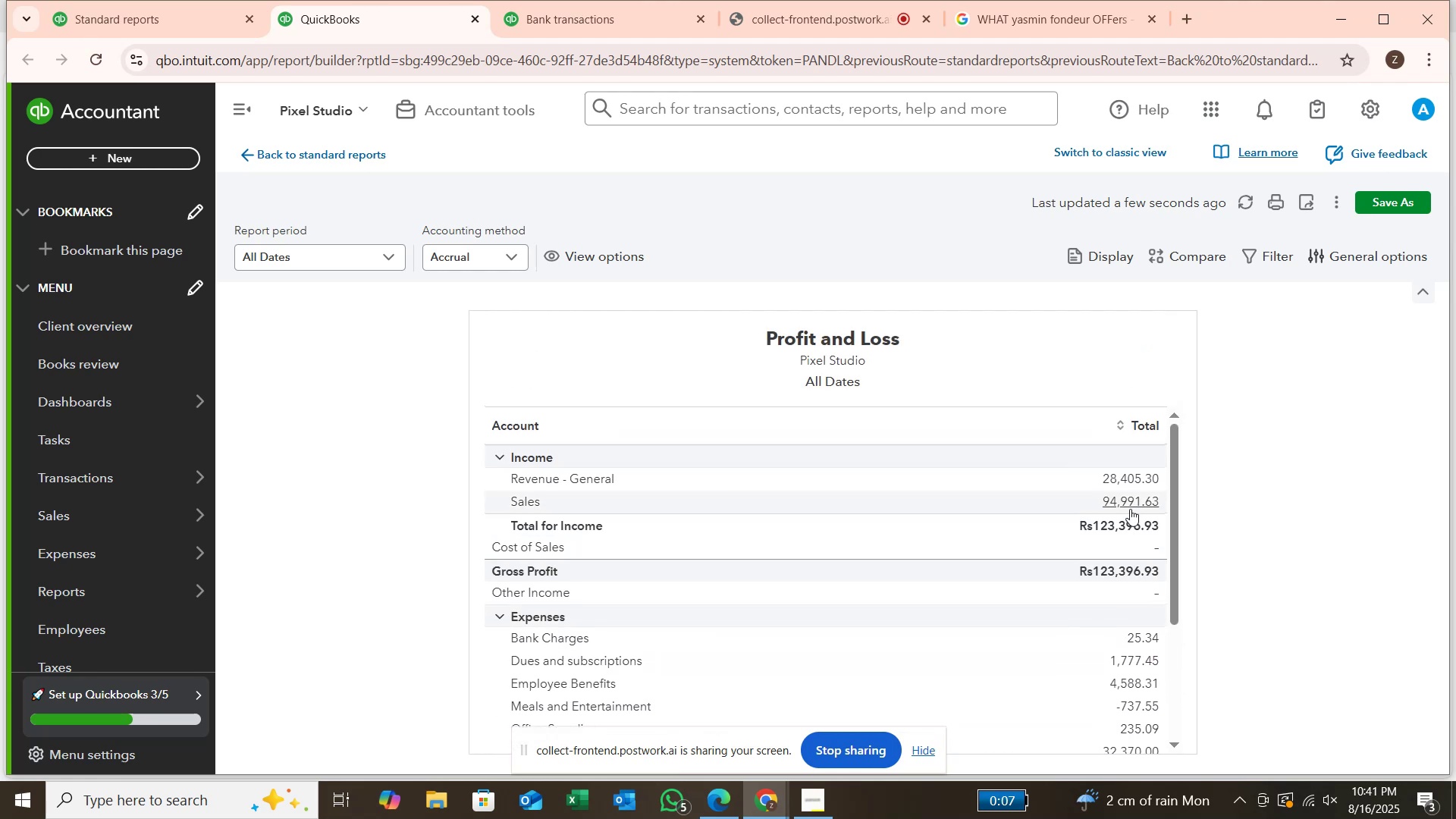 
scroll: coordinate [1130, 509], scroll_direction: down, amount: 2.0
 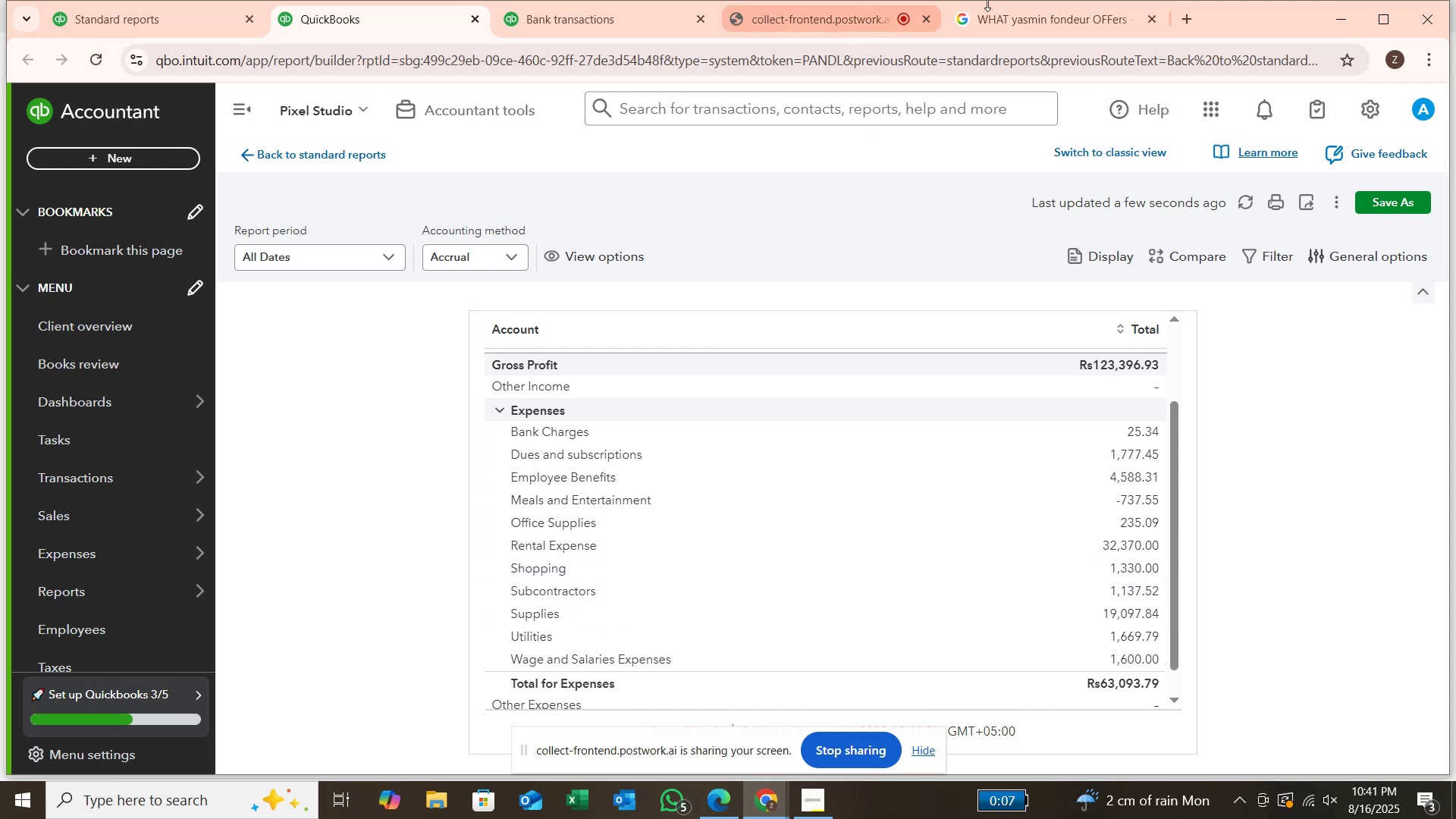 
wait(6.31)
 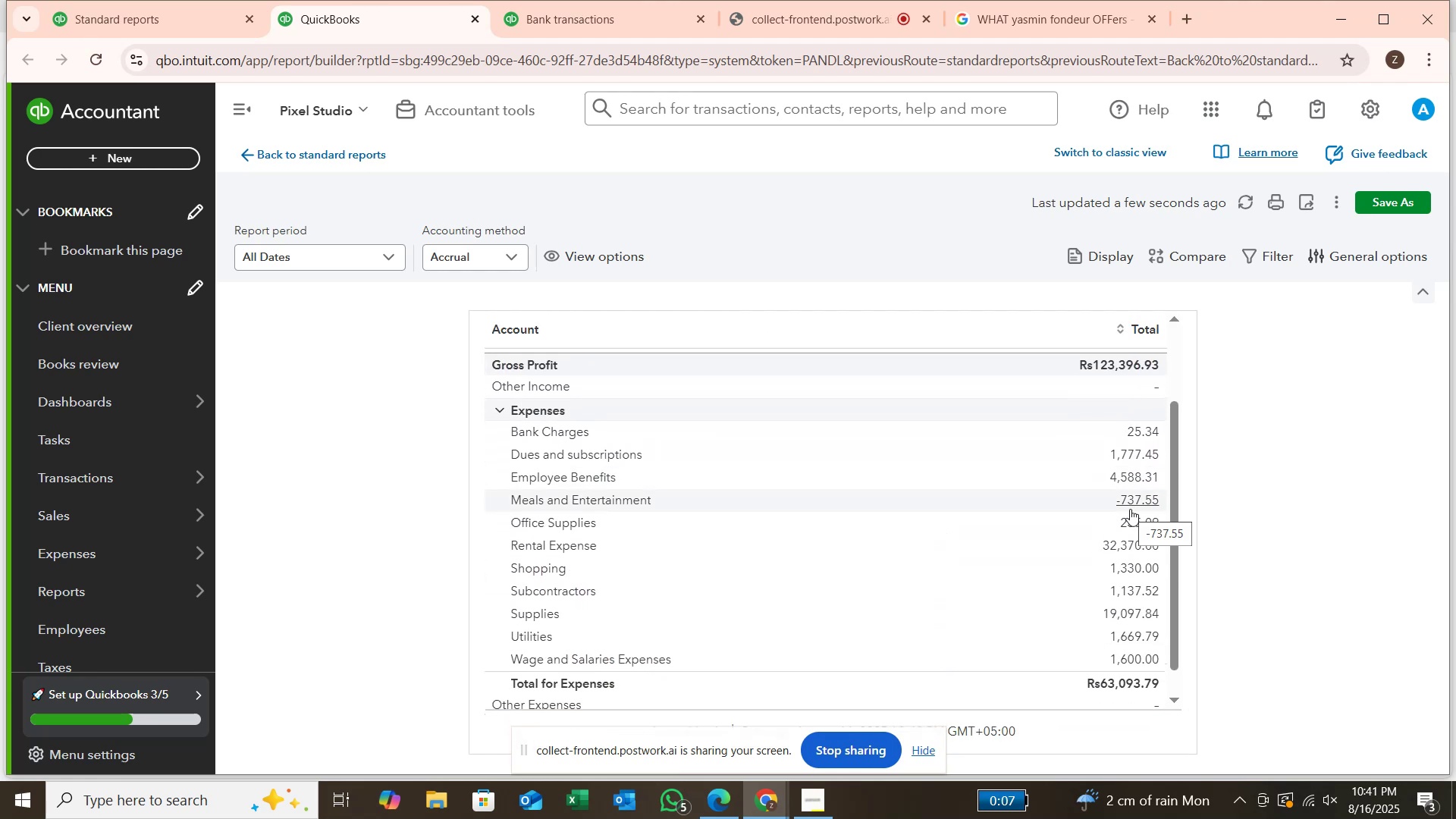 
left_click([654, 27])
 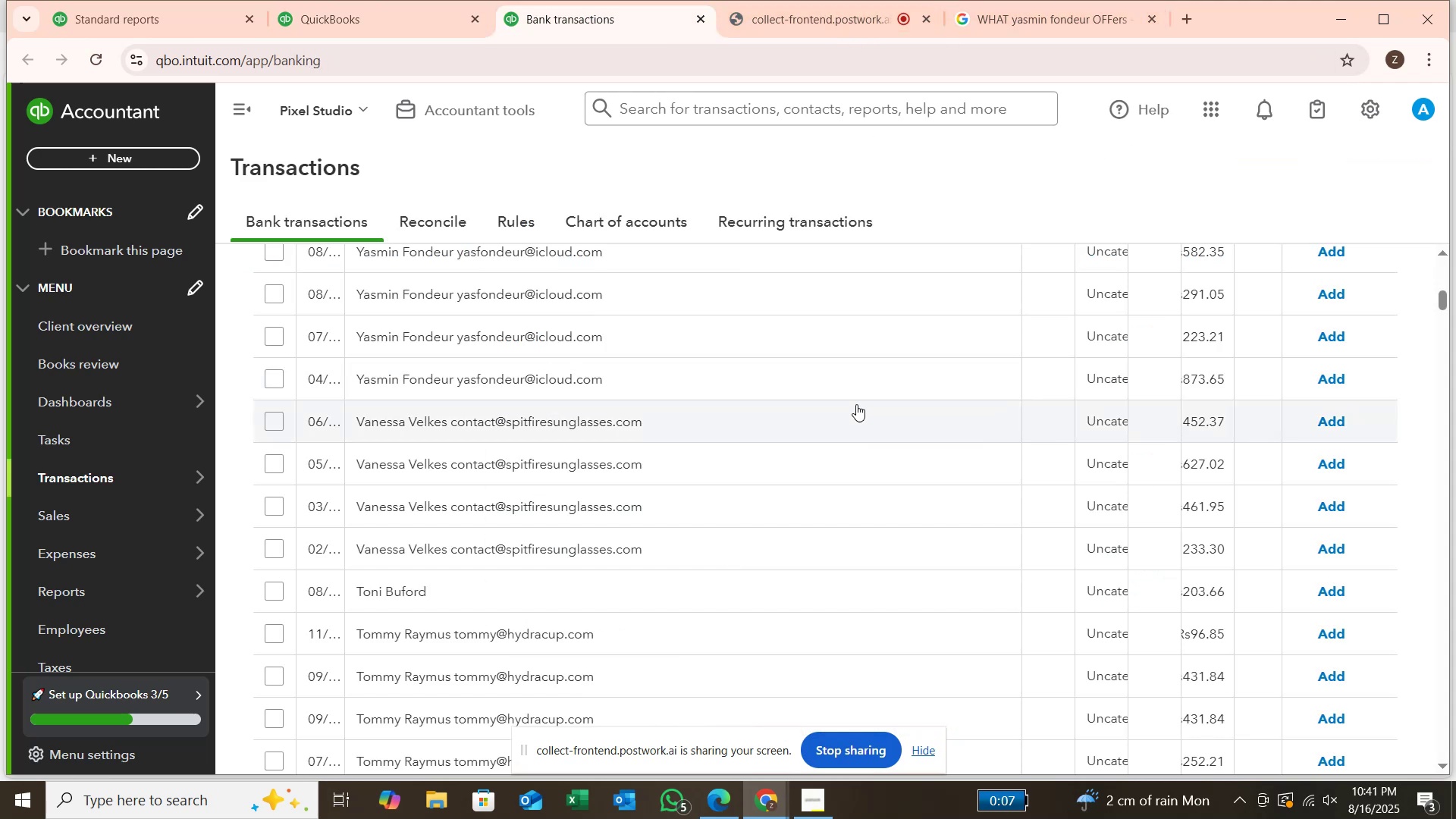 
scroll: coordinate [860, 420], scroll_direction: up, amount: 4.0
 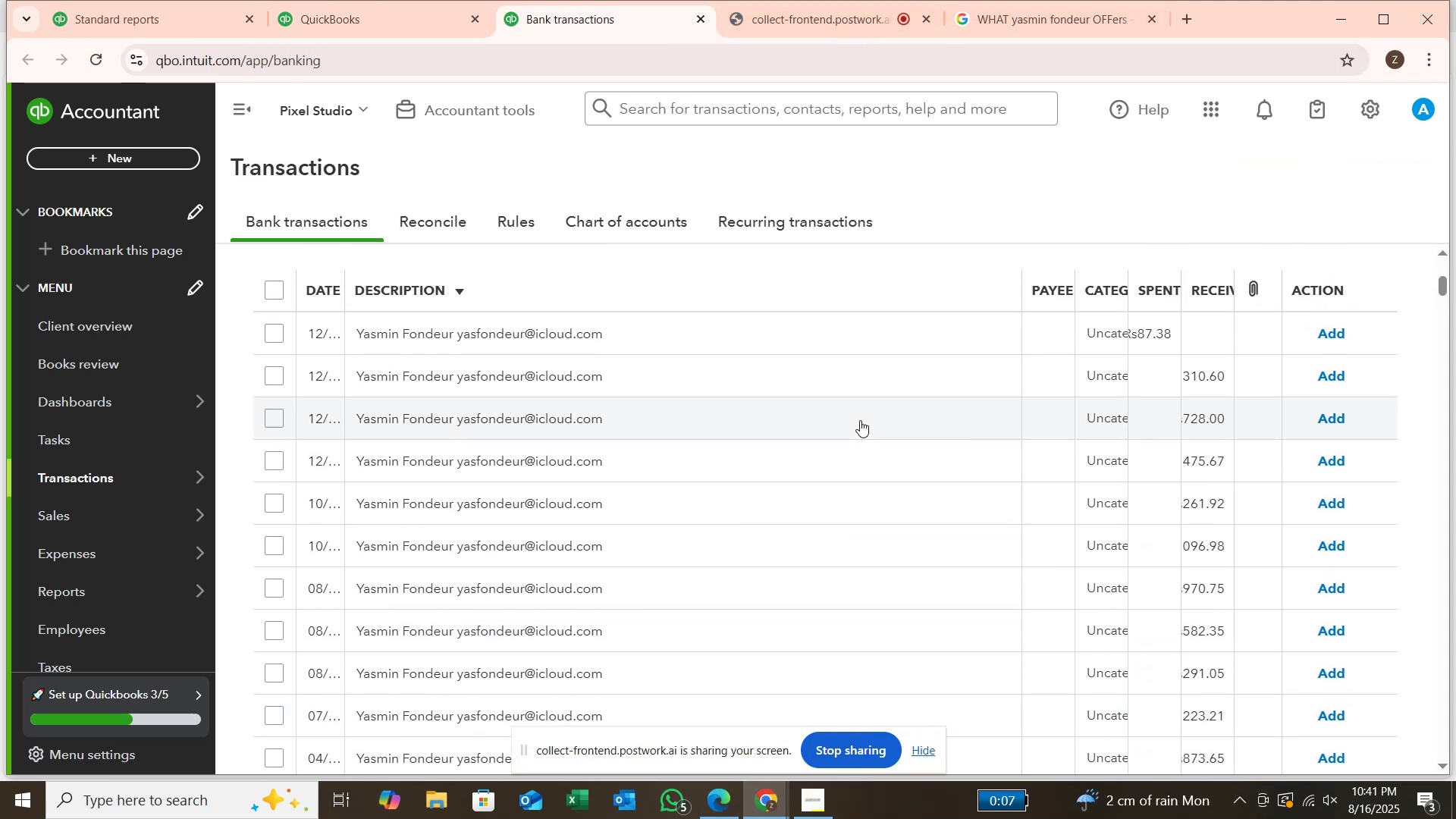 
scroll: coordinate [862, 430], scroll_direction: down, amount: 7.0
 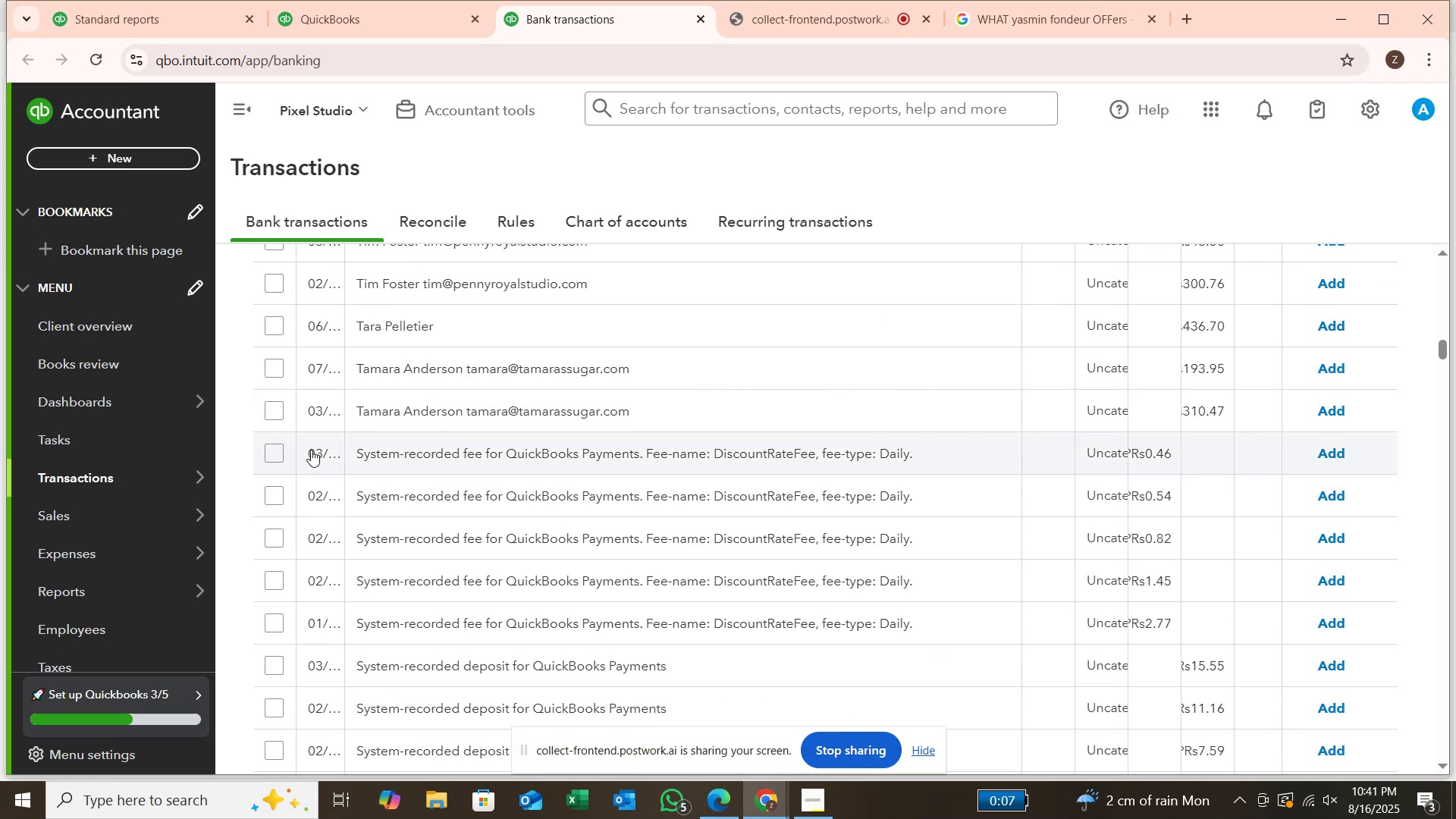 
left_click([267, 449])
 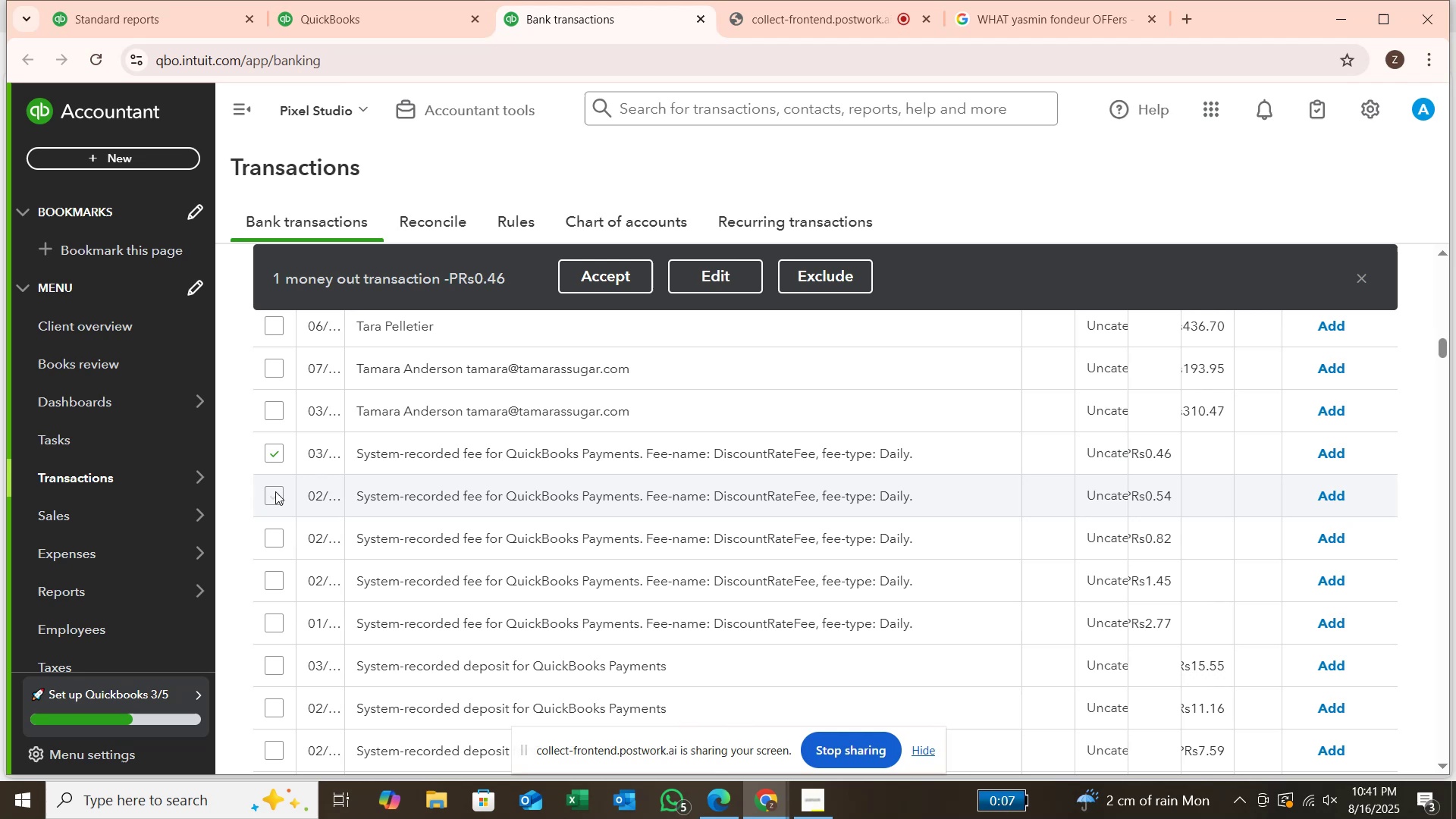 
left_click([275, 492])
 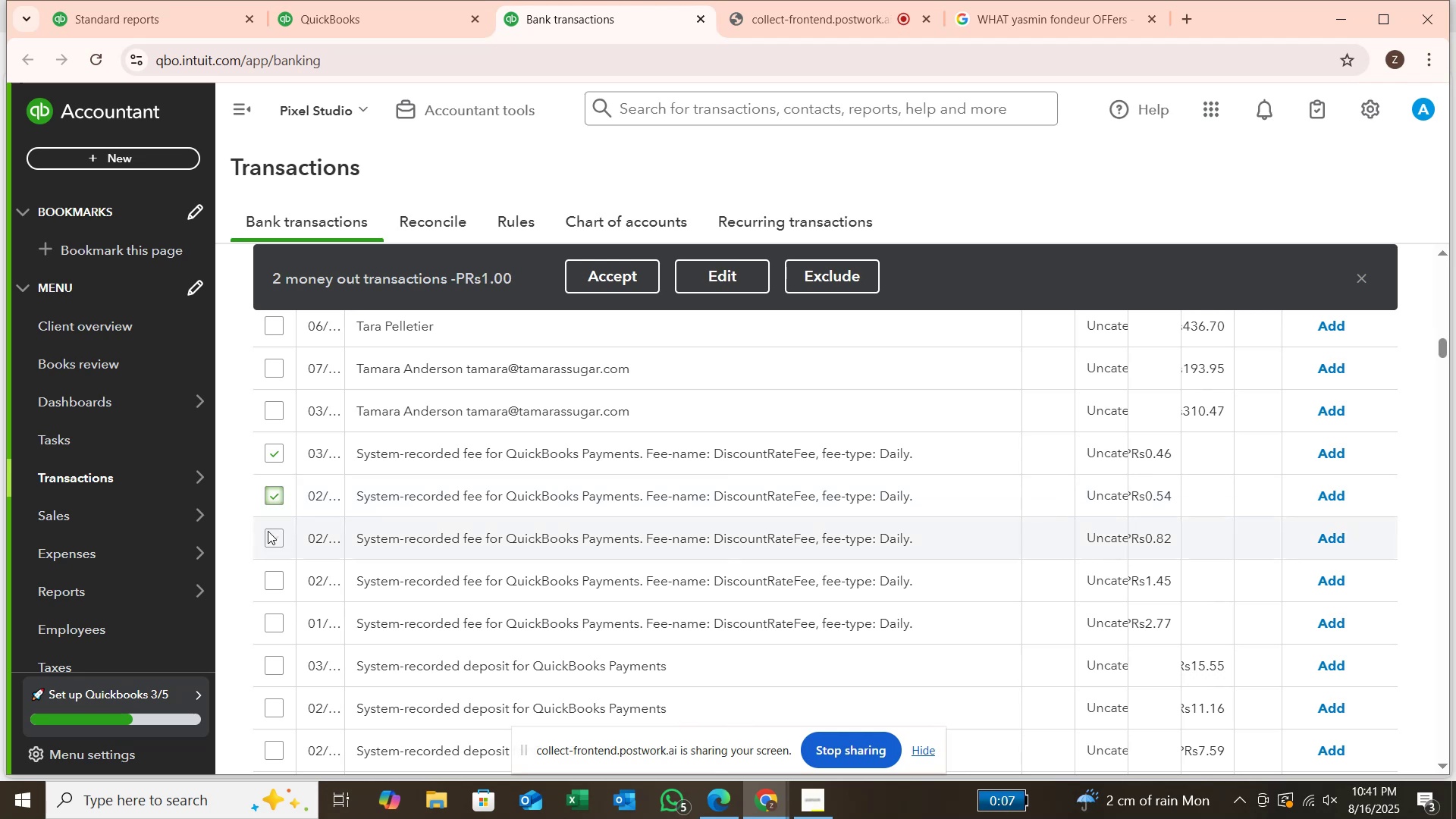 
left_click([268, 531])
 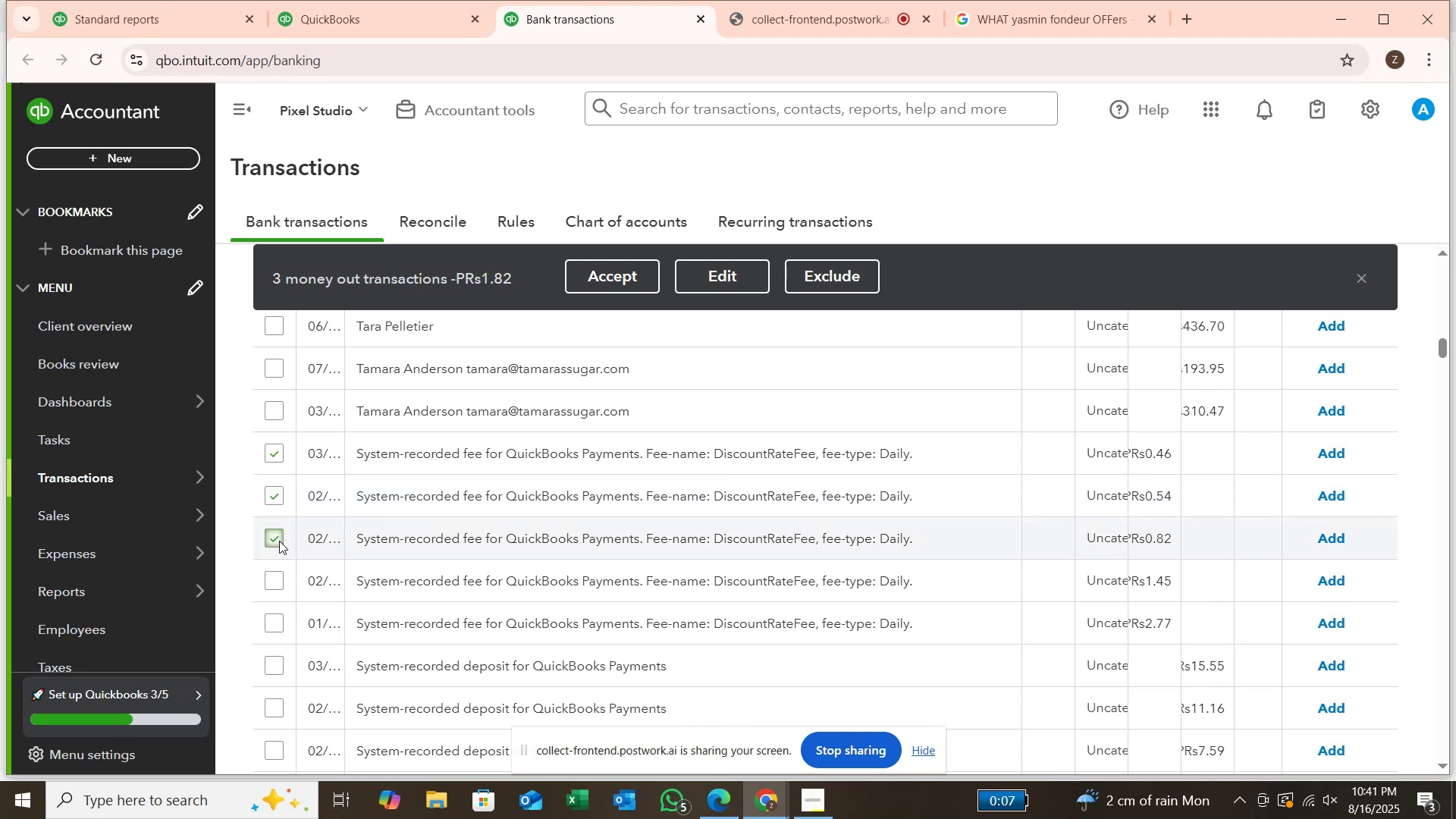 
left_click([278, 588])
 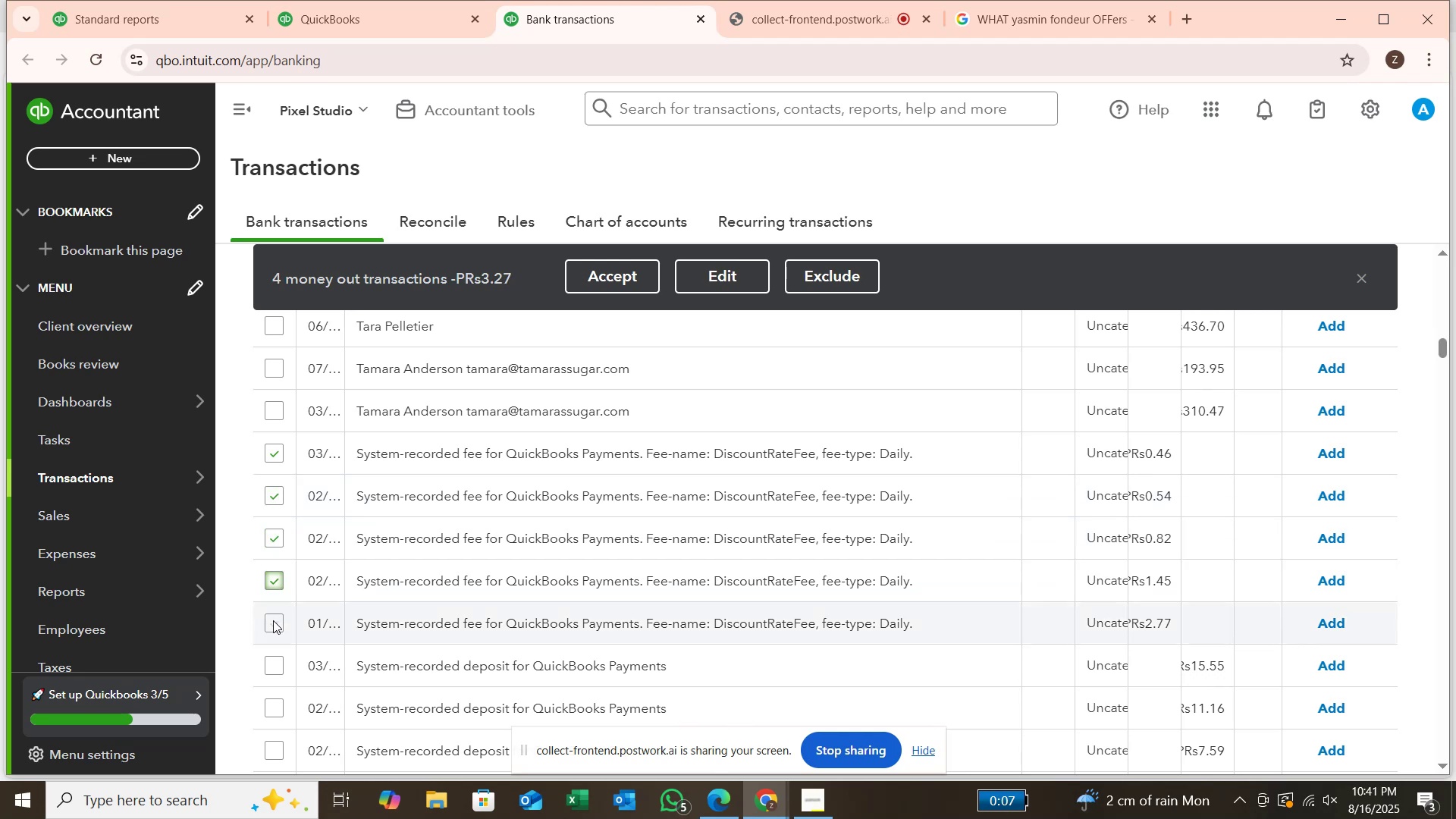 
left_click([274, 622])
 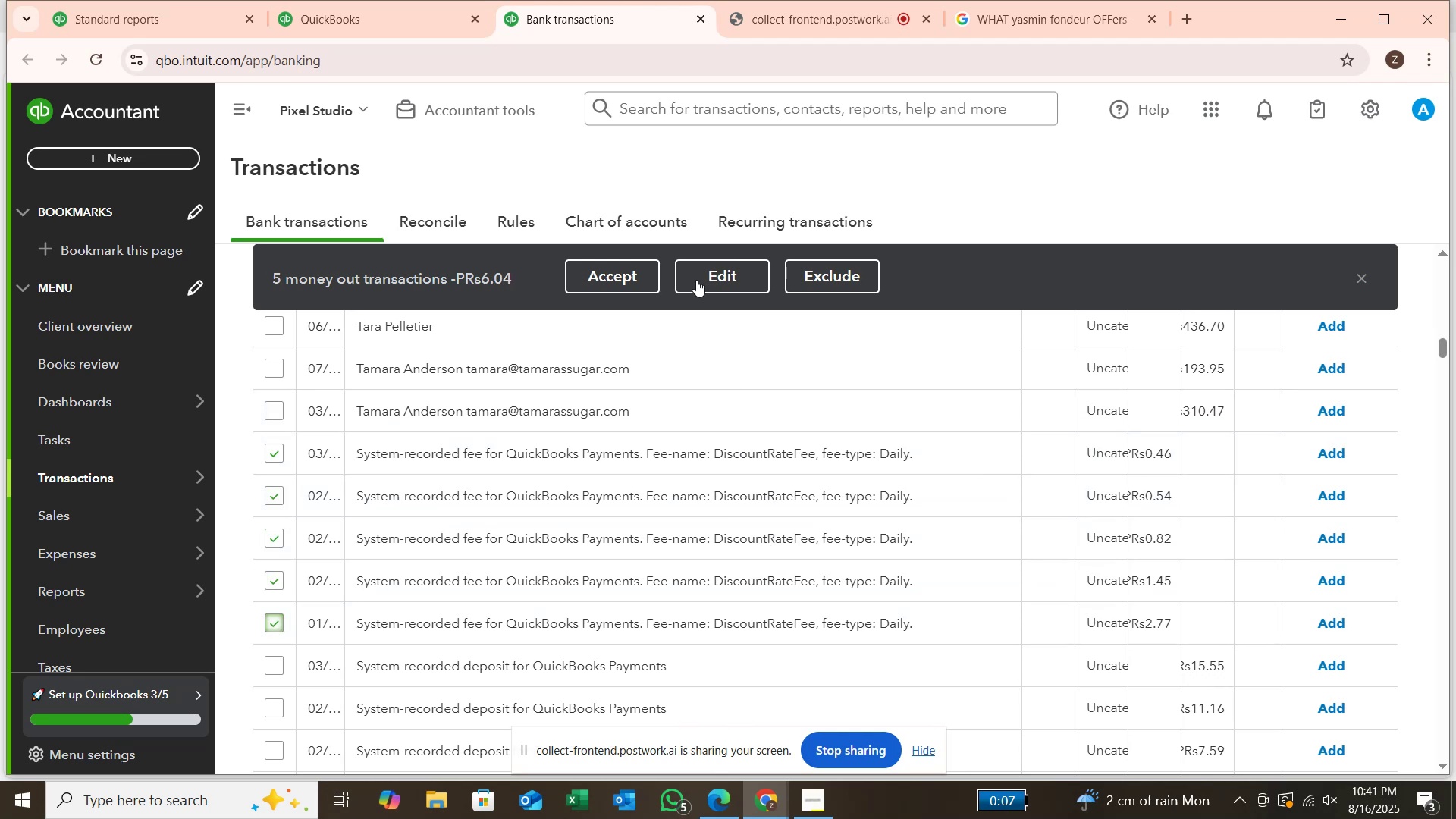 
left_click([734, 286])
 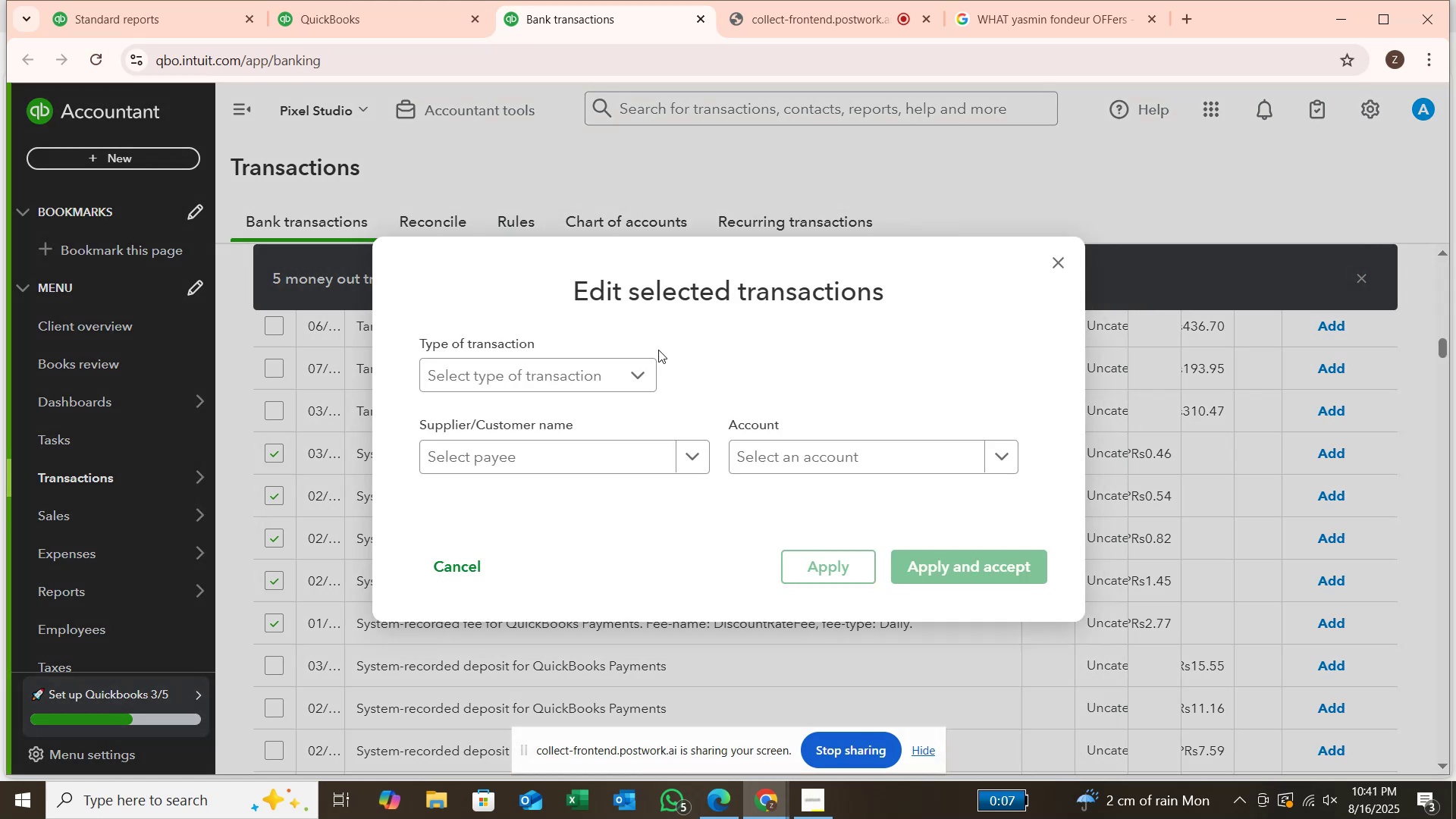 
left_click([629, 377])
 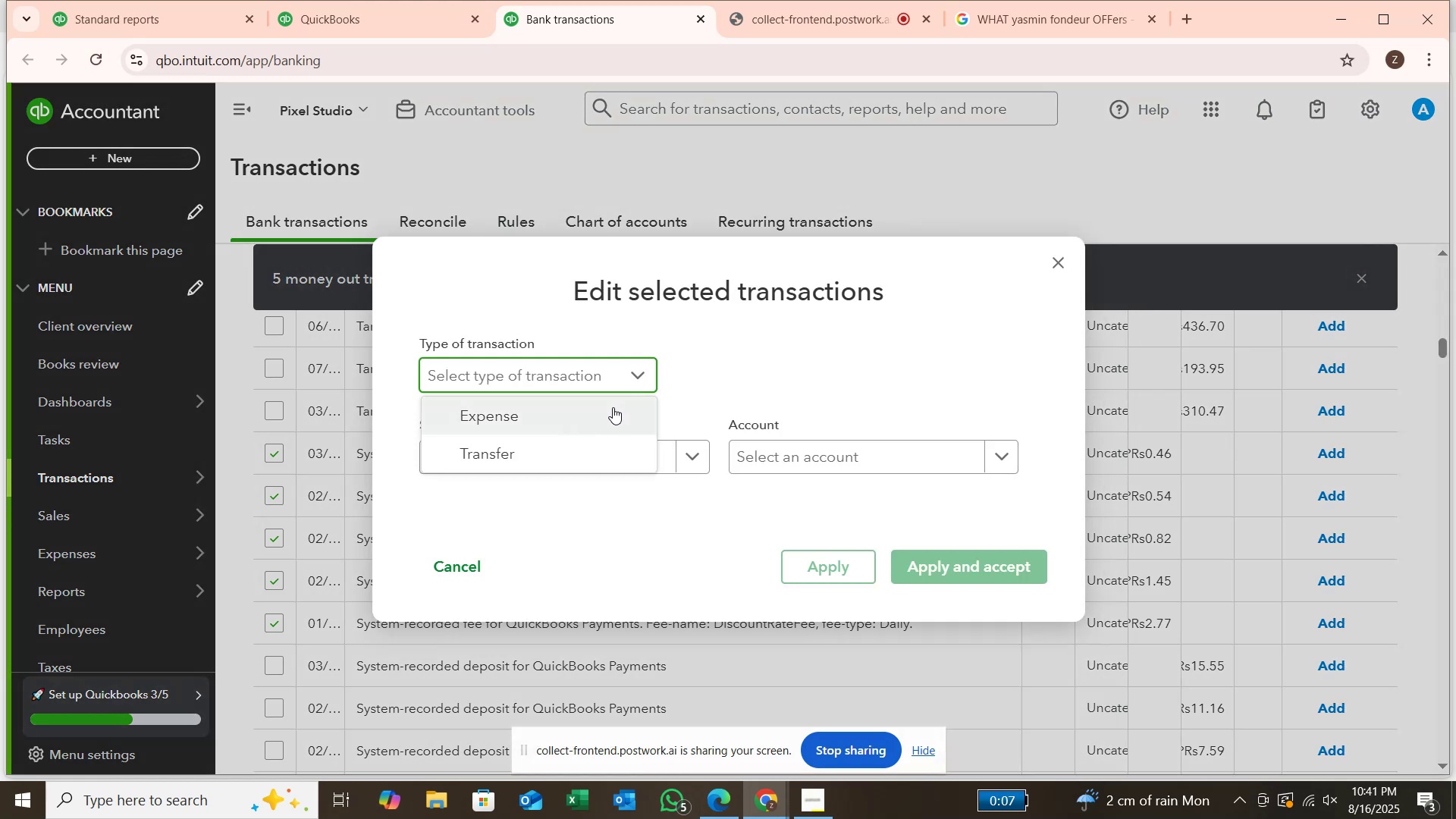 
left_click([612, 409])
 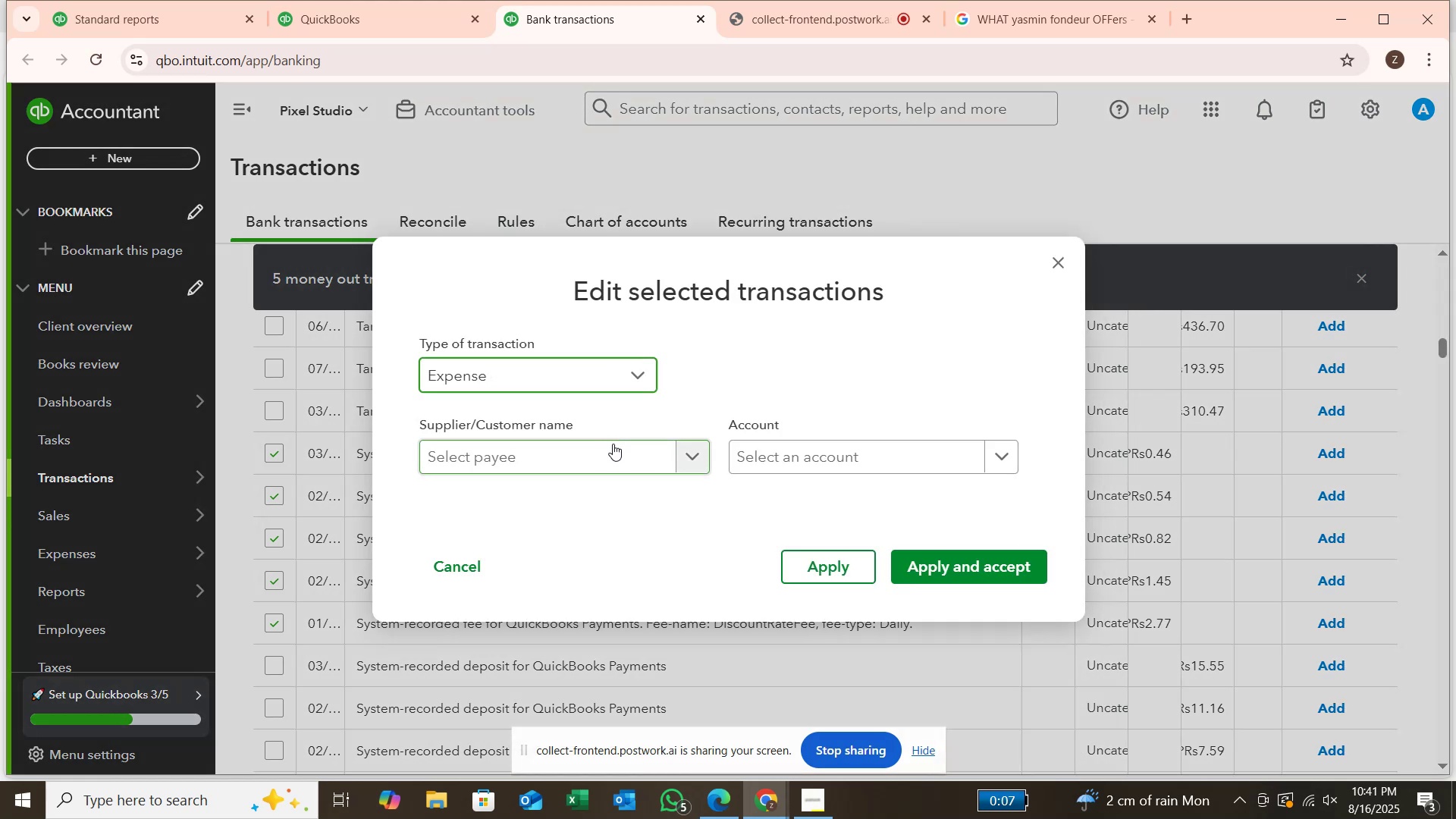 
left_click([613, 444])
 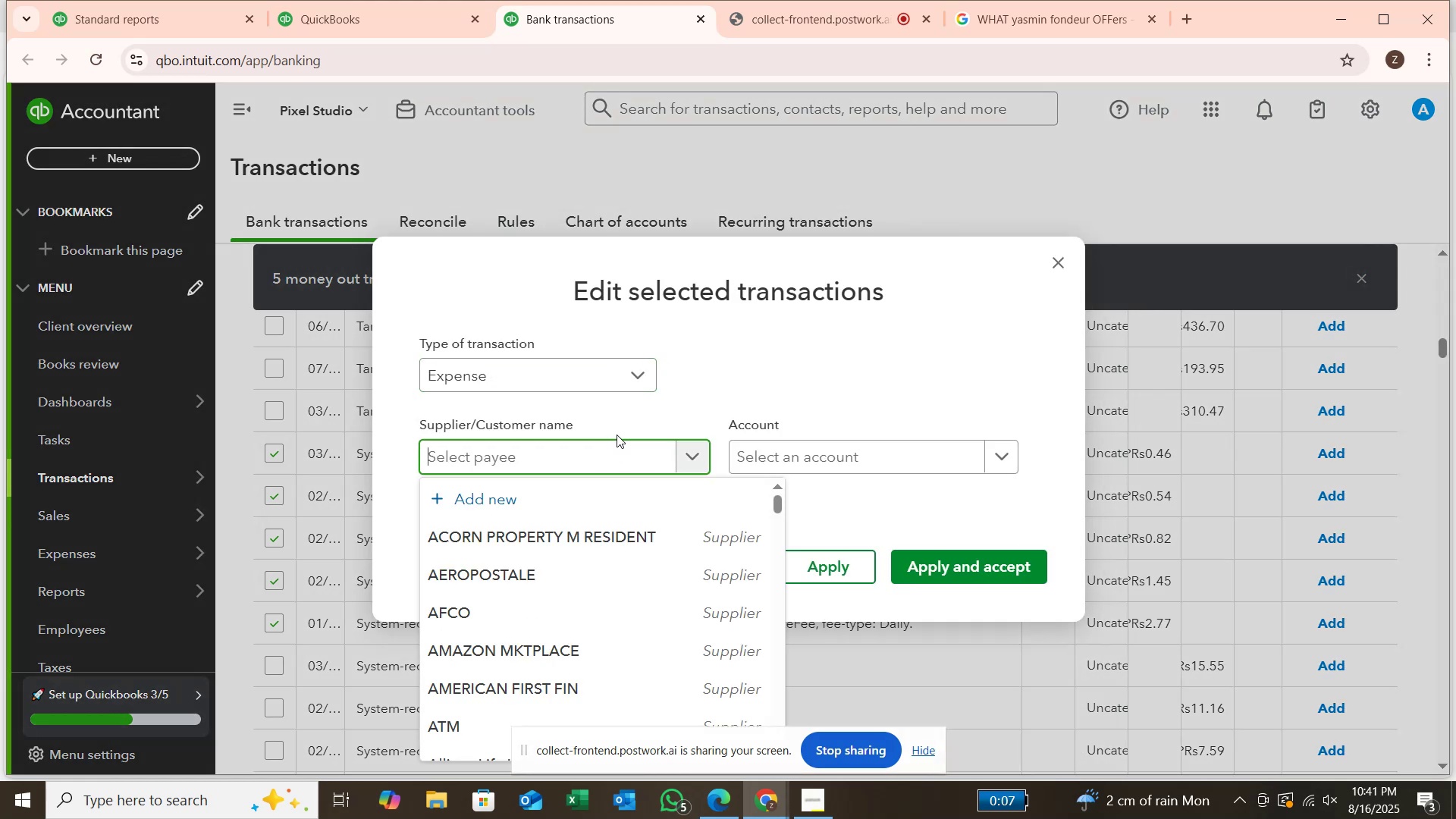 
type(qui)
 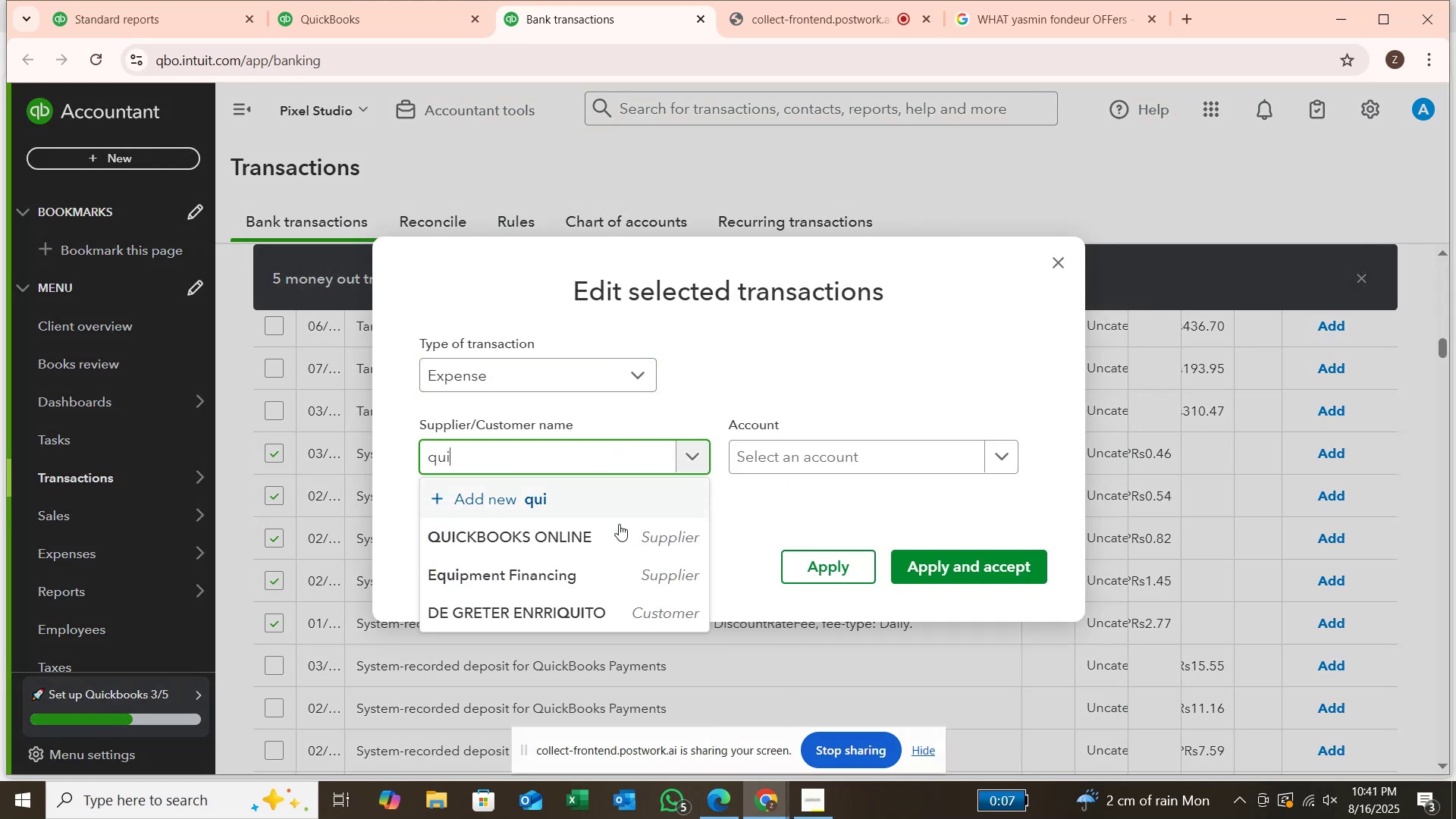 
left_click([617, 531])
 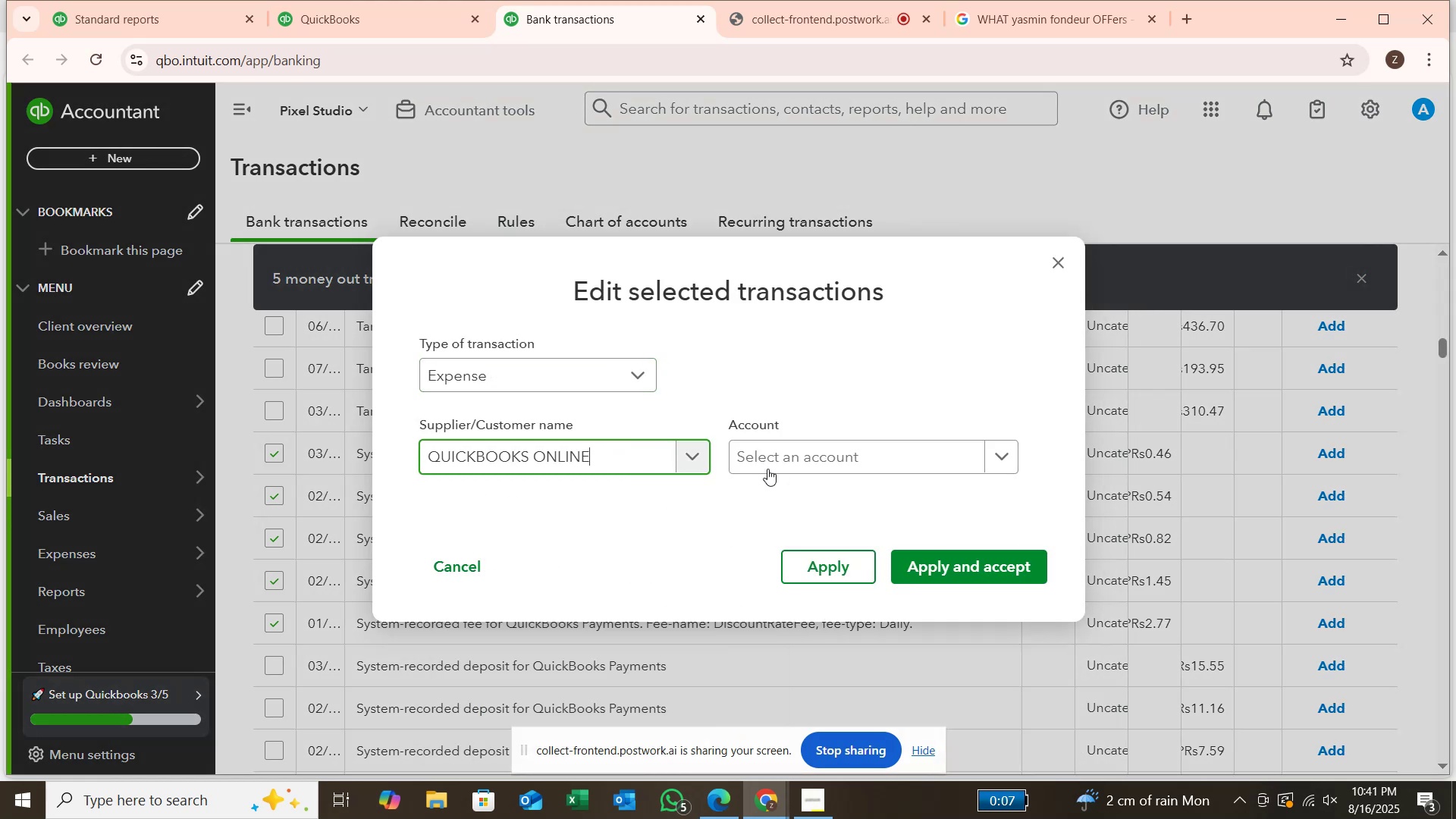 
left_click([769, 463])
 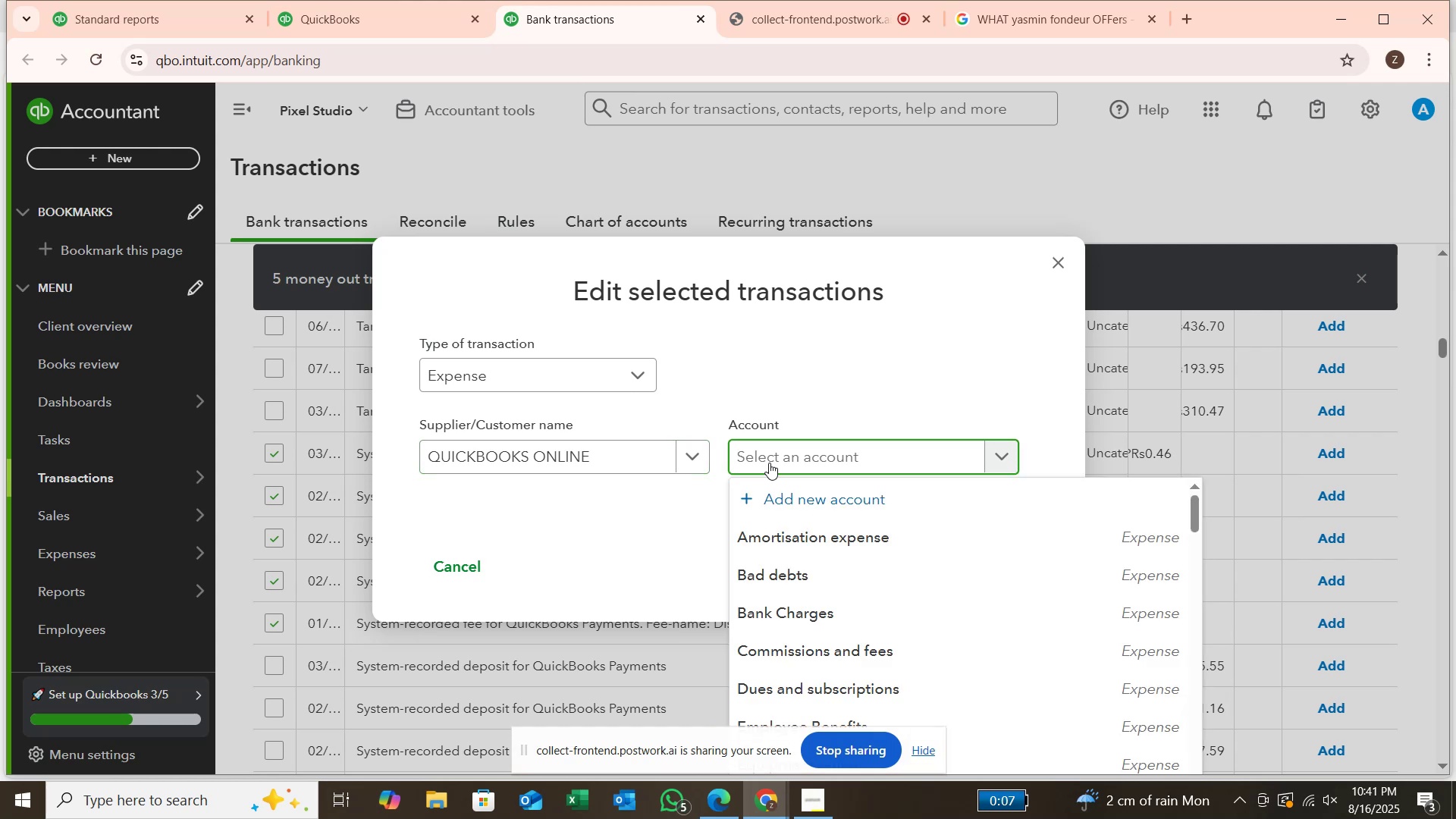 
type(dis)
 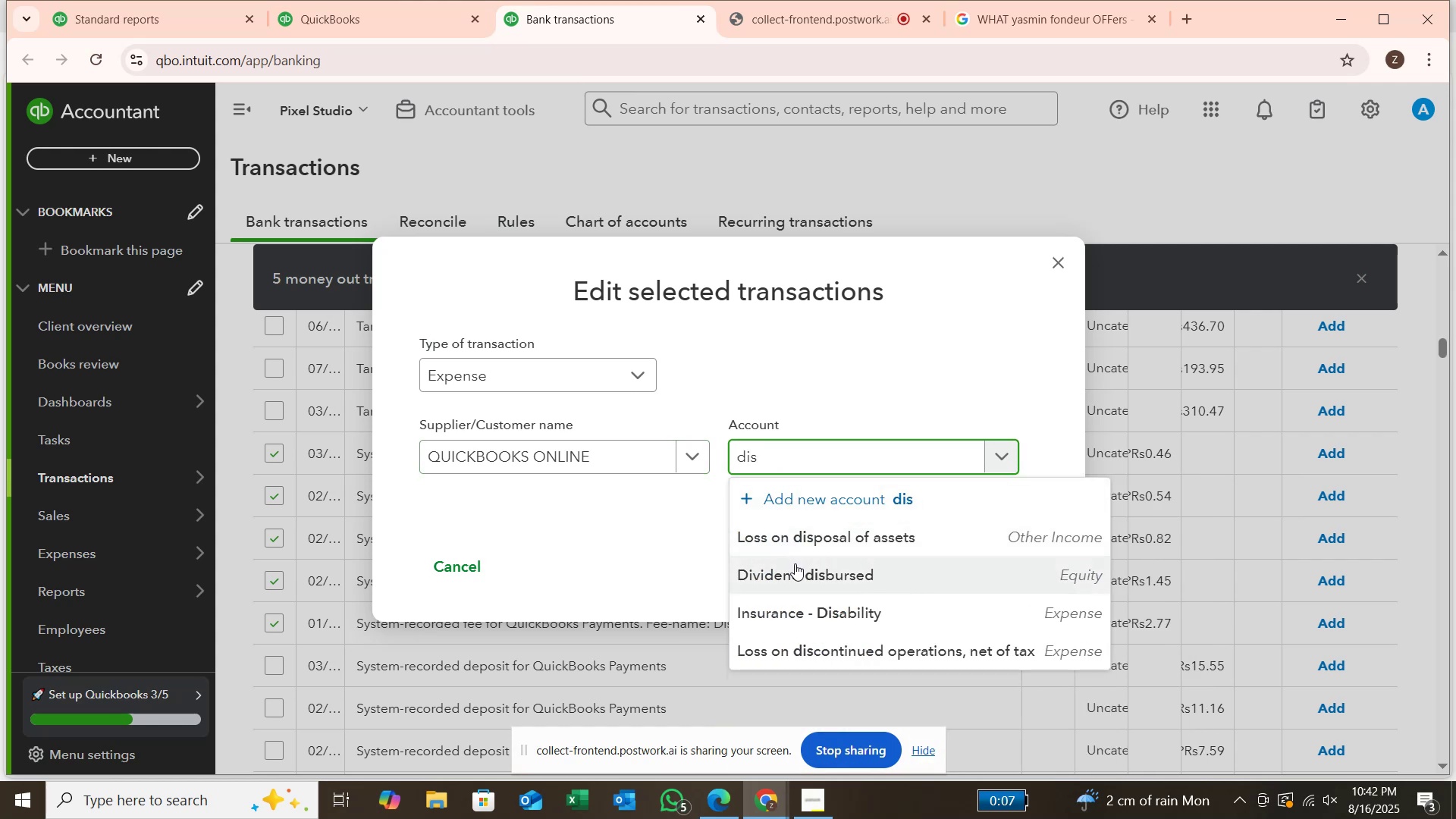 
mouse_move([805, 646])
 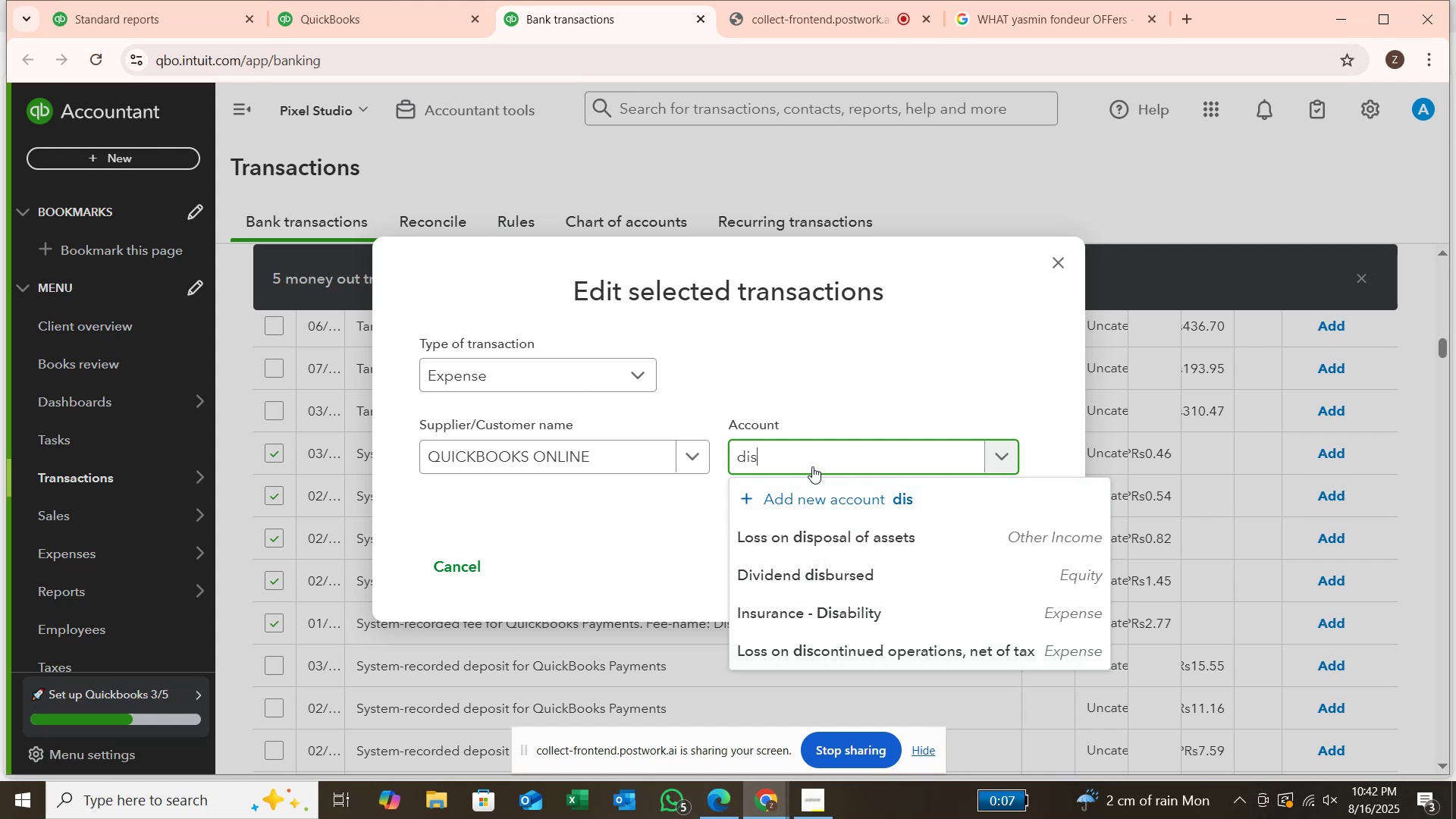 
wait(5.97)
 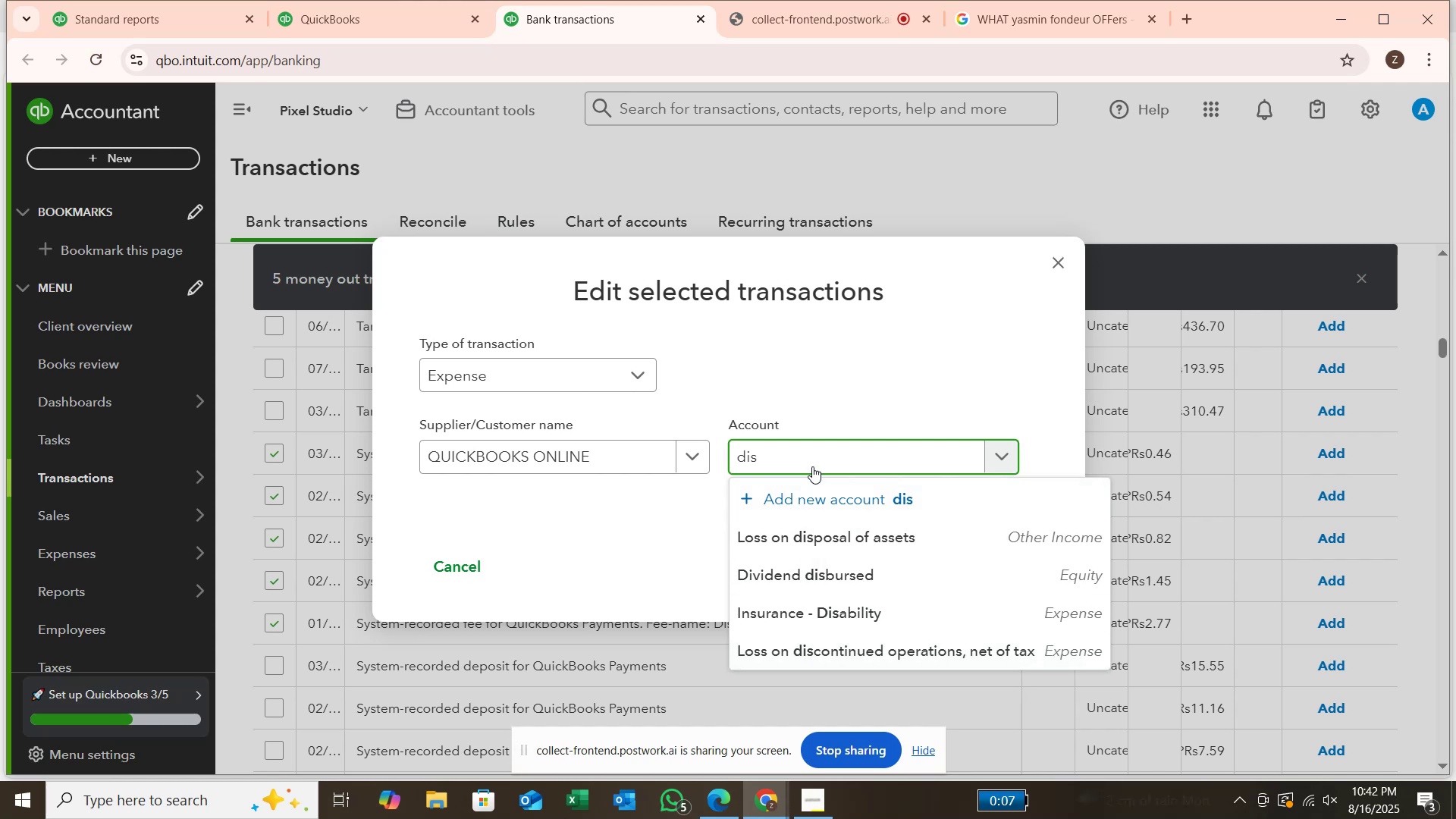 
mouse_move([871, 629])
 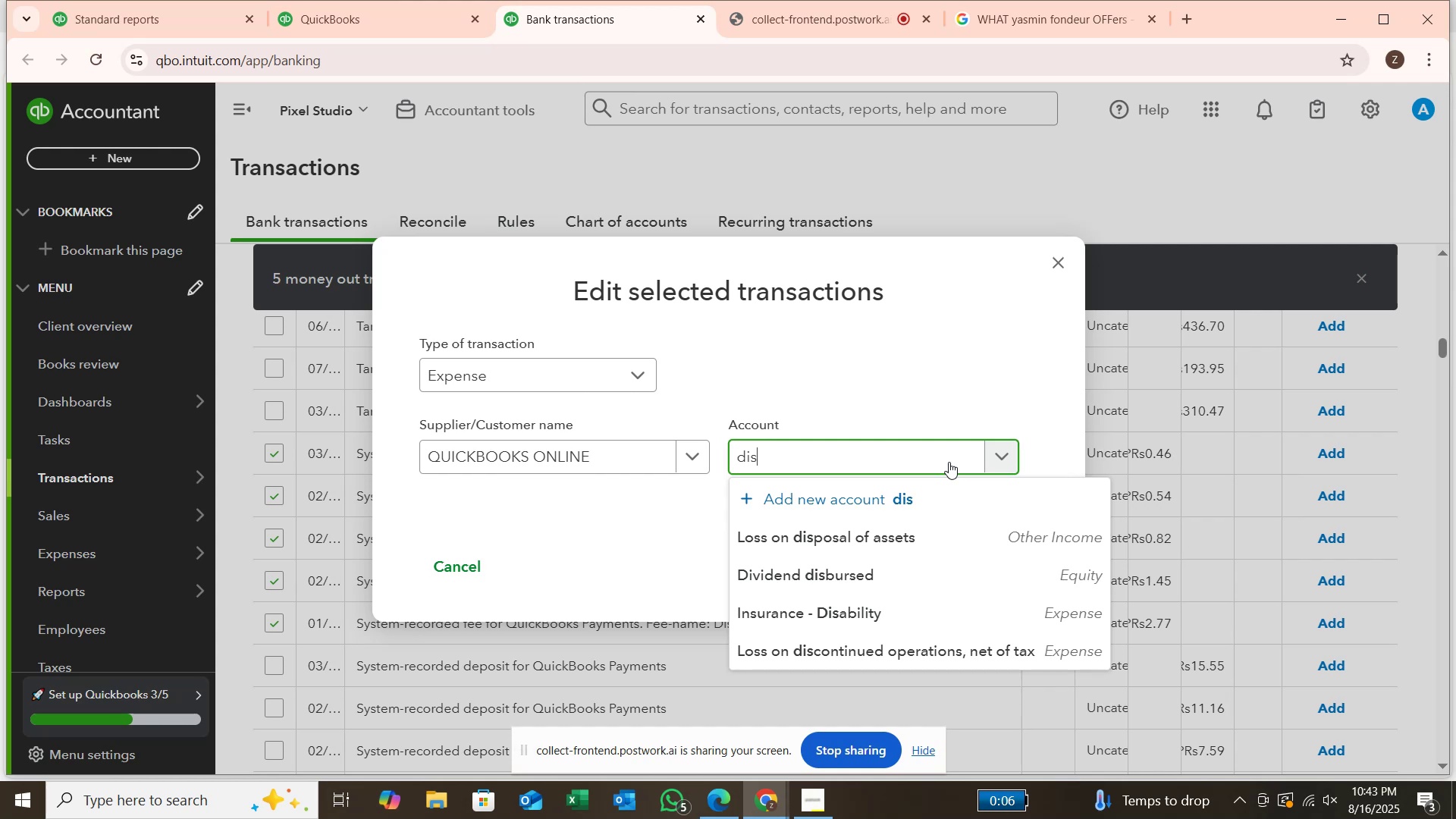 
wait(73.42)
 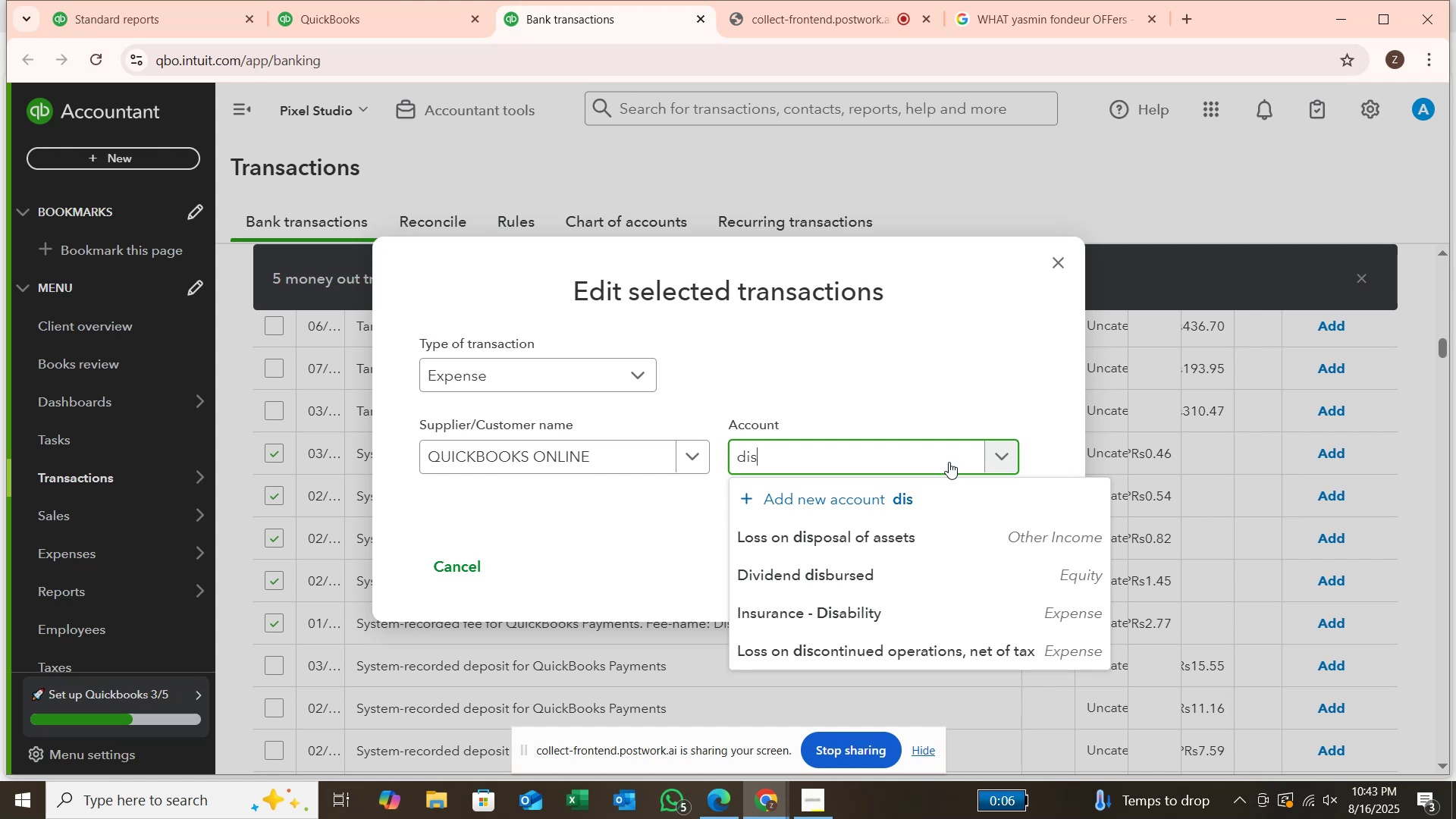 
type(count allowed)
 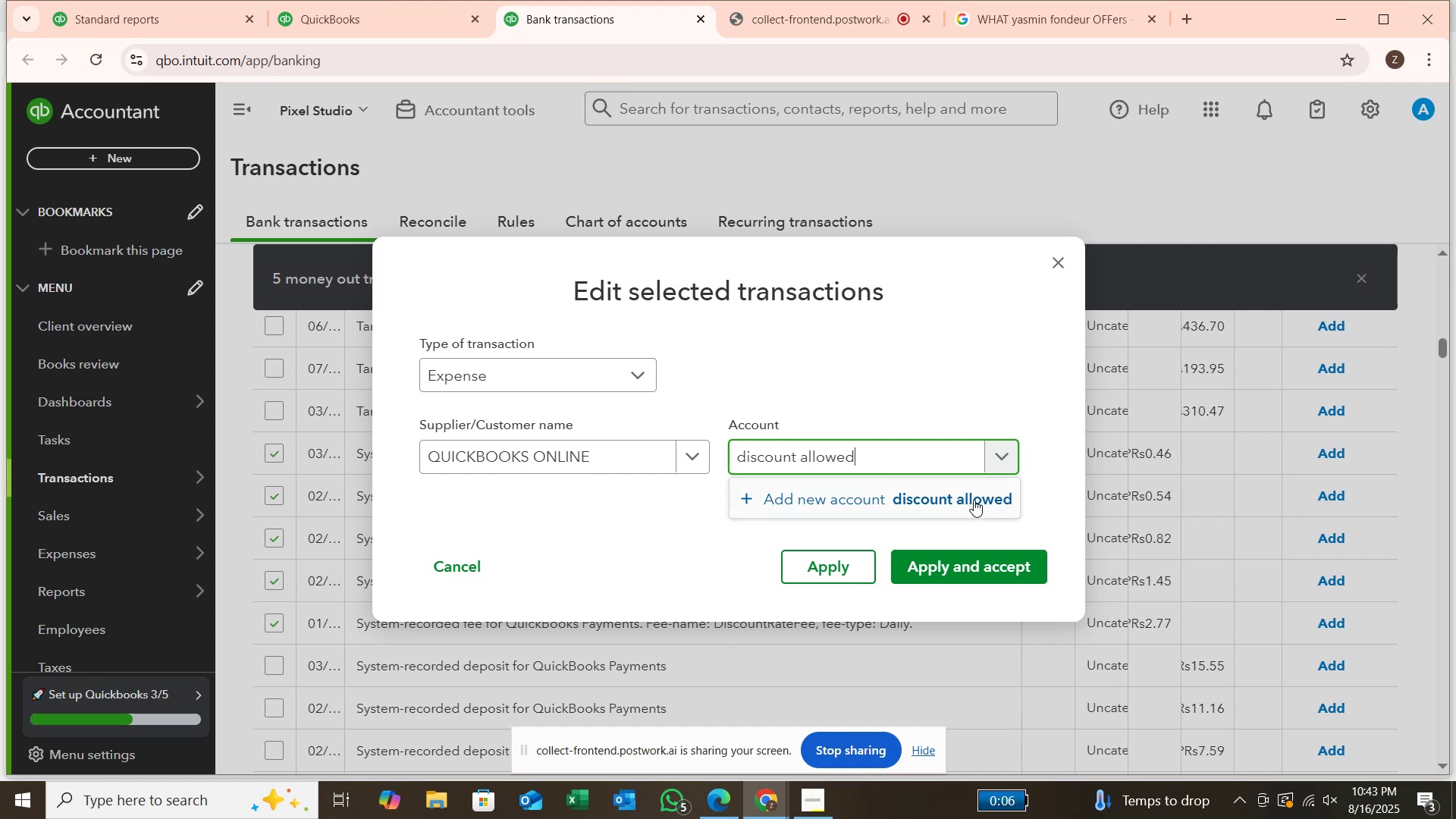 
left_click([977, 503])
 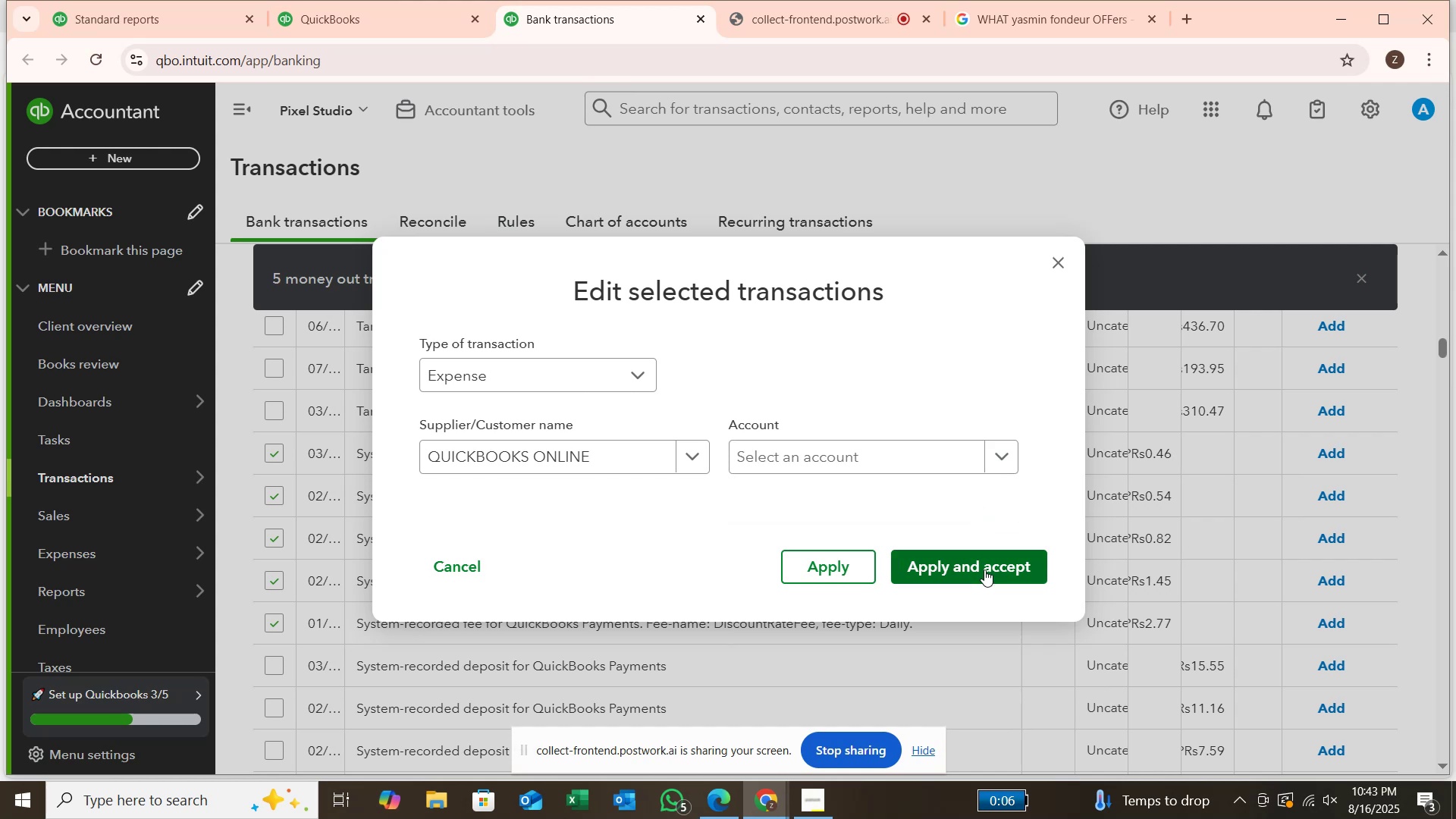 
left_click([984, 570])
 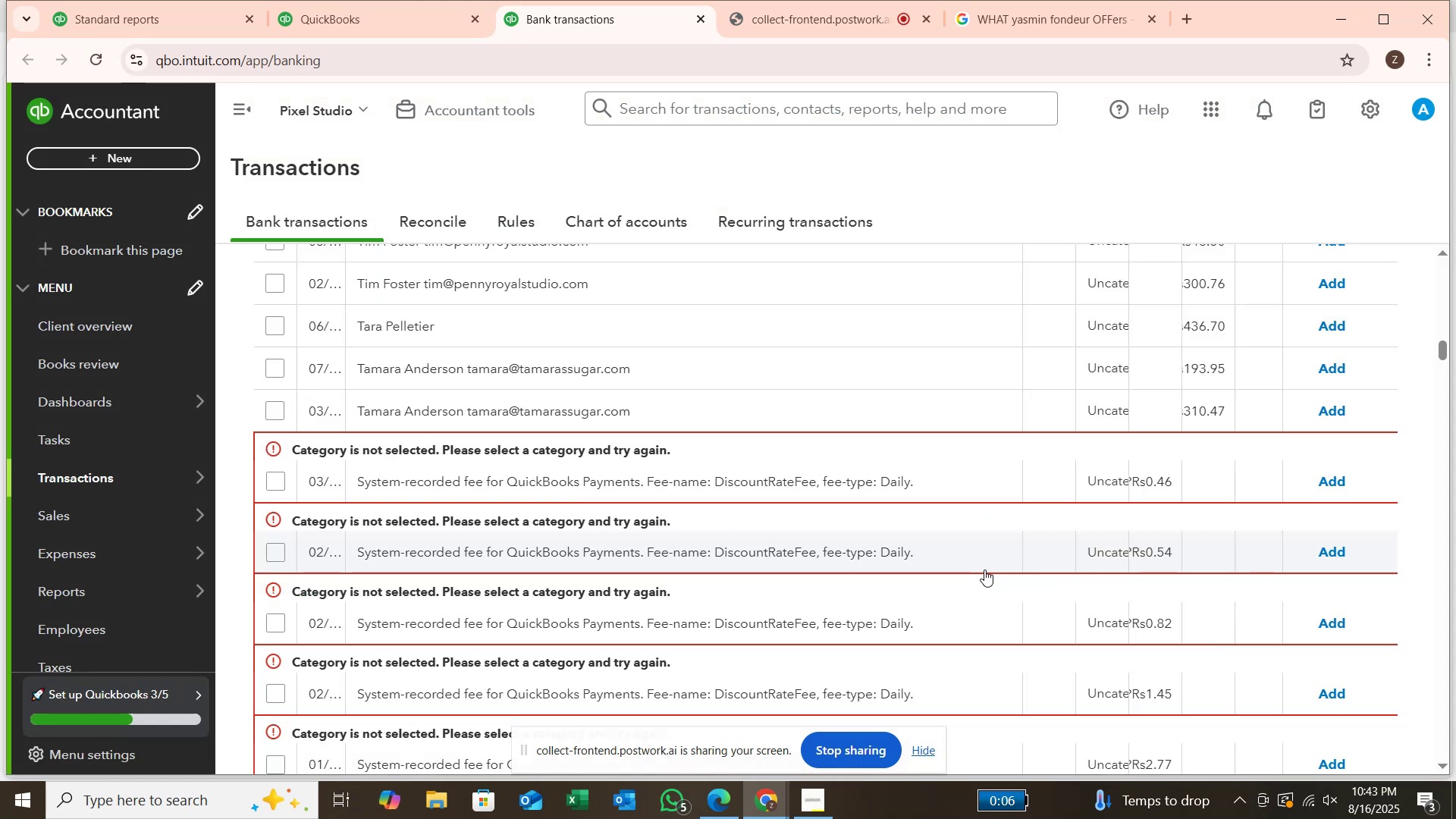 
scroll: coordinate [987, 578], scroll_direction: down, amount: 3.0
 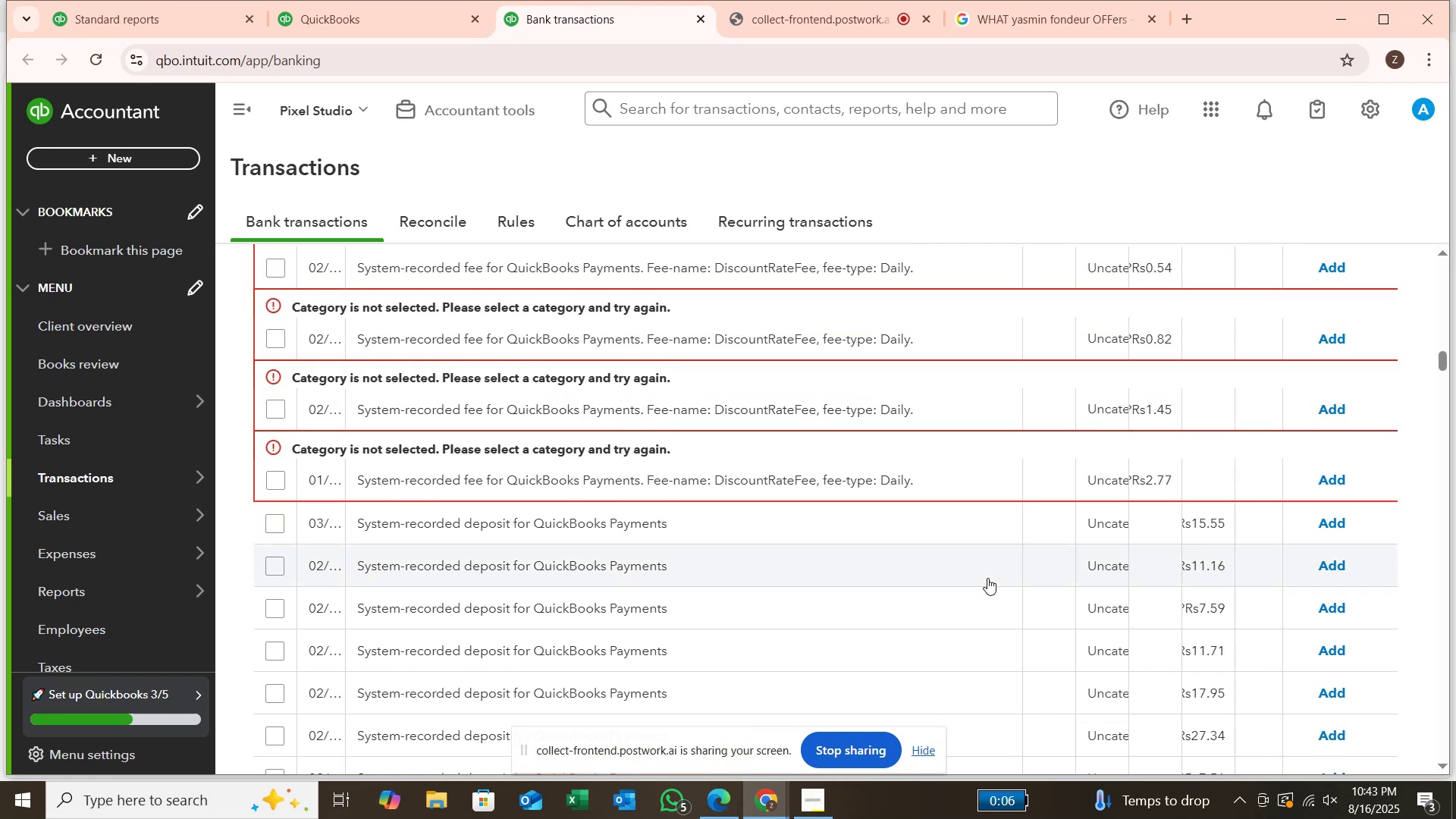 
scroll: coordinate [987, 577], scroll_direction: up, amount: 2.0
 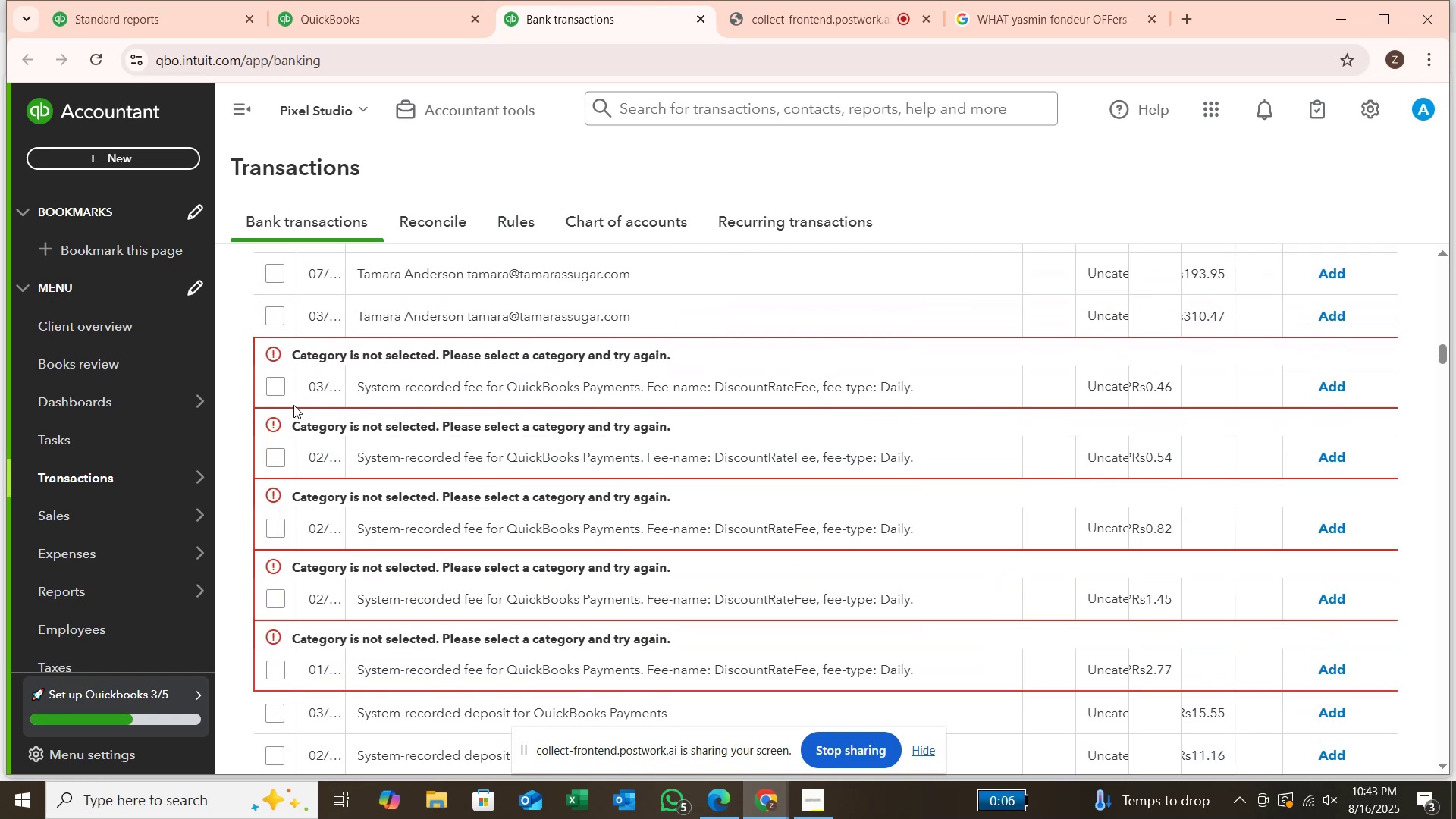 
left_click([284, 390])
 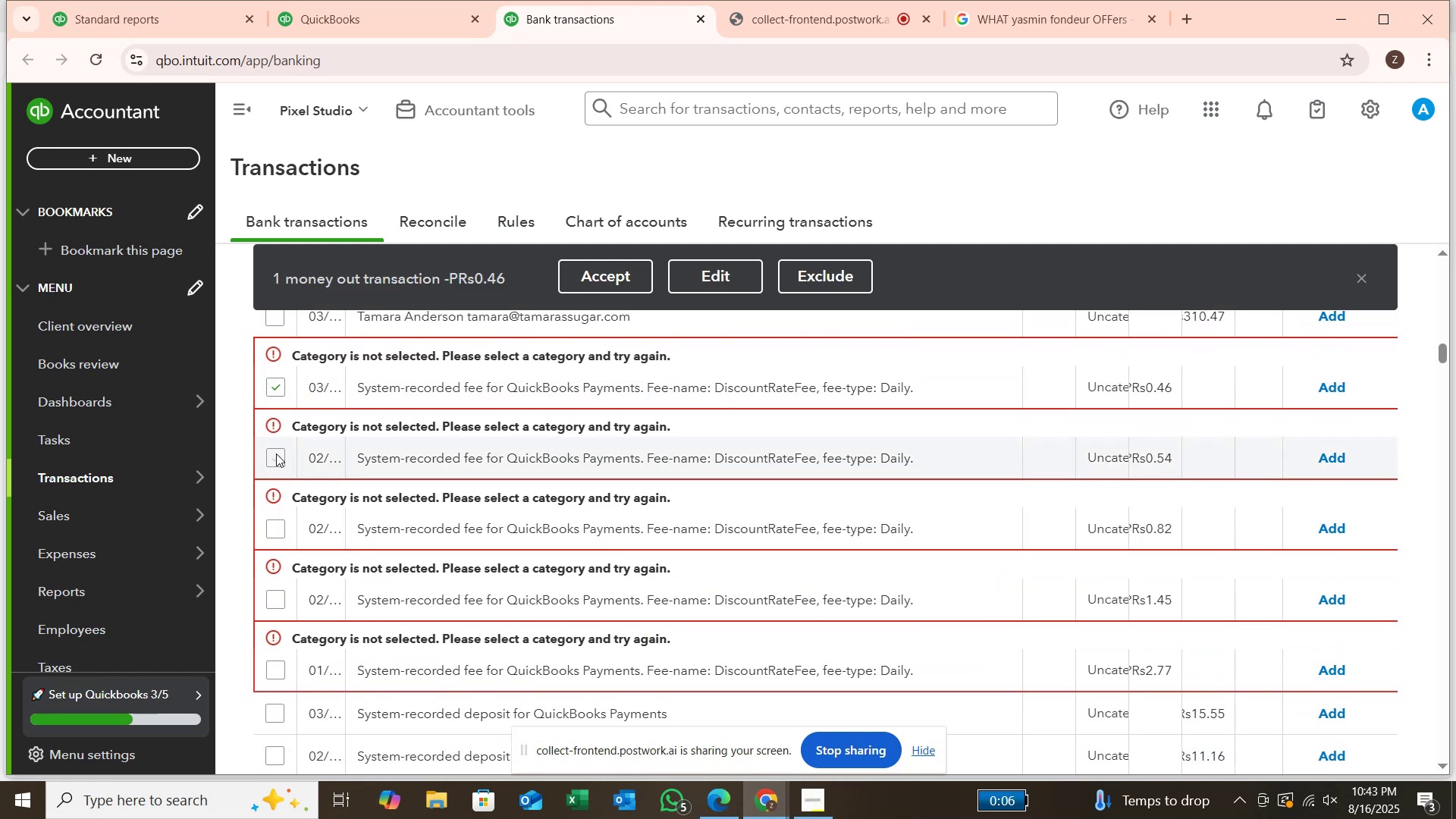 
left_click([276, 457])
 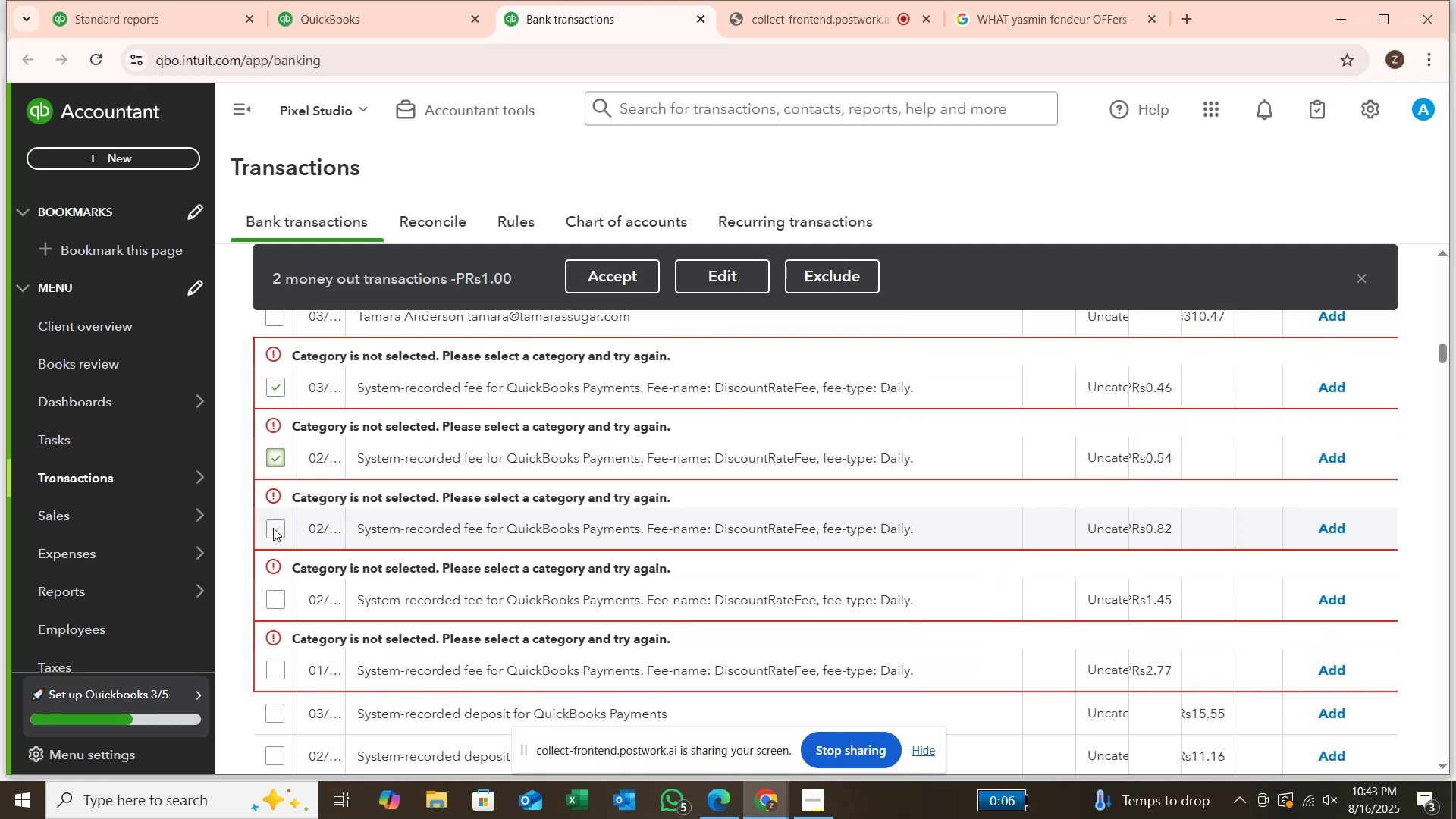 
left_click([273, 528])
 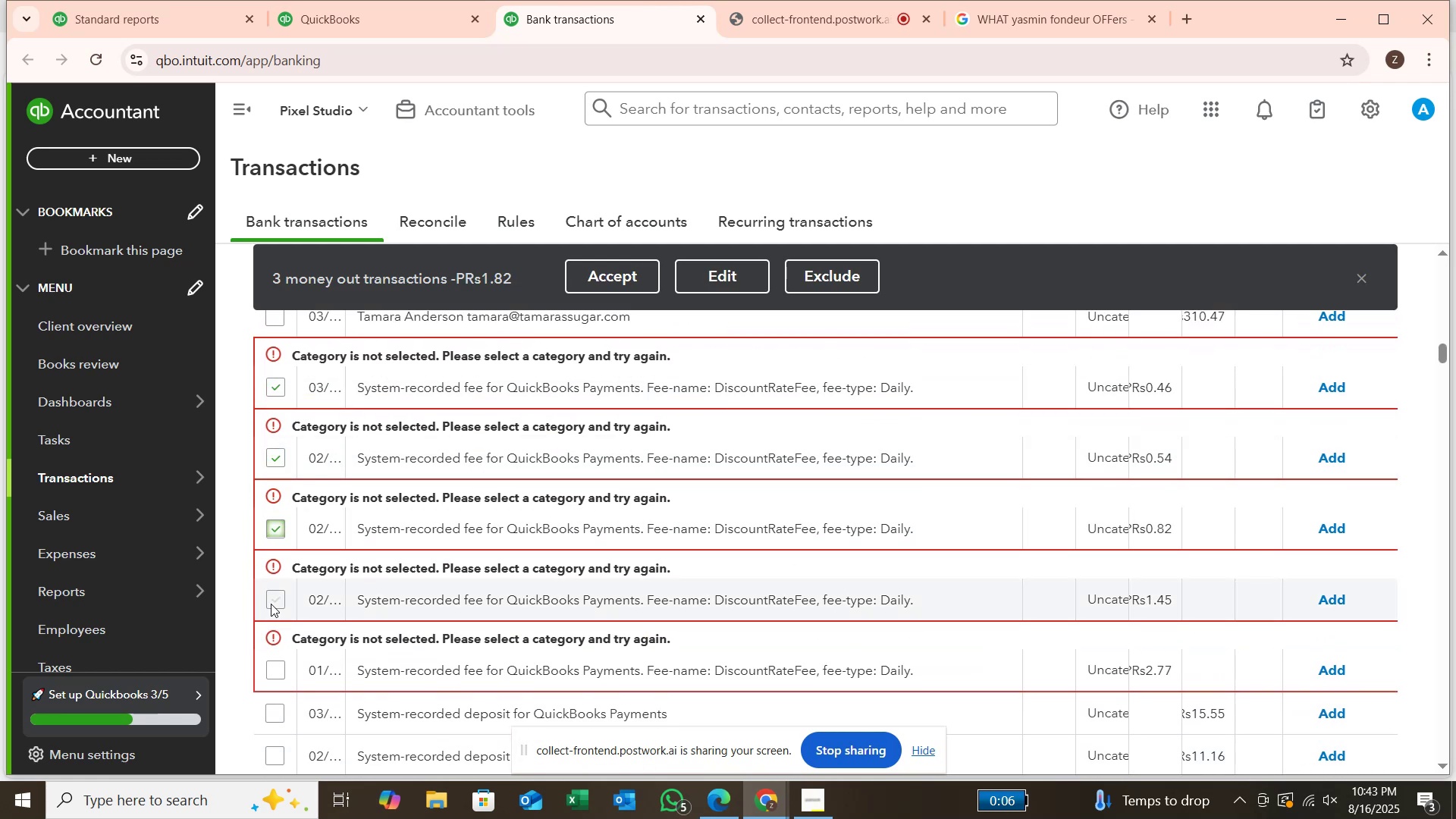 
left_click([271, 604])
 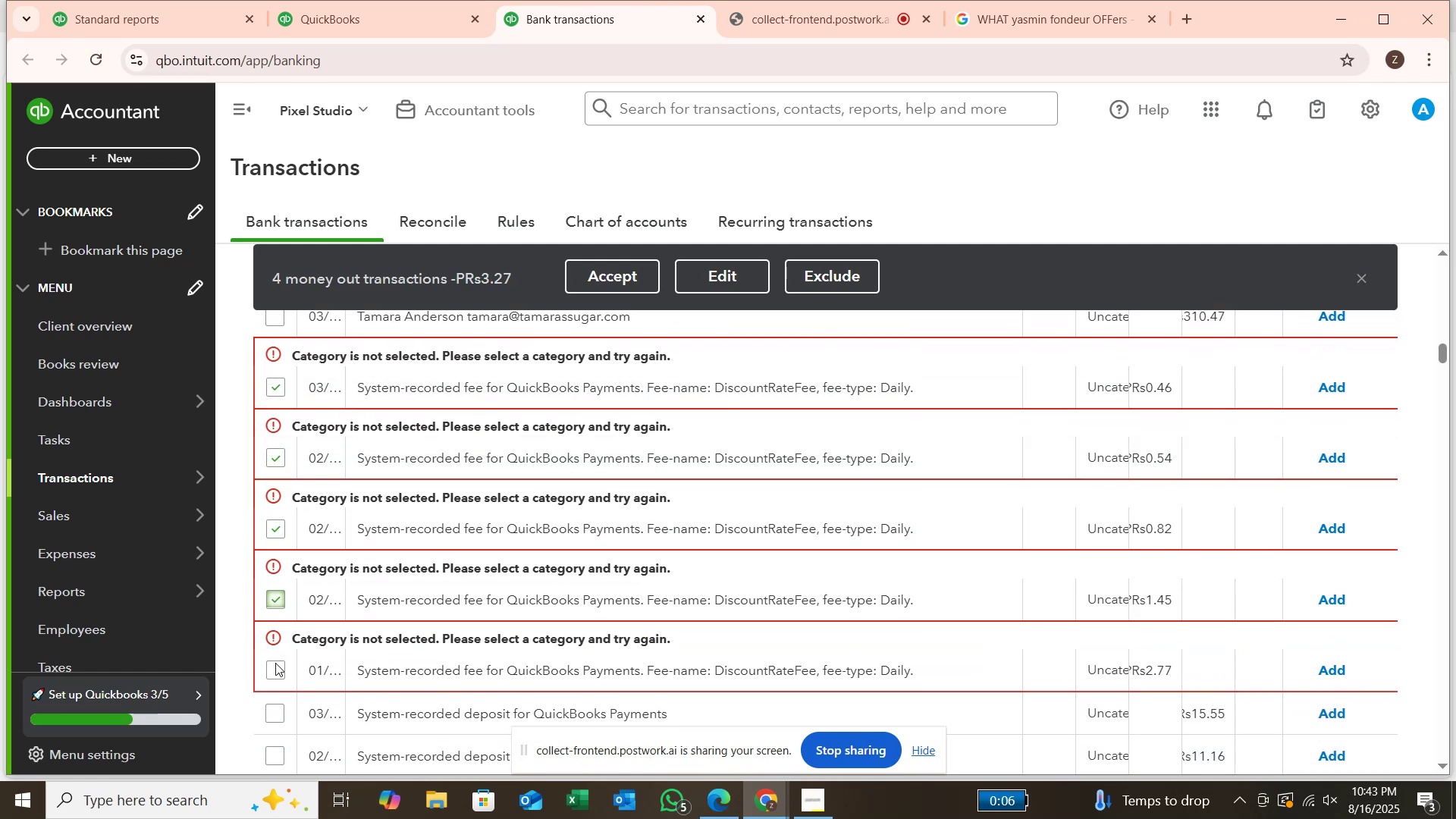 
left_click([275, 668])
 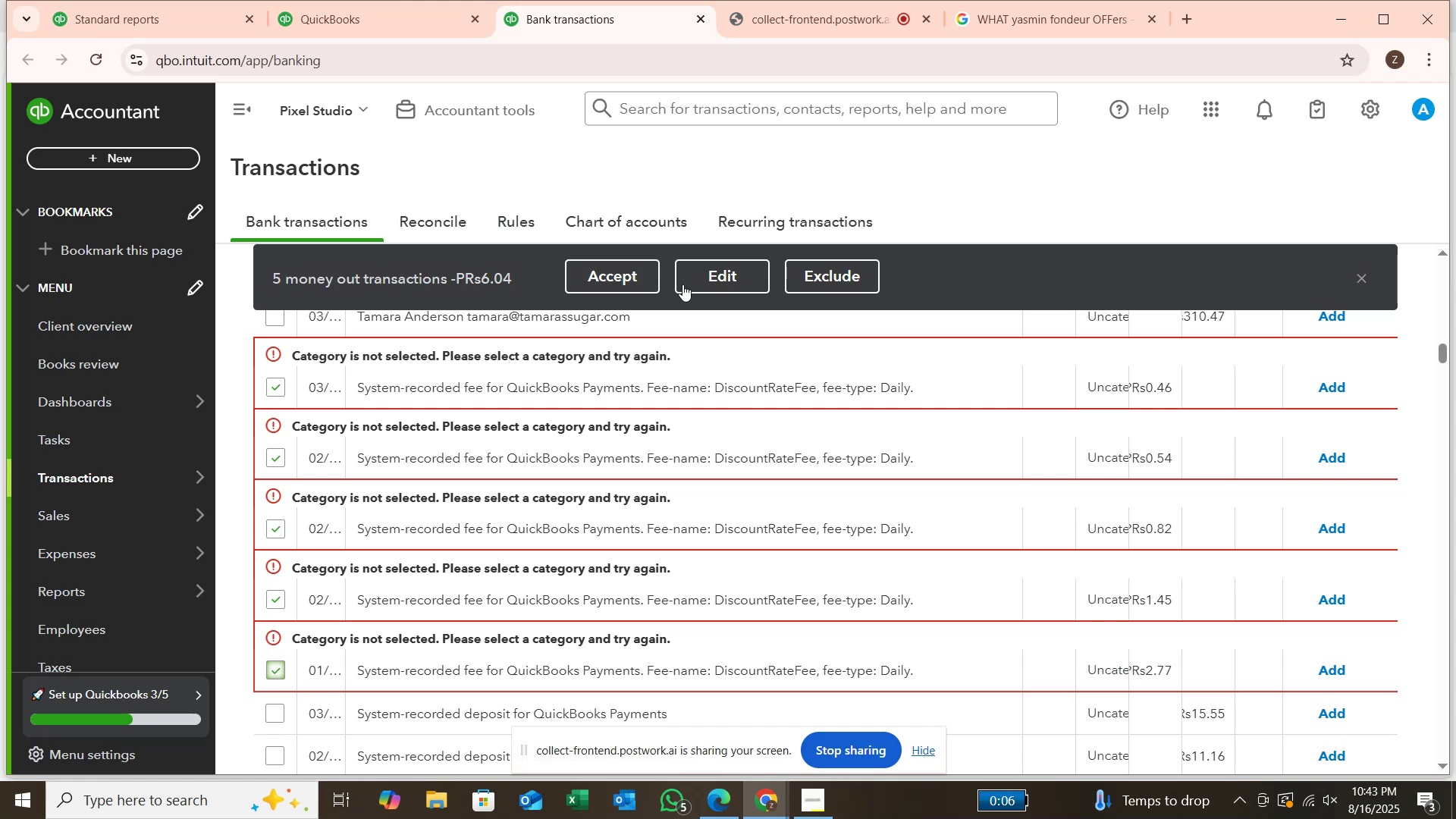 
left_click([718, 279])
 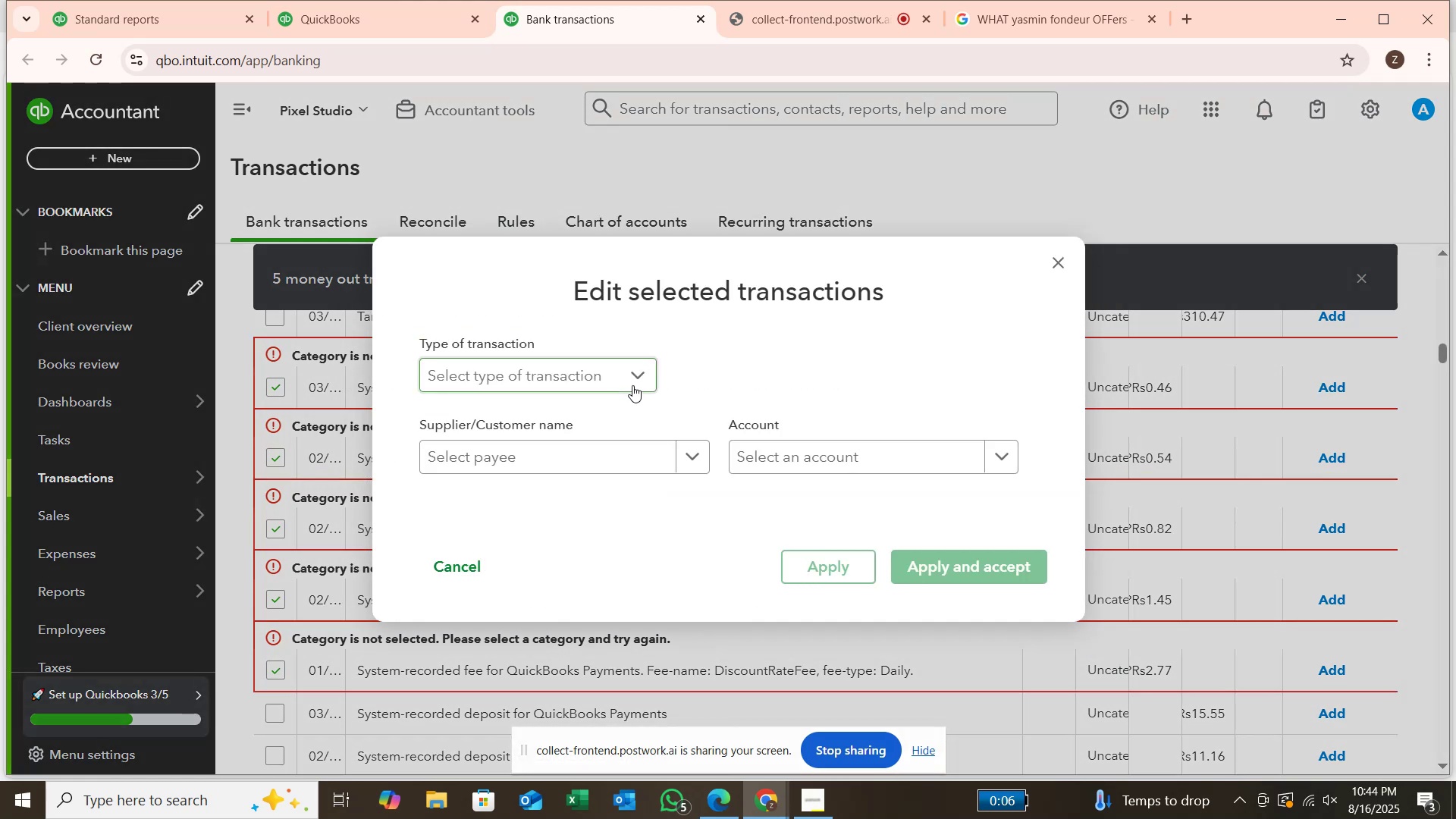 
left_click([633, 375])
 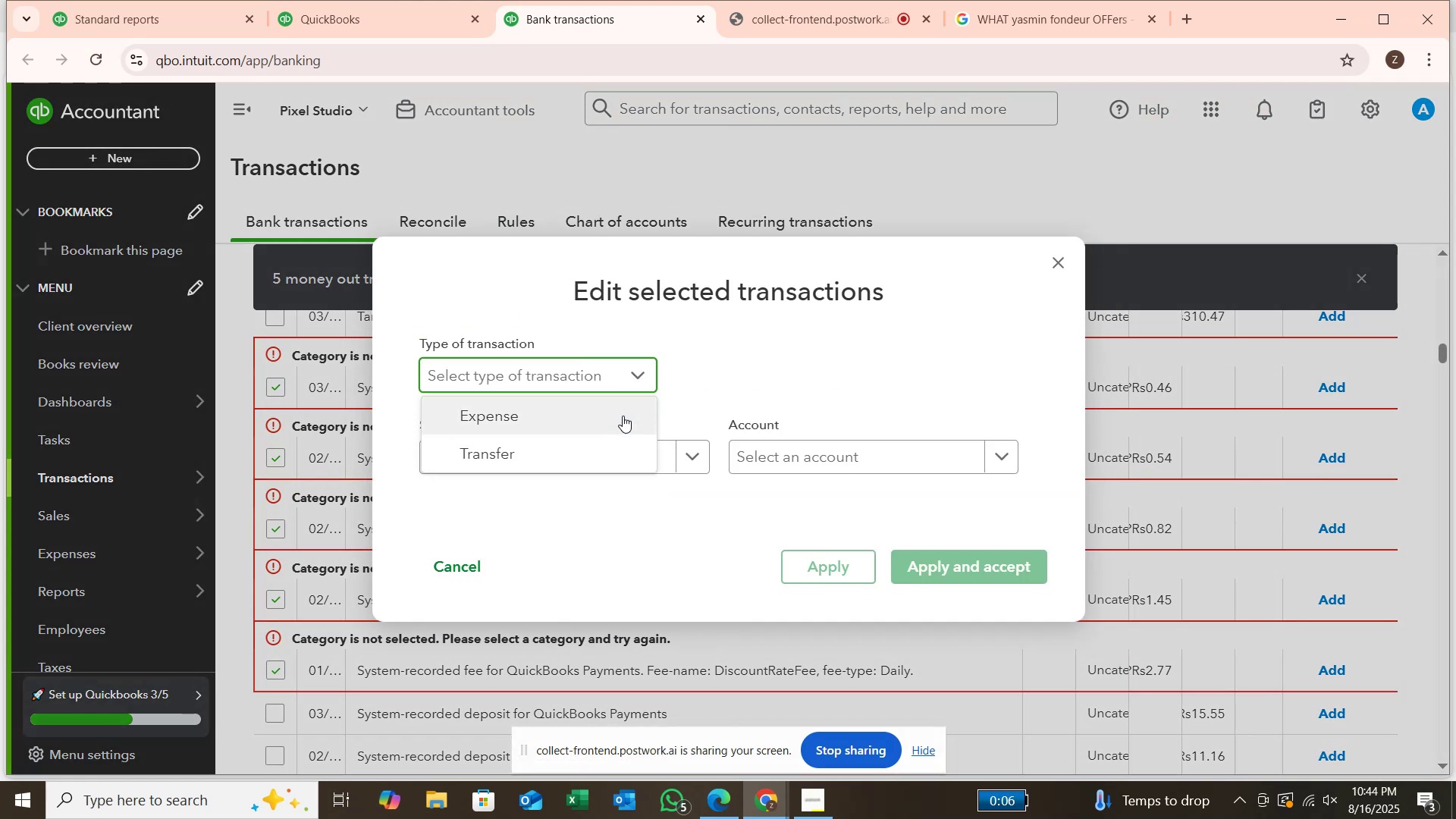 
left_click([623, 416])
 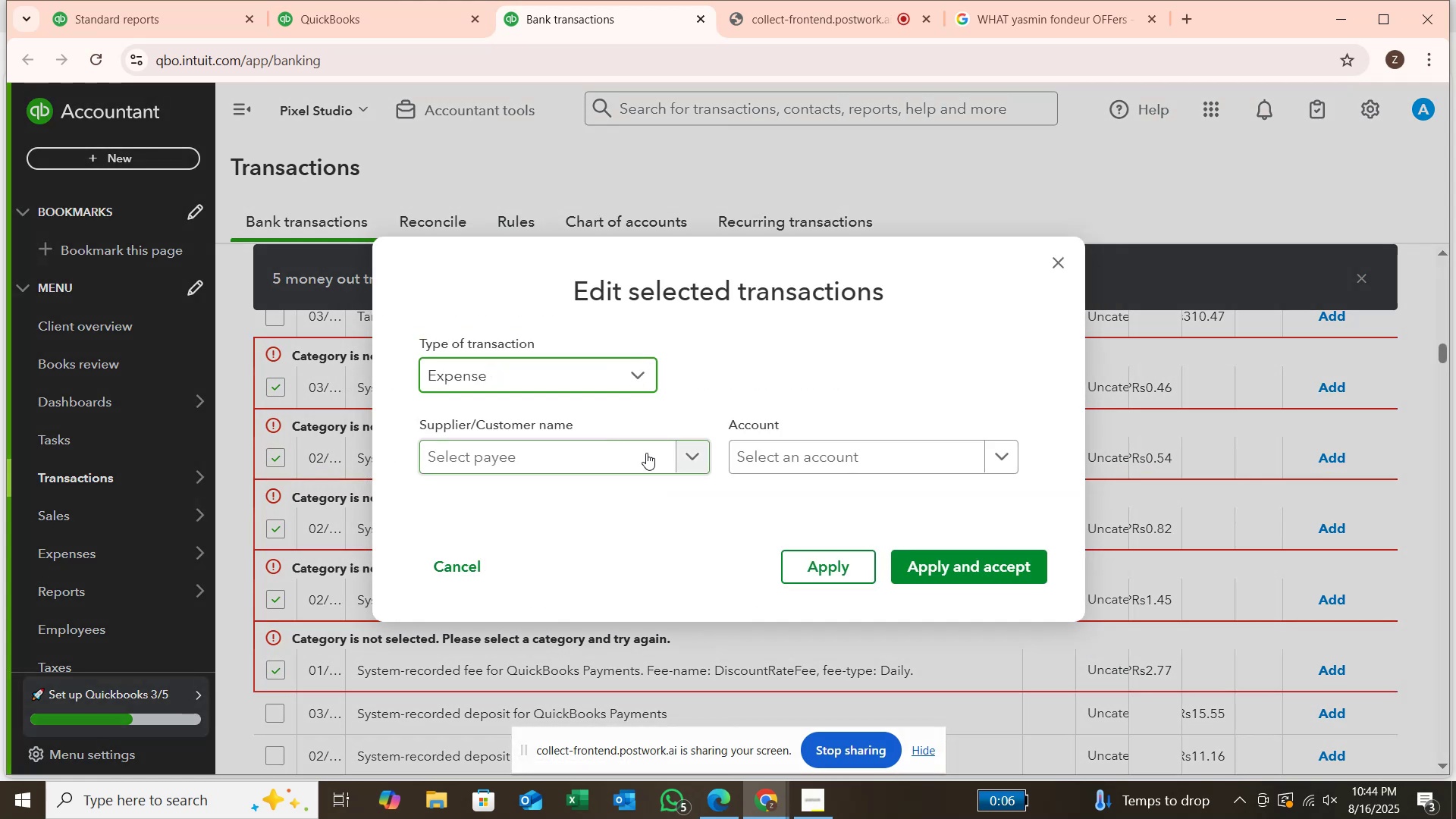 
left_click([648, 457])
 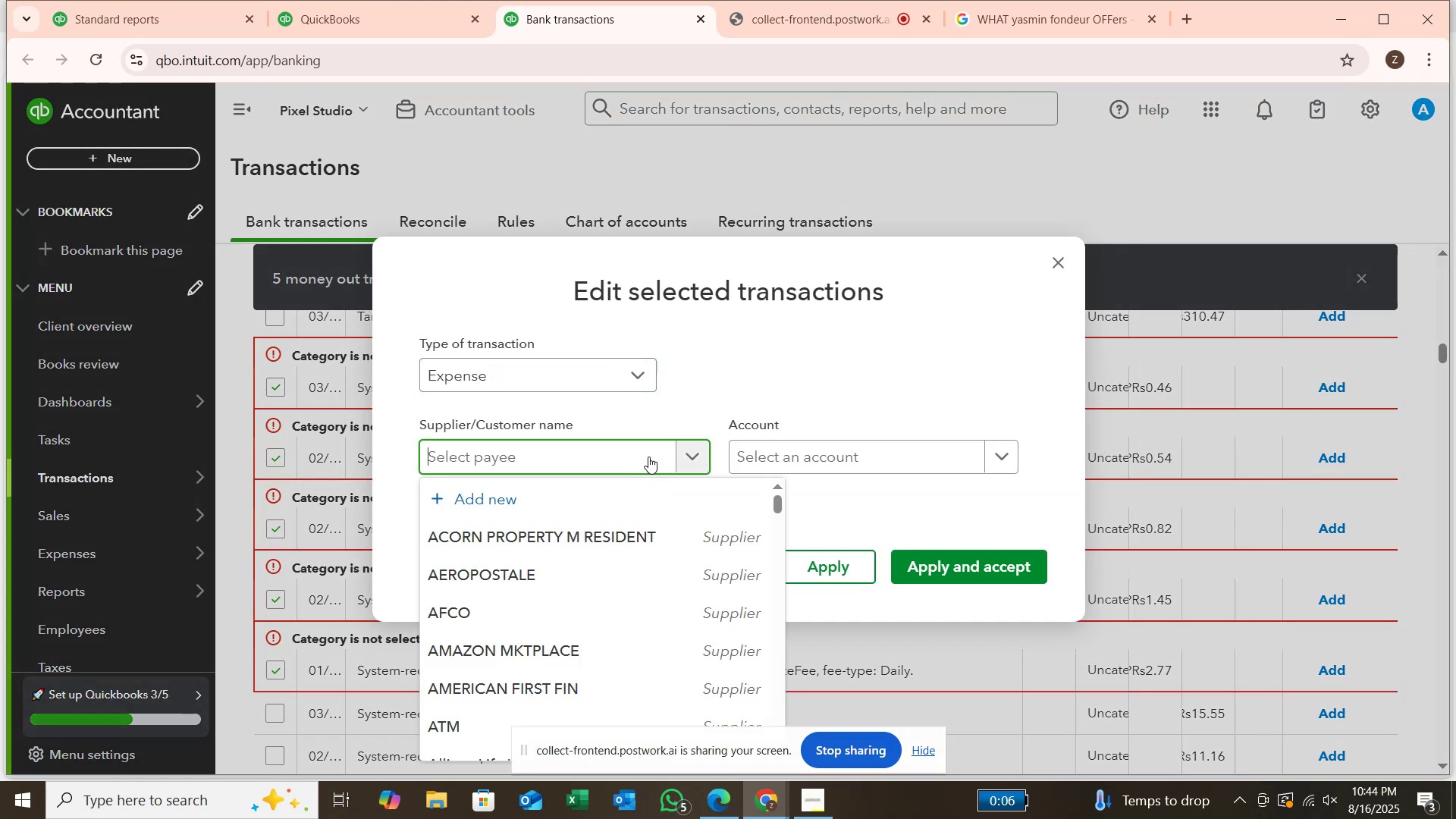 
type(qi)
key(Backspace)
type(ui)
 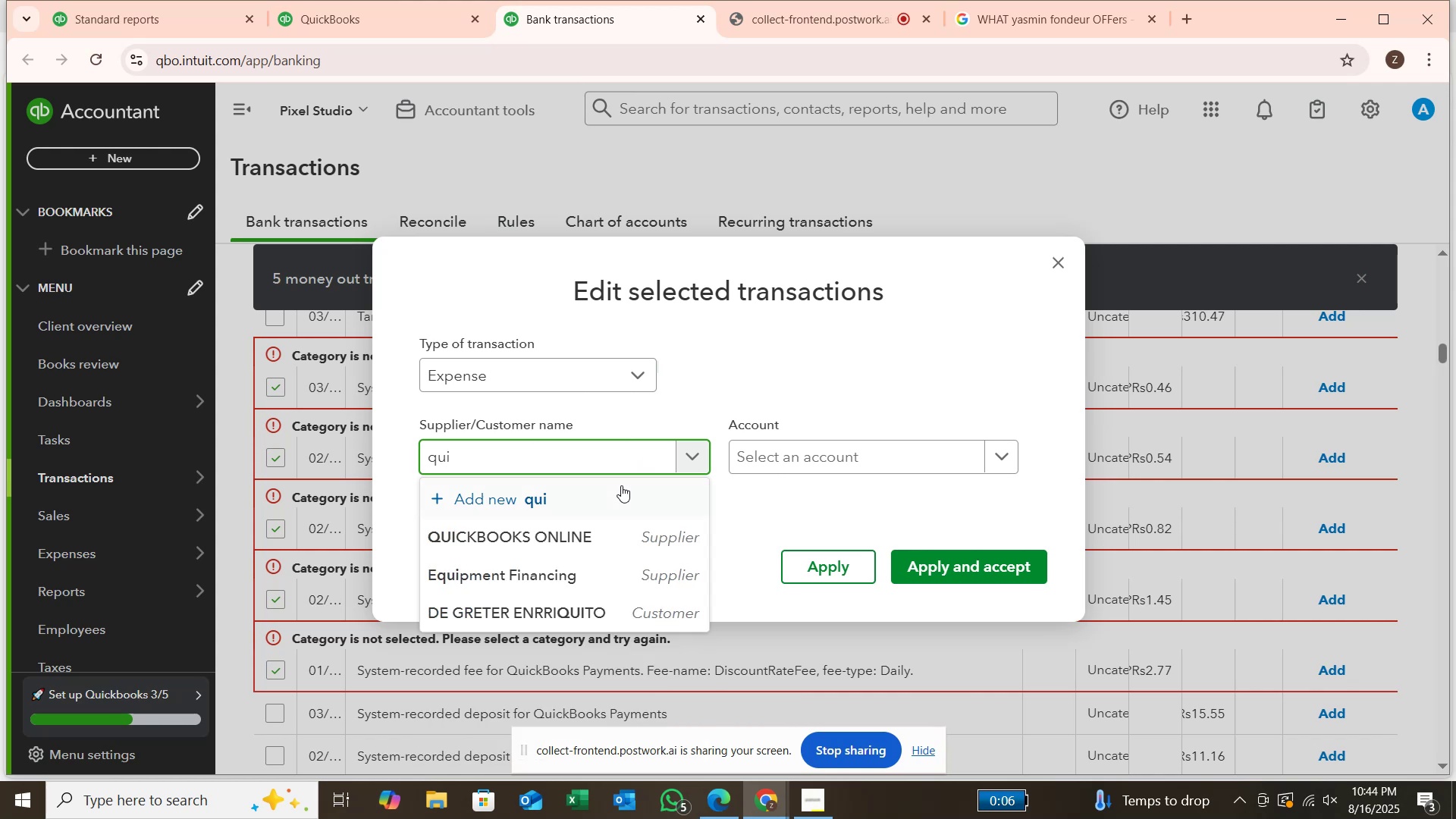 
left_click([608, 529])
 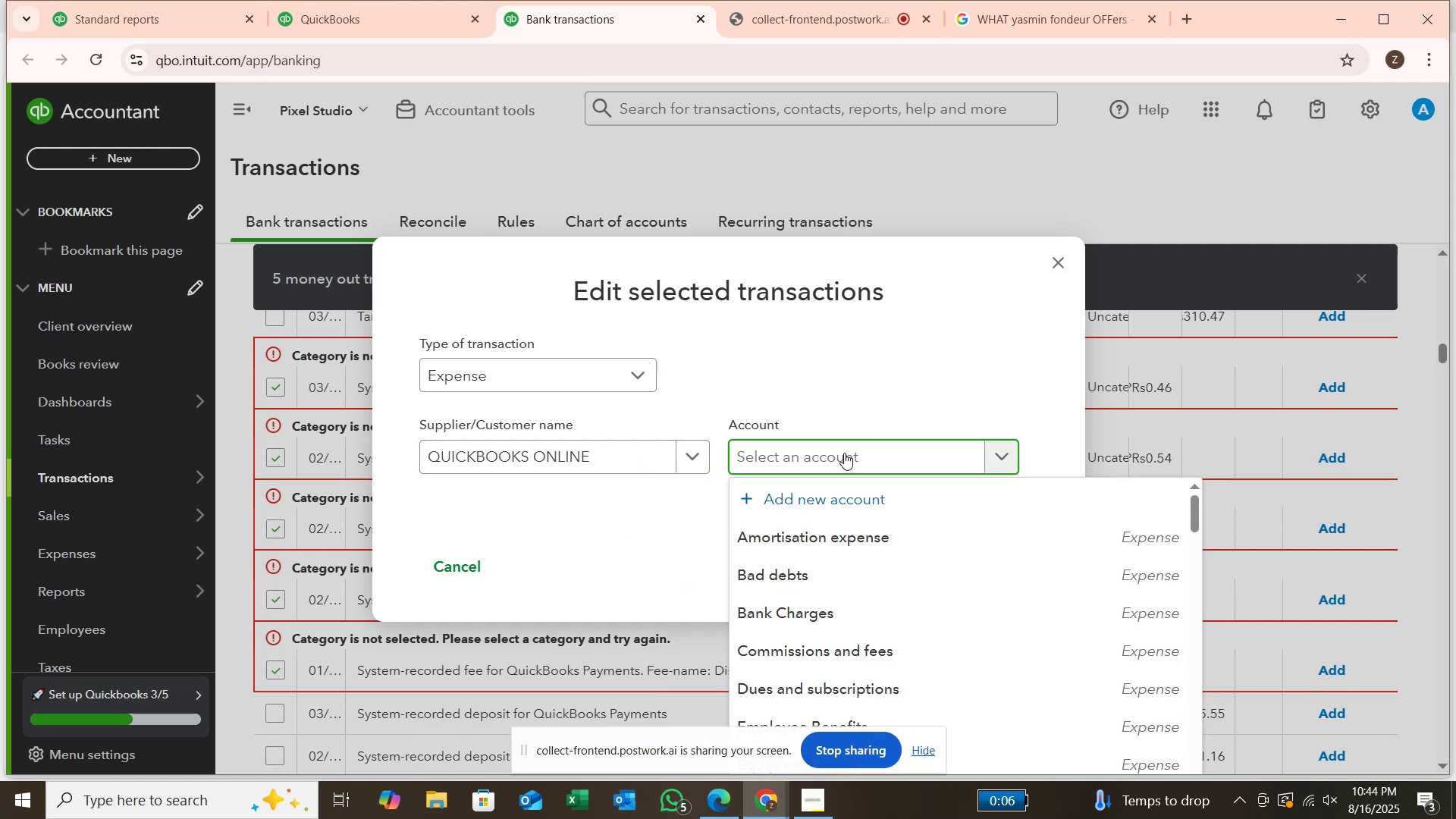 
type(dis)
key(Backspace)
key(Backspace)
key(Backspace)
key(Backspace)
type(dis)
key(Backspace)
key(Backspace)
type(ISCOUNT AL)
key(Backspace)
type(llowed)
 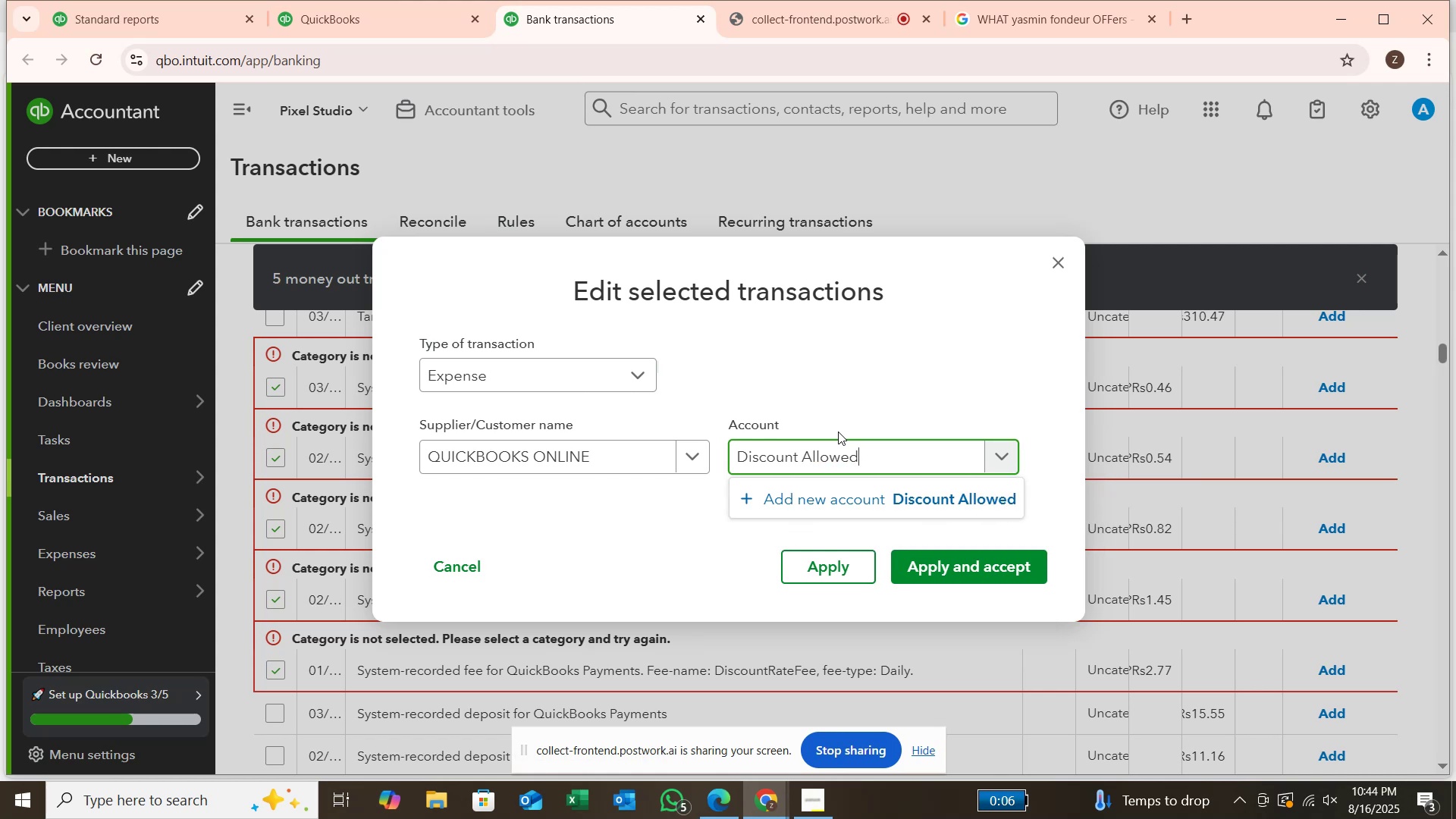 
hold_key(key=CapsLock, duration=0.64)
 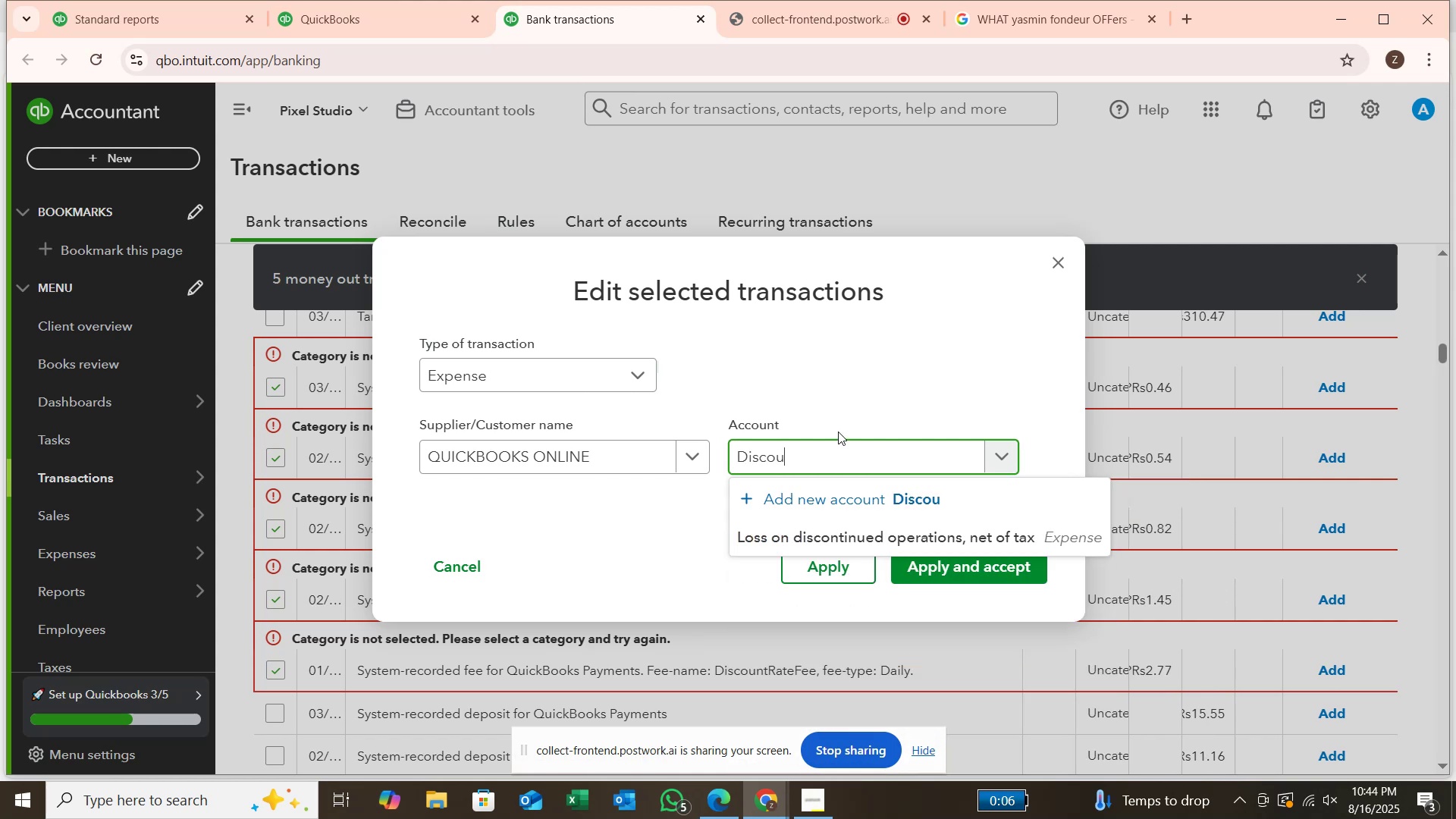 
hold_key(key=CapsLock, duration=0.59)
 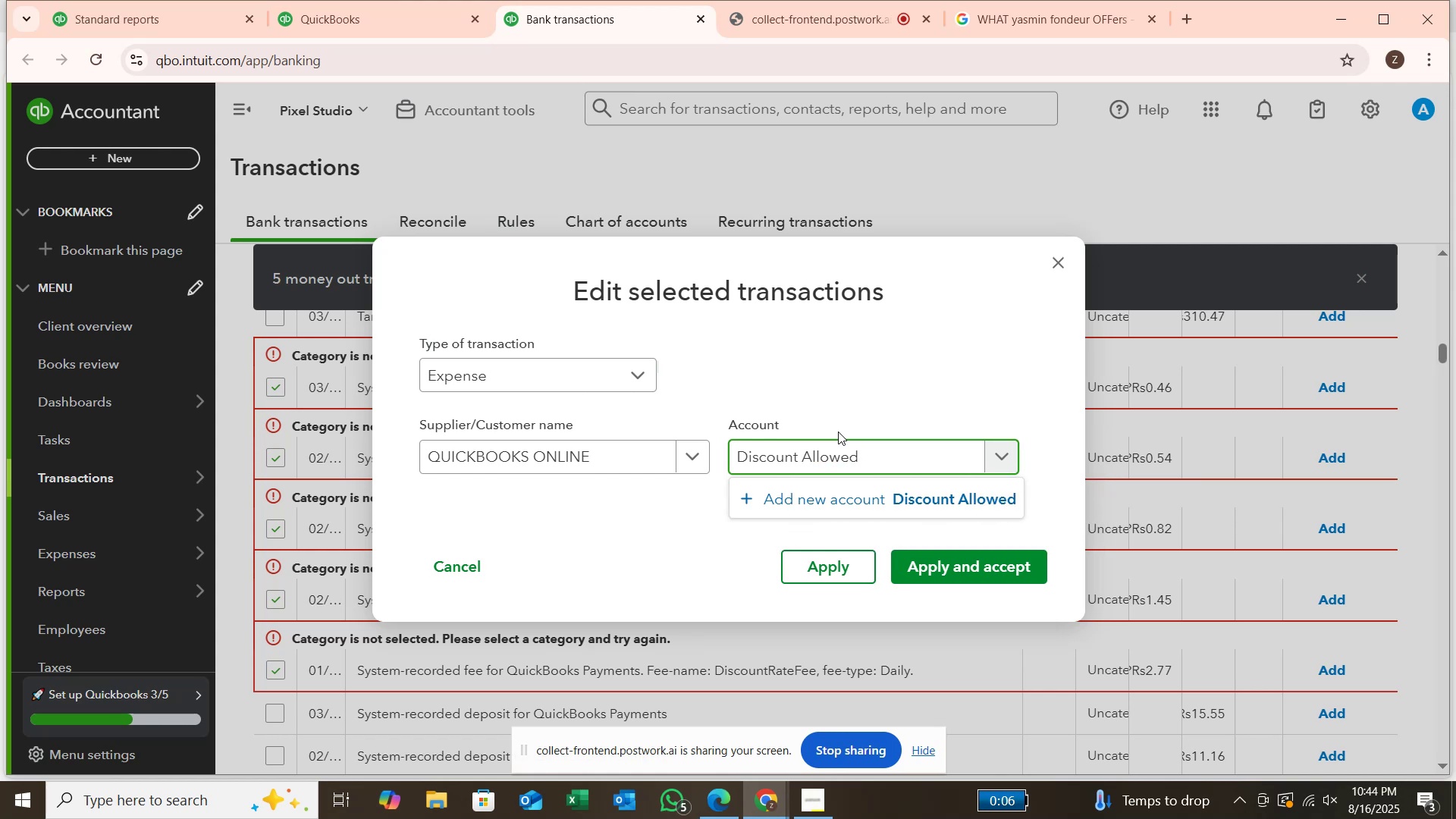 
left_click([949, 491])
 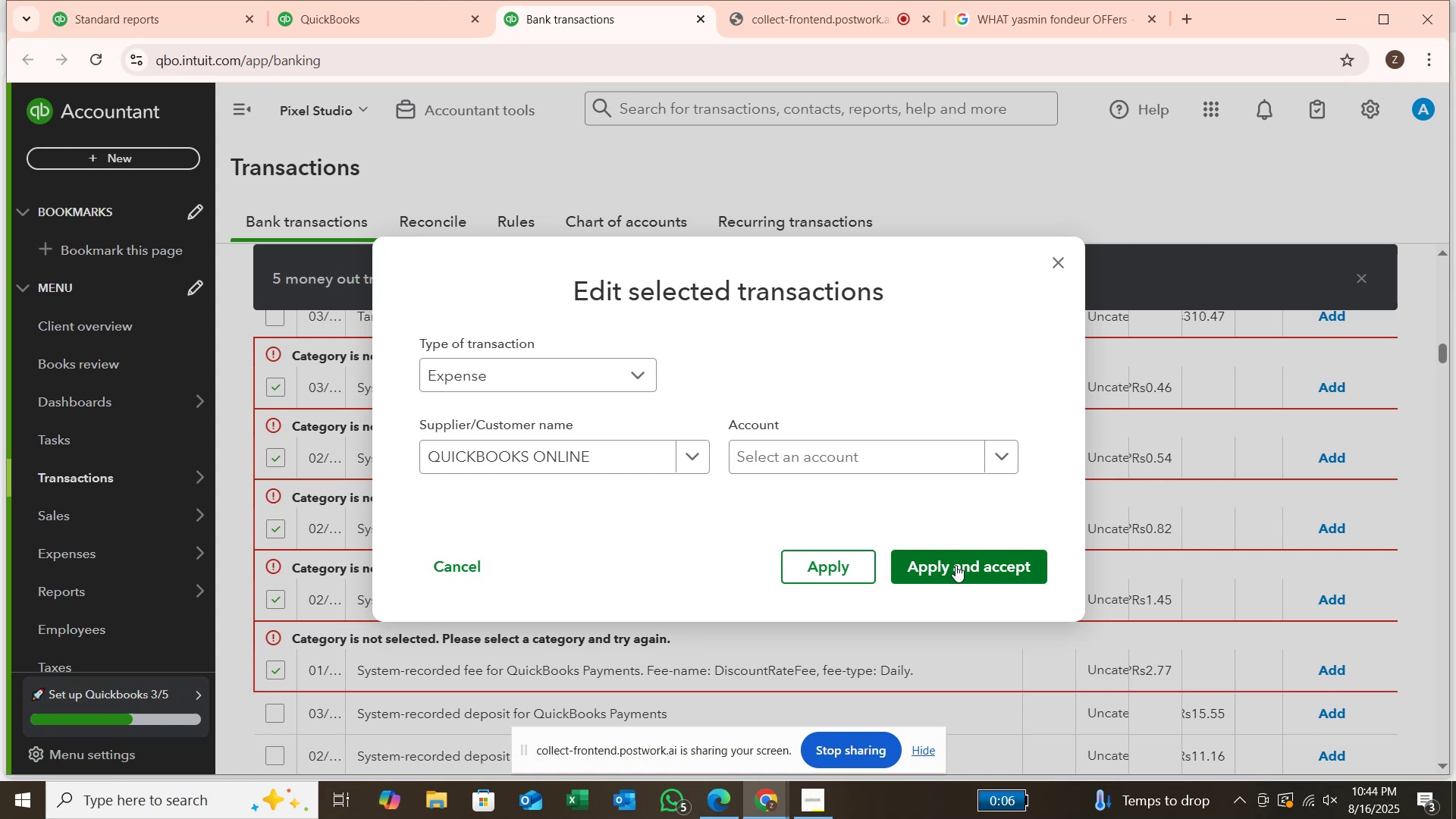 
left_click([956, 568])
 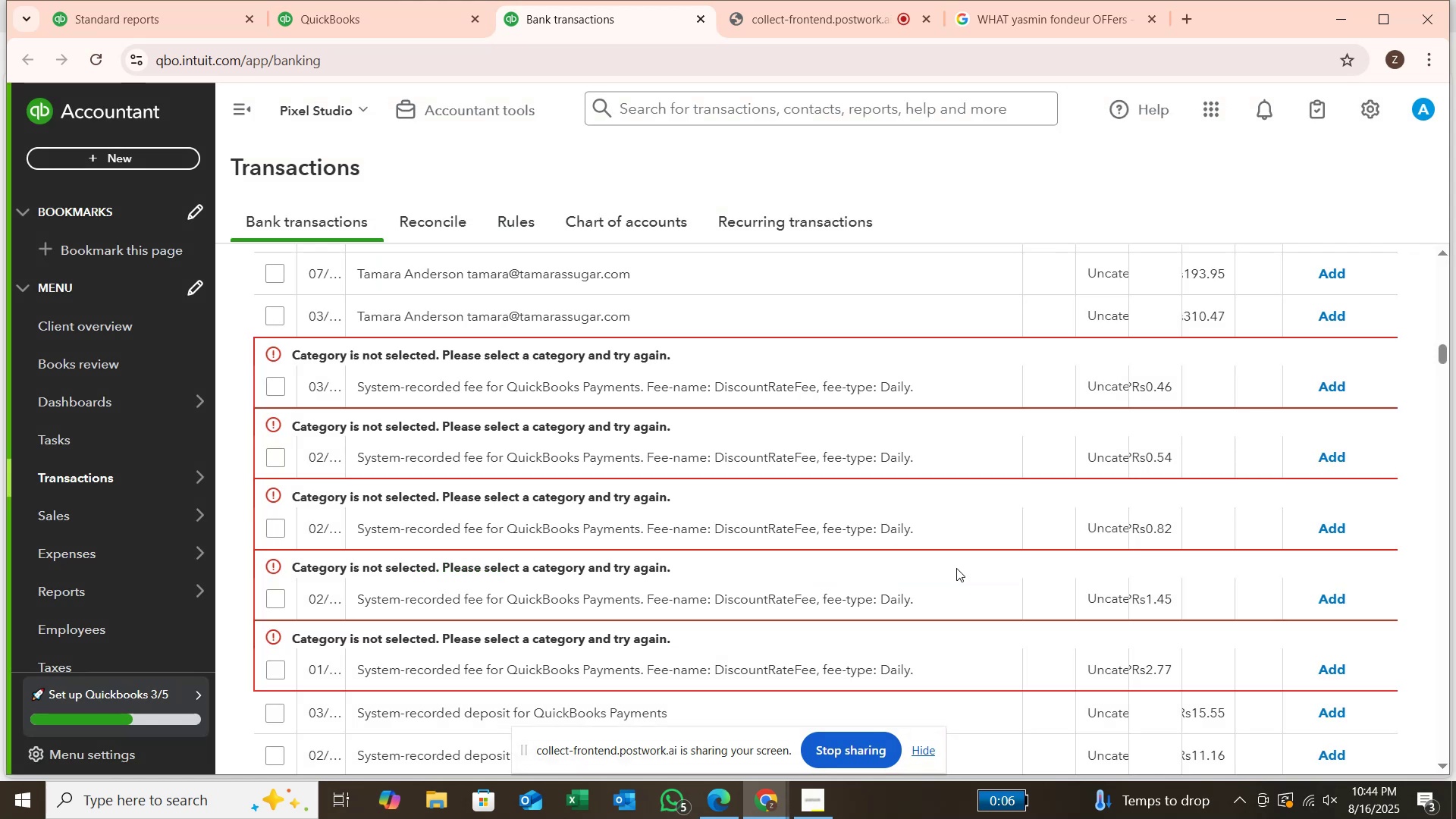 
wait(9.22)
 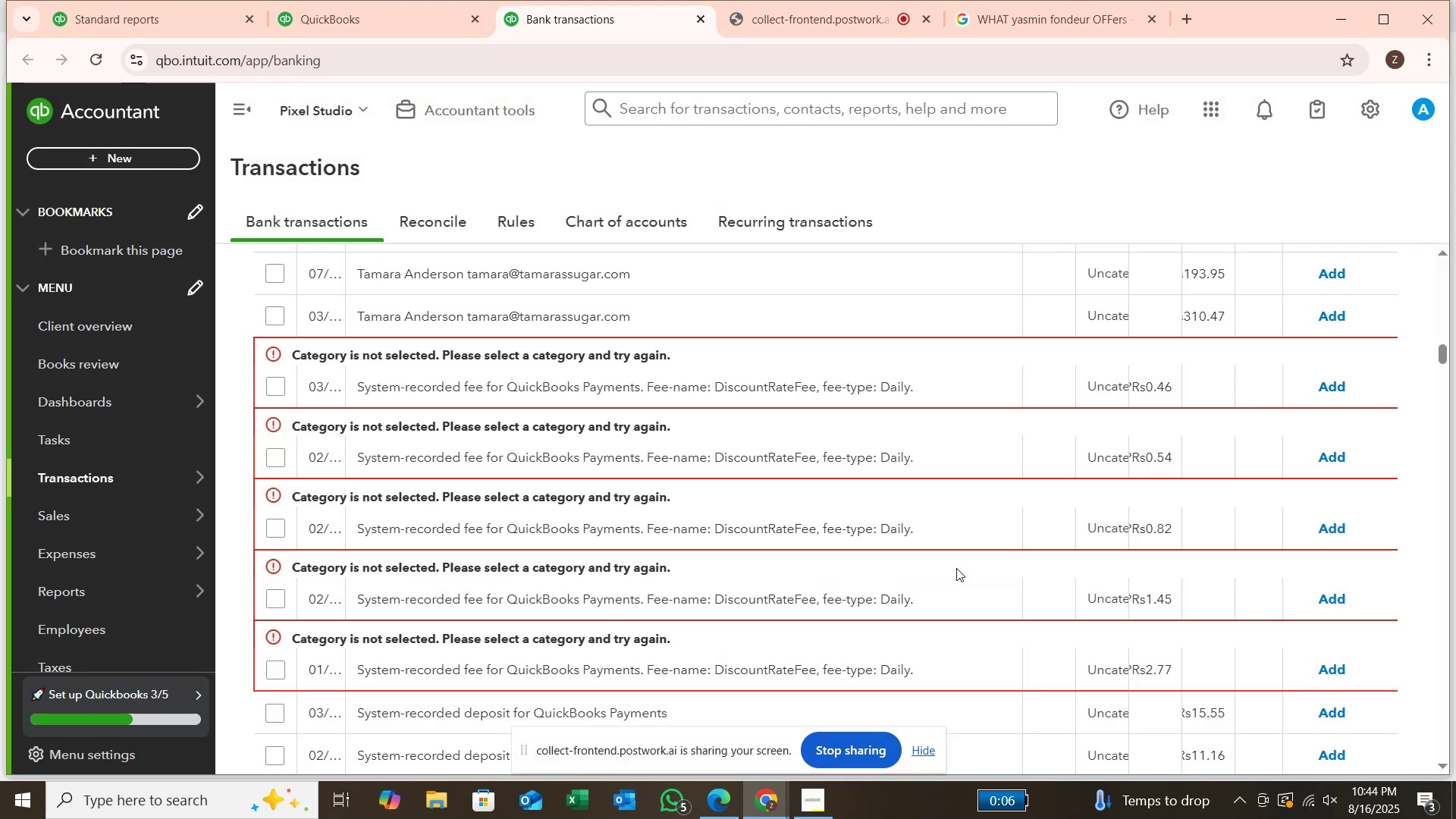 
scroll: coordinate [775, 579], scroll_direction: up, amount: 1.0
 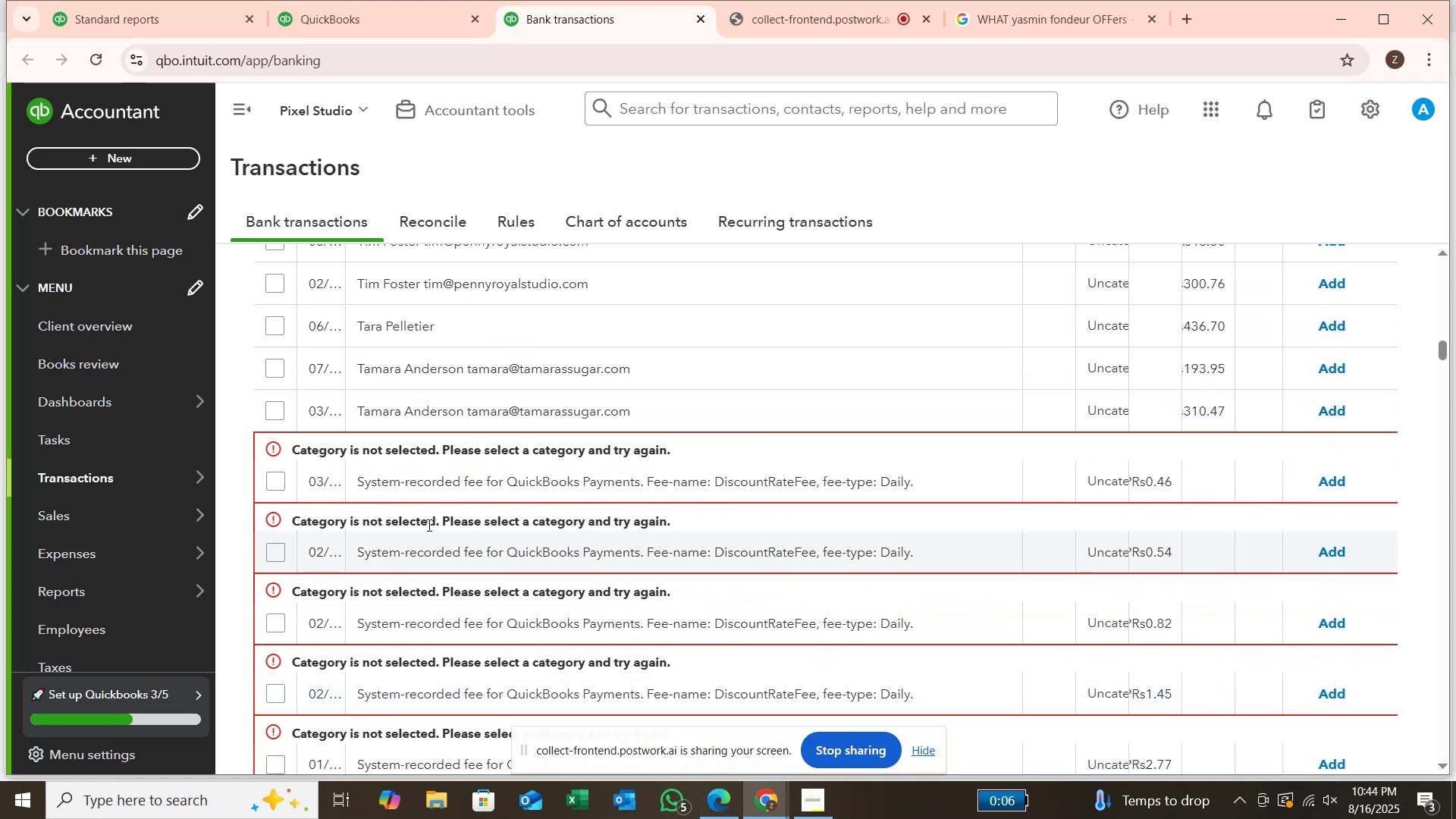 
scroll: coordinate [427, 526], scroll_direction: down, amount: 4.0
 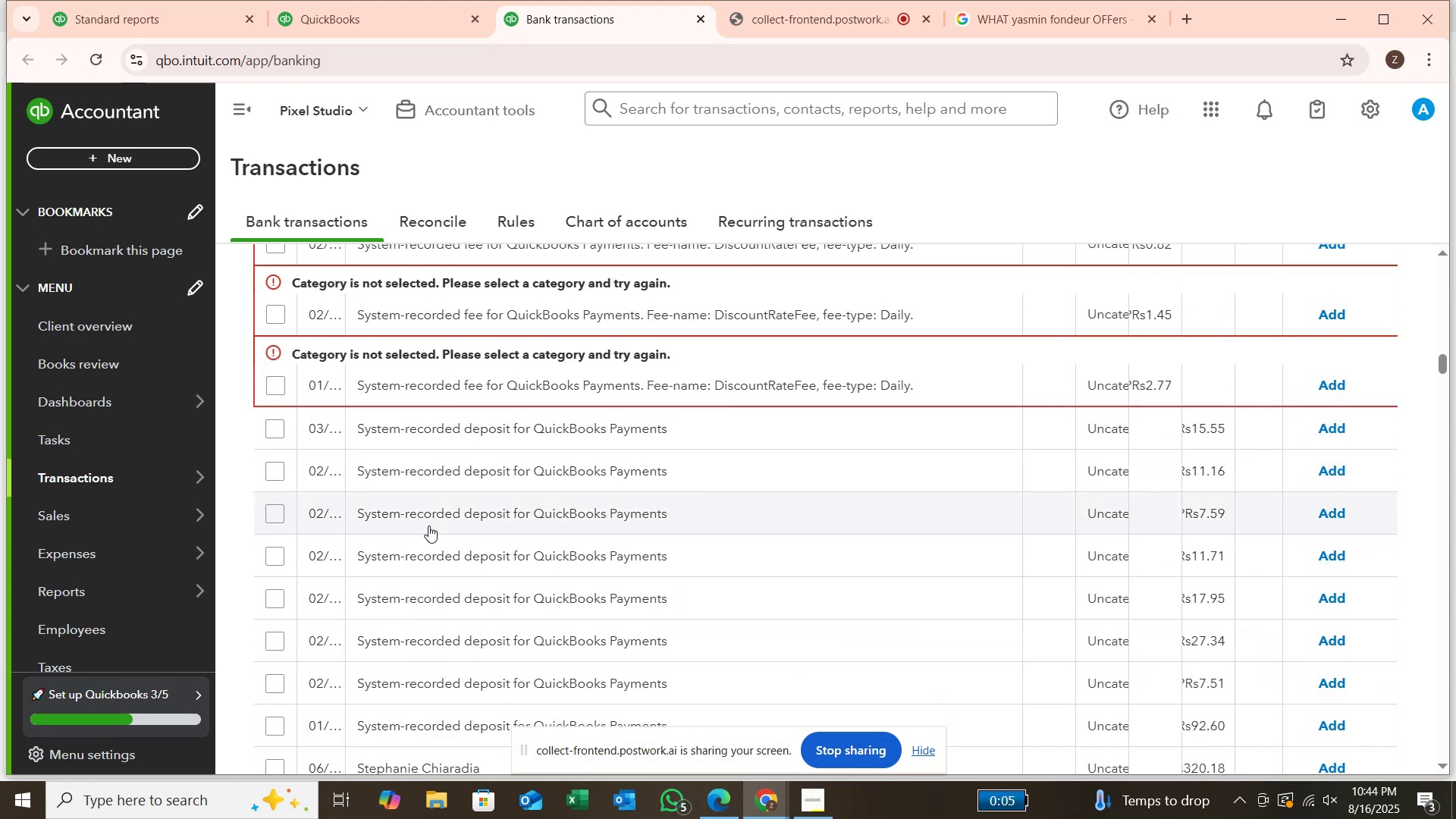 
scroll: coordinate [558, 372], scroll_direction: up, amount: 10.0
 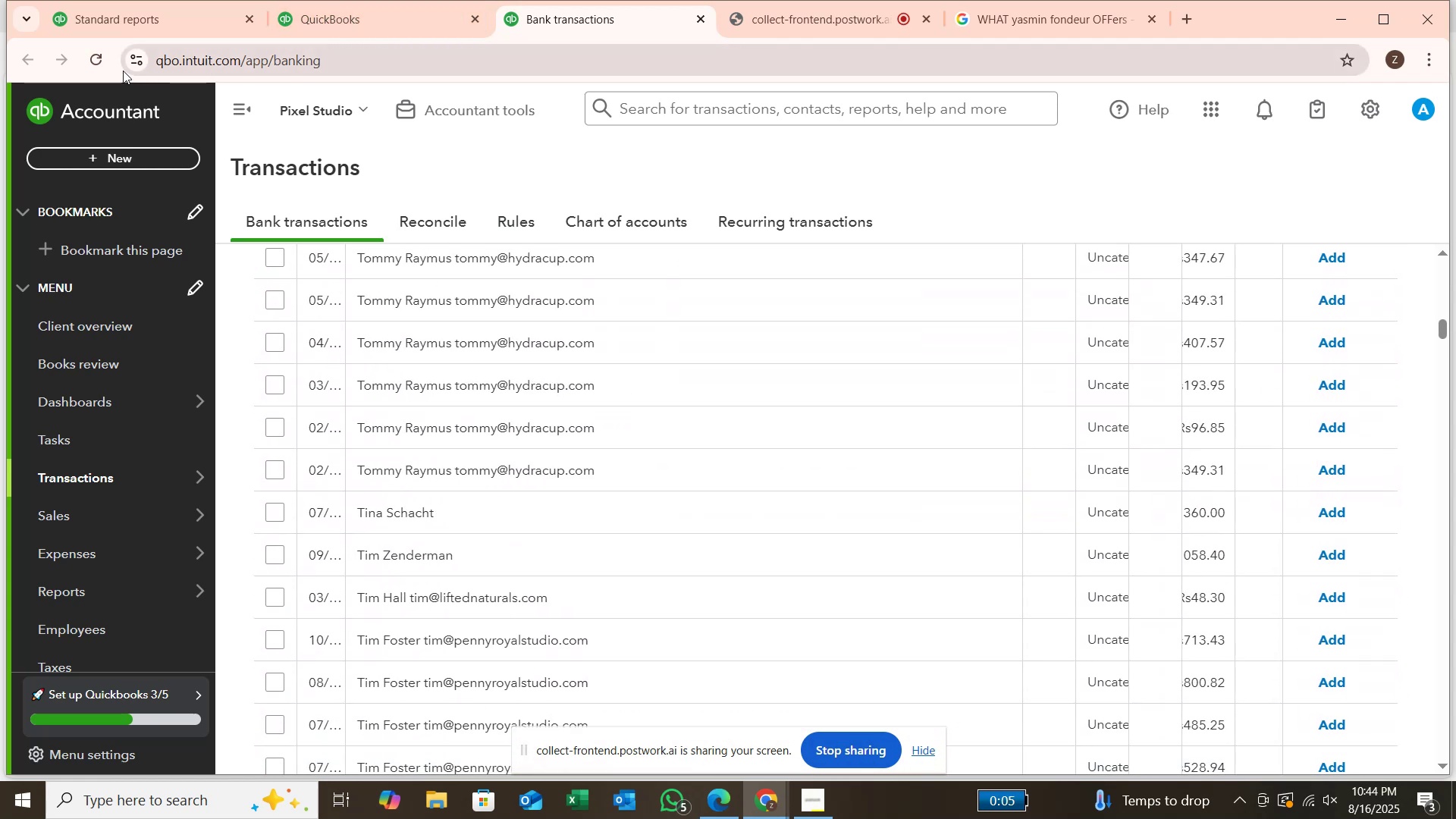 
left_click([96, 62])
 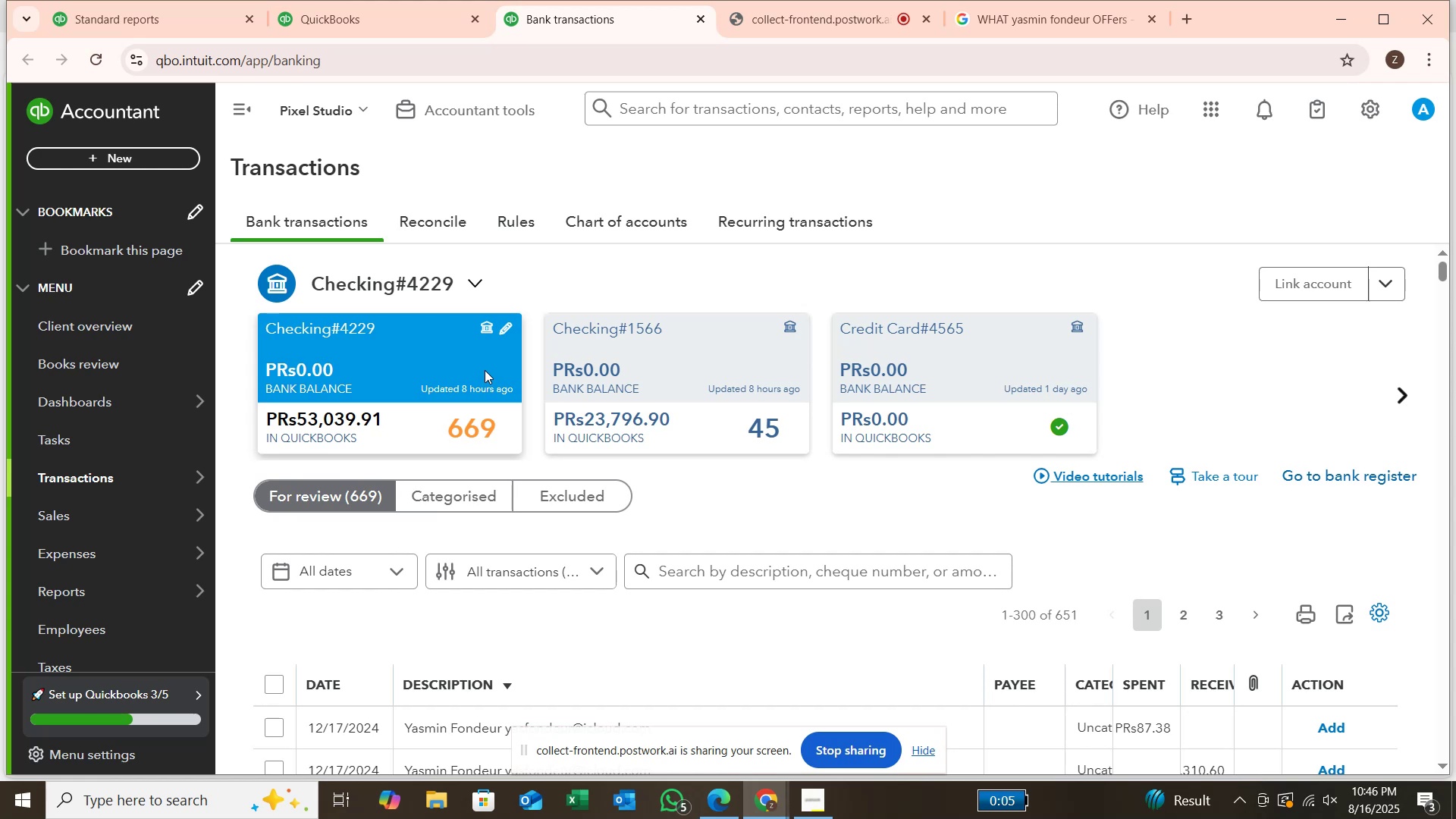 
wait(110.66)
 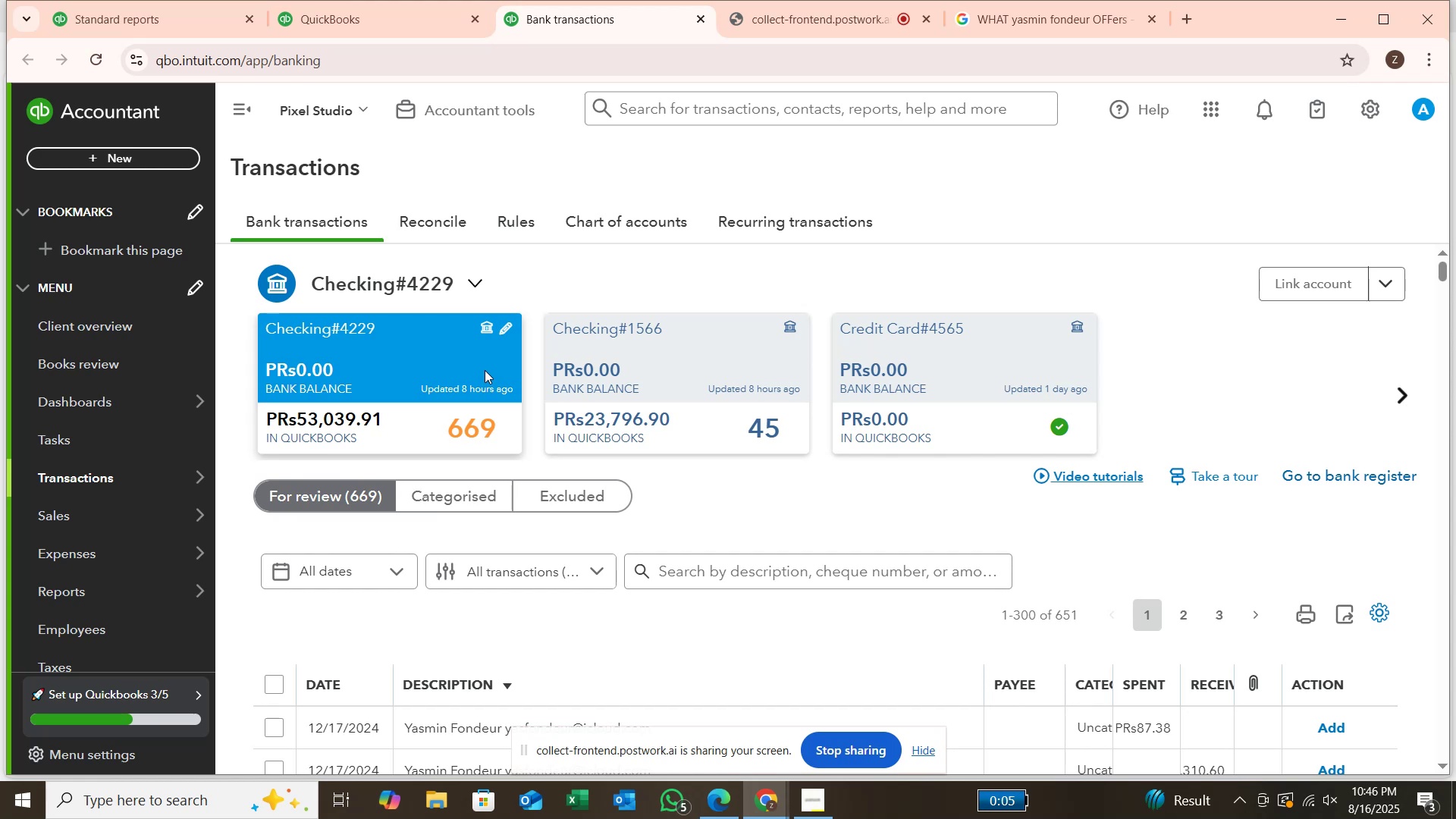 
left_click([779, 8])
 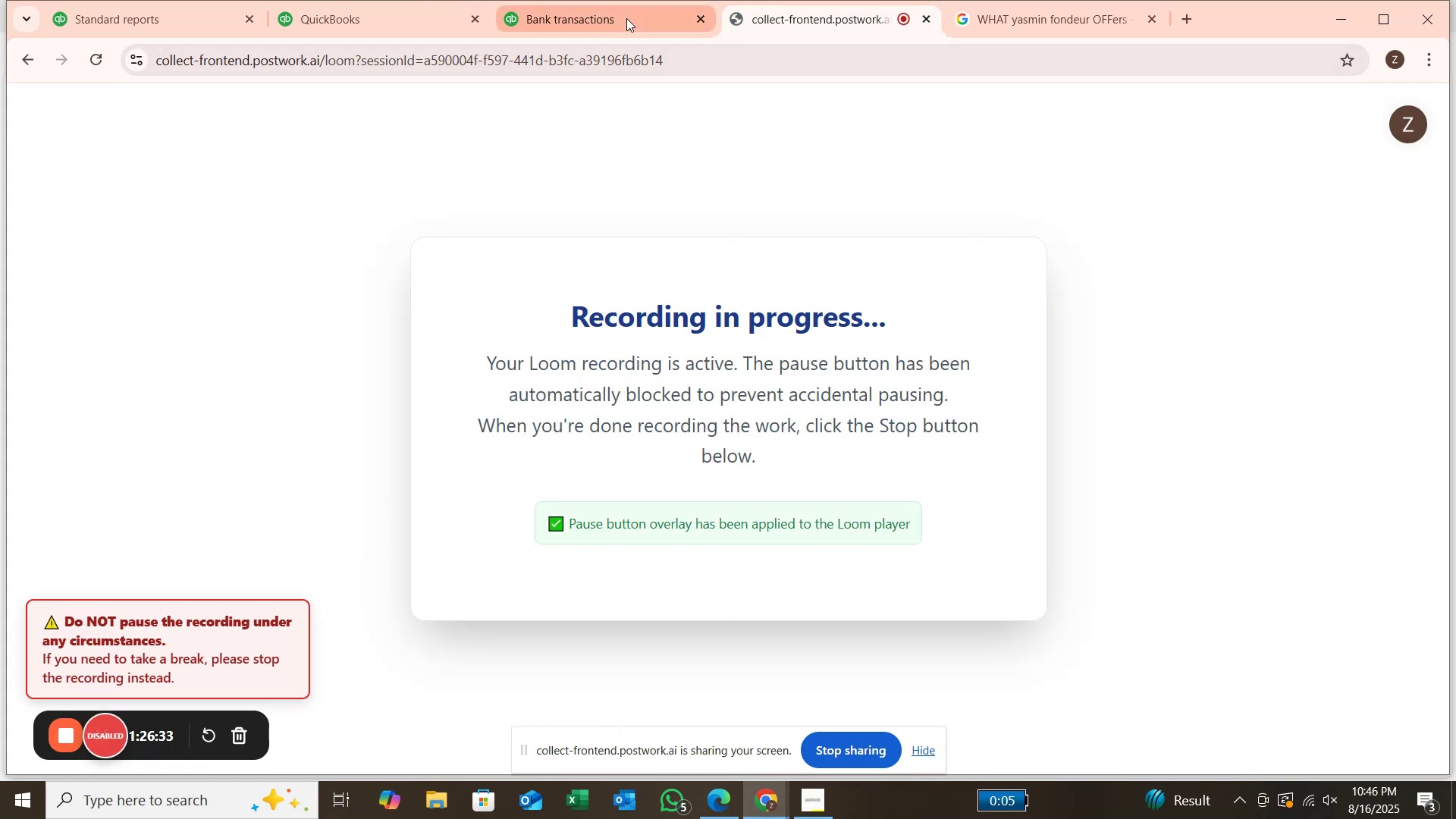 
scroll: coordinate [541, 489], scroll_direction: down, amount: 3.0
 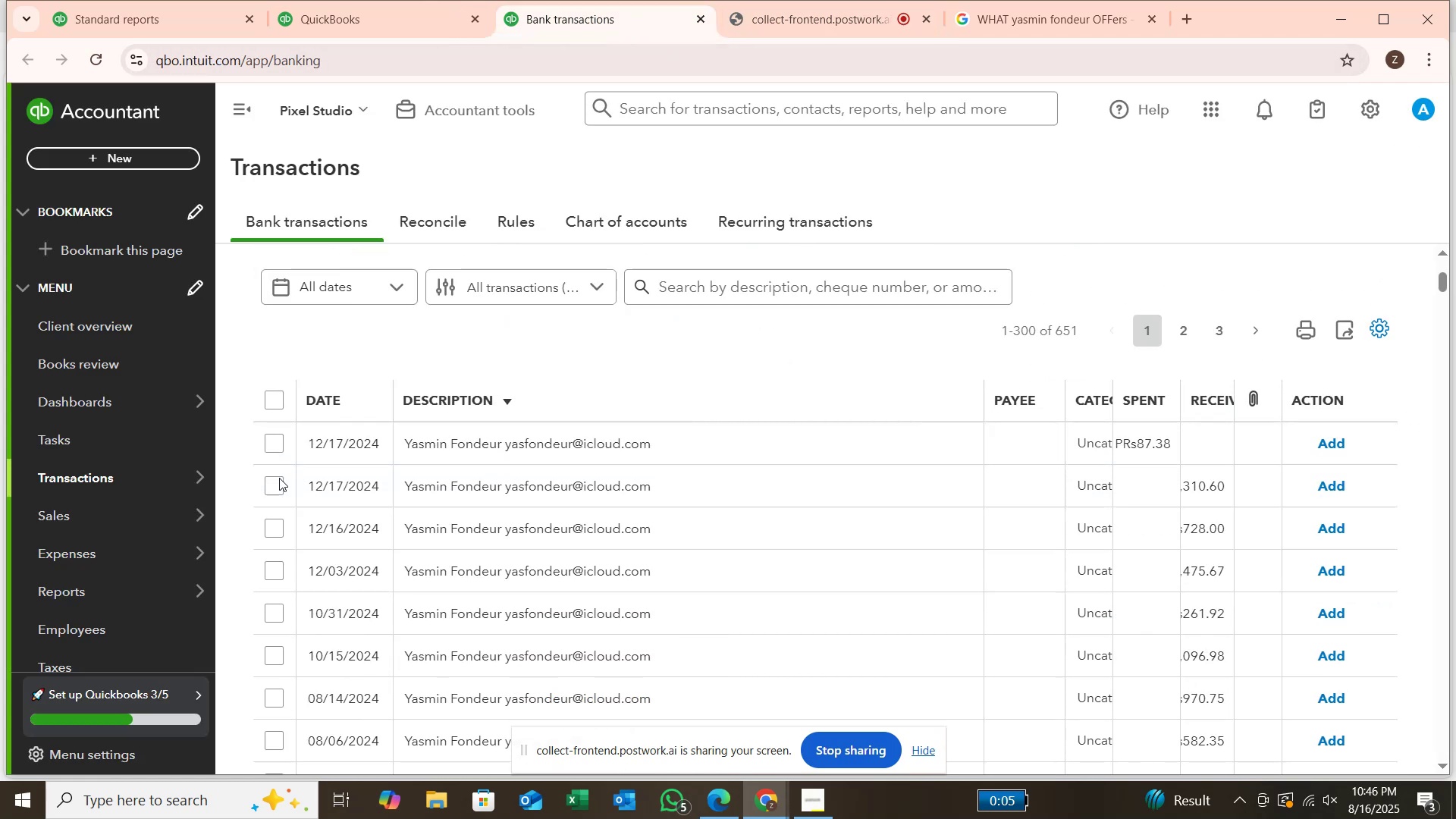 
left_click([268, 444])
 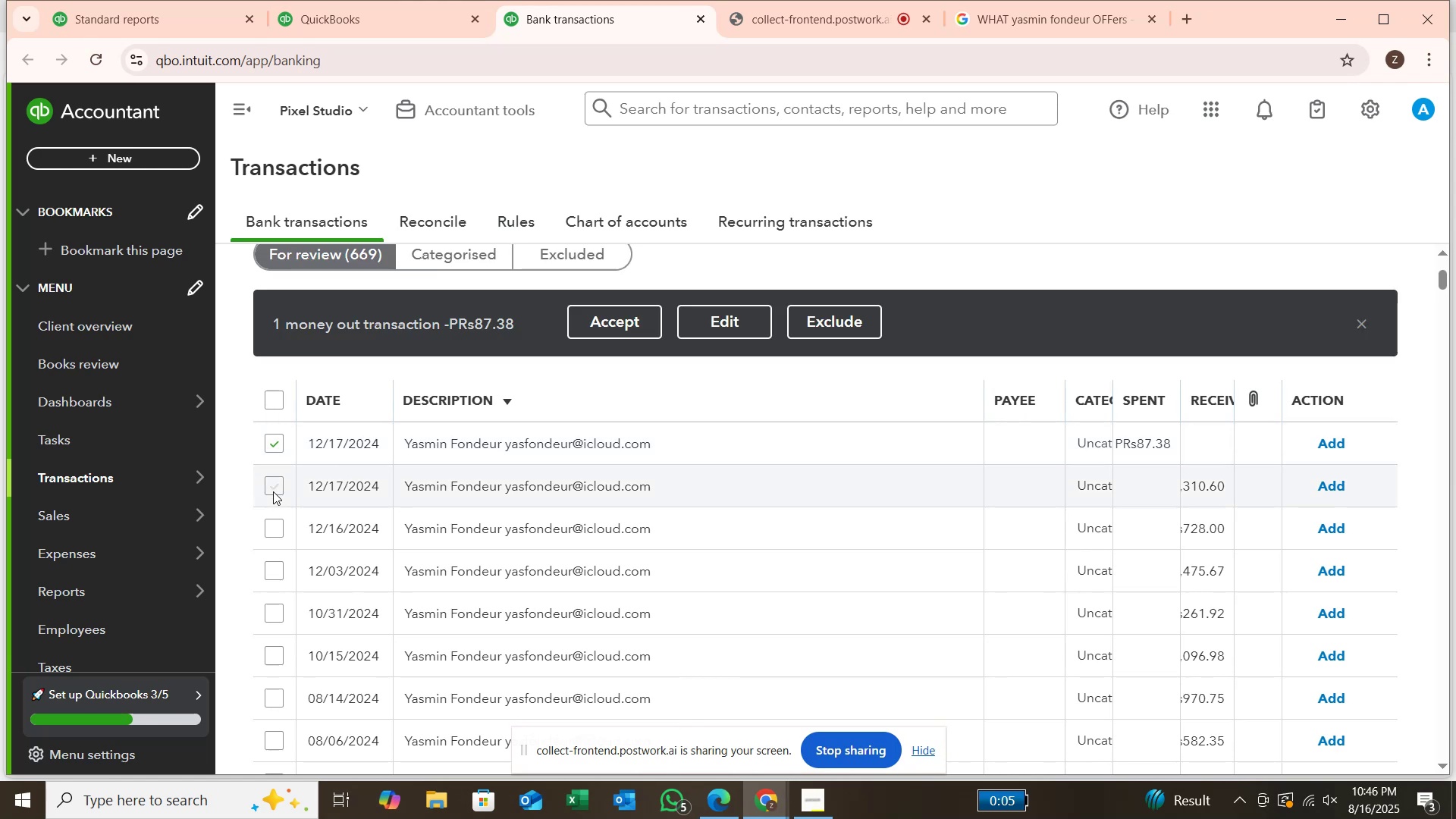 
left_click([271, 485])
 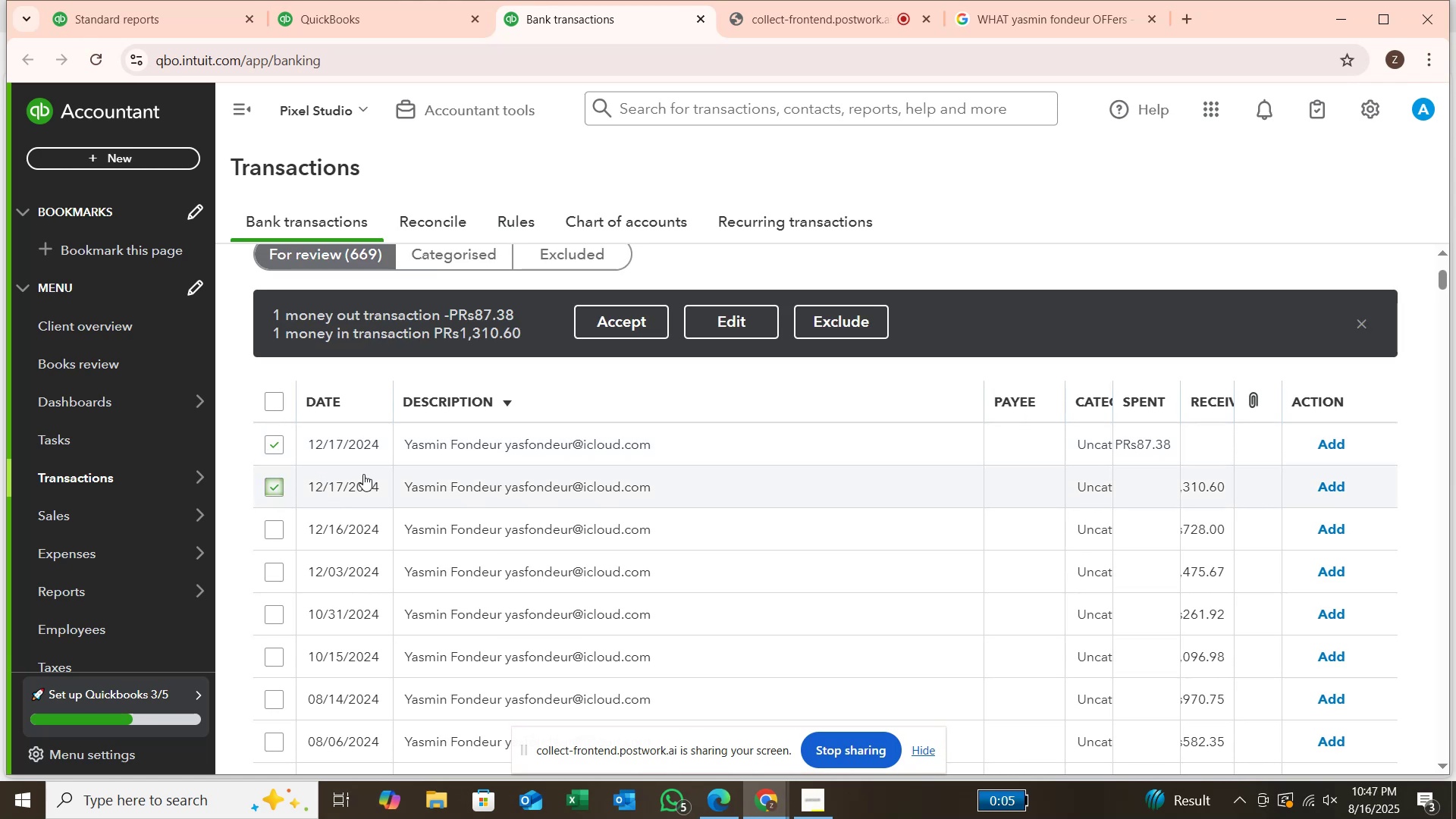 
scroll: coordinate [538, 451], scroll_direction: up, amount: 3.0
 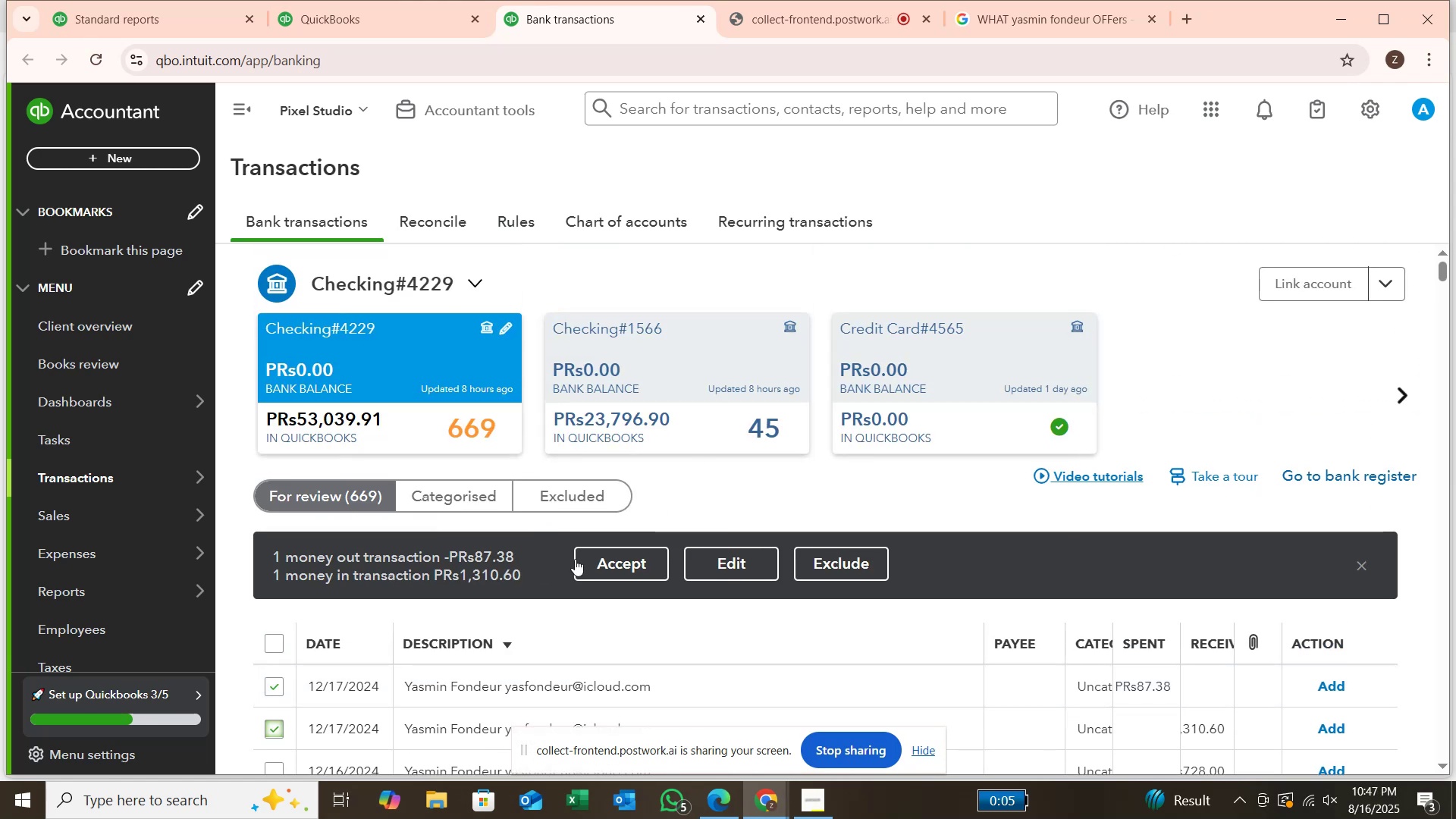 
scroll: coordinate [383, 708], scroll_direction: down, amount: 1.0
 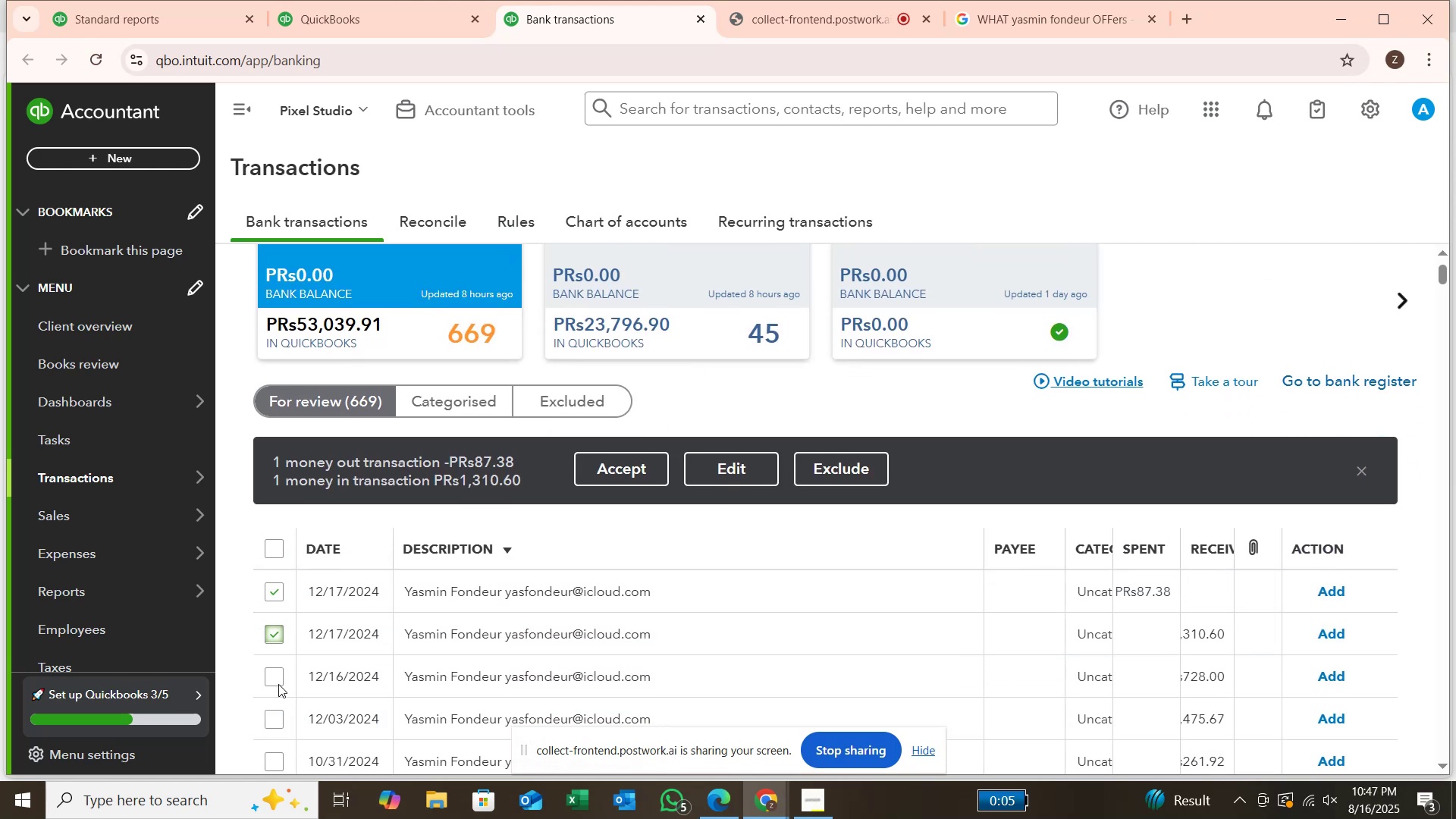 
left_click([278, 682])
 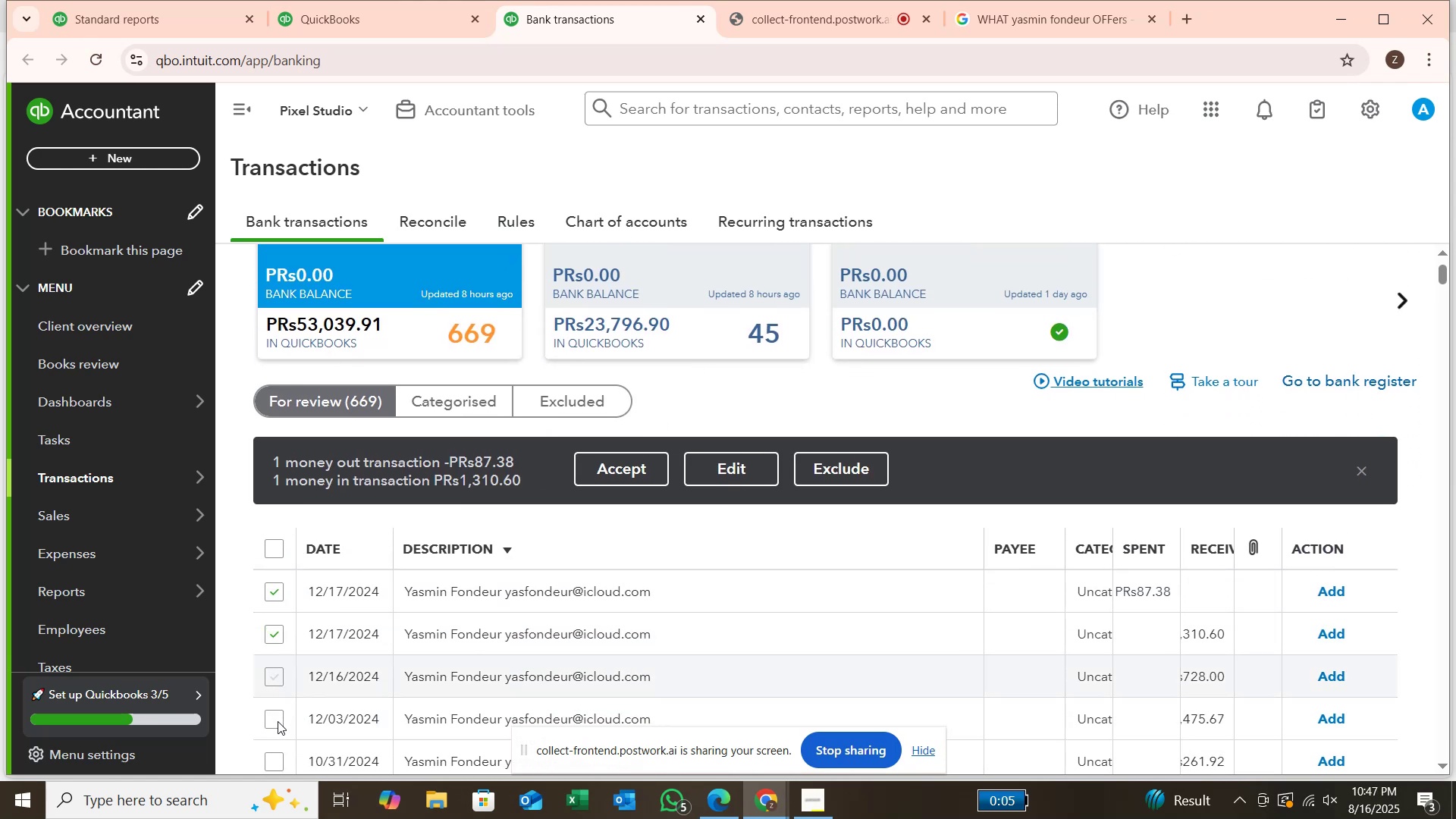 
left_click([278, 721])
 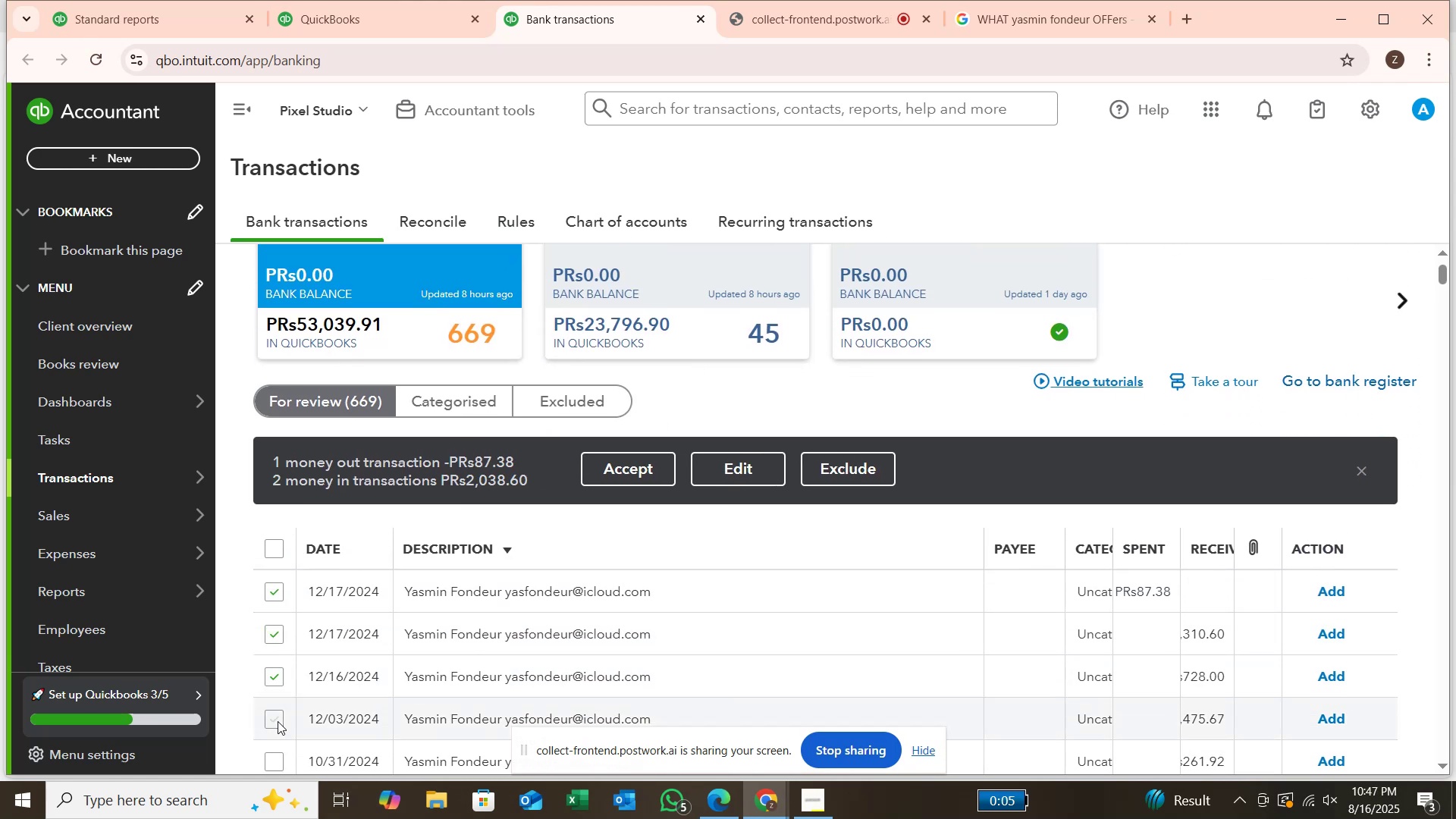 
scroll: coordinate [278, 721], scroll_direction: down, amount: 1.0
 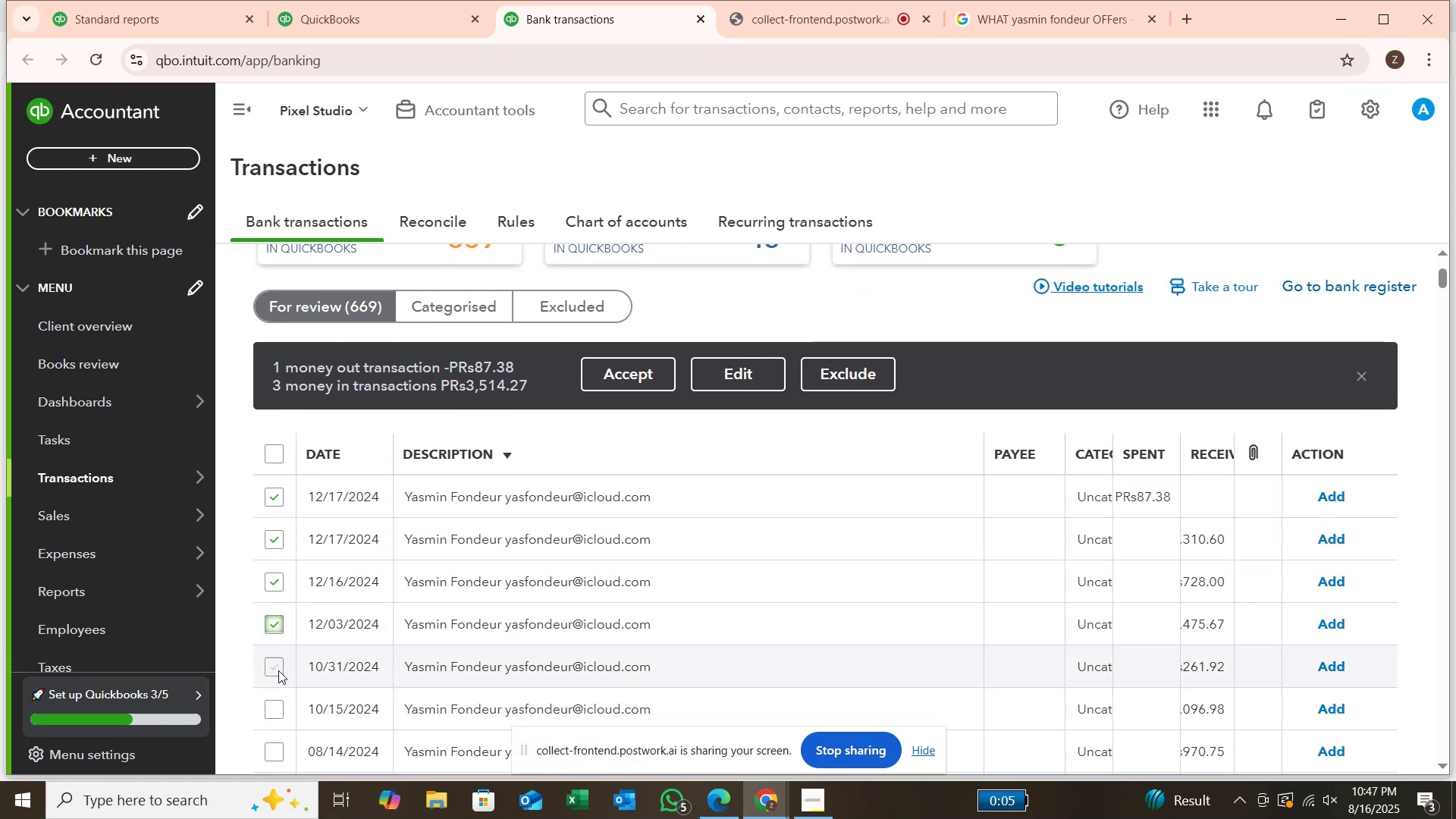 
left_click([279, 669])
 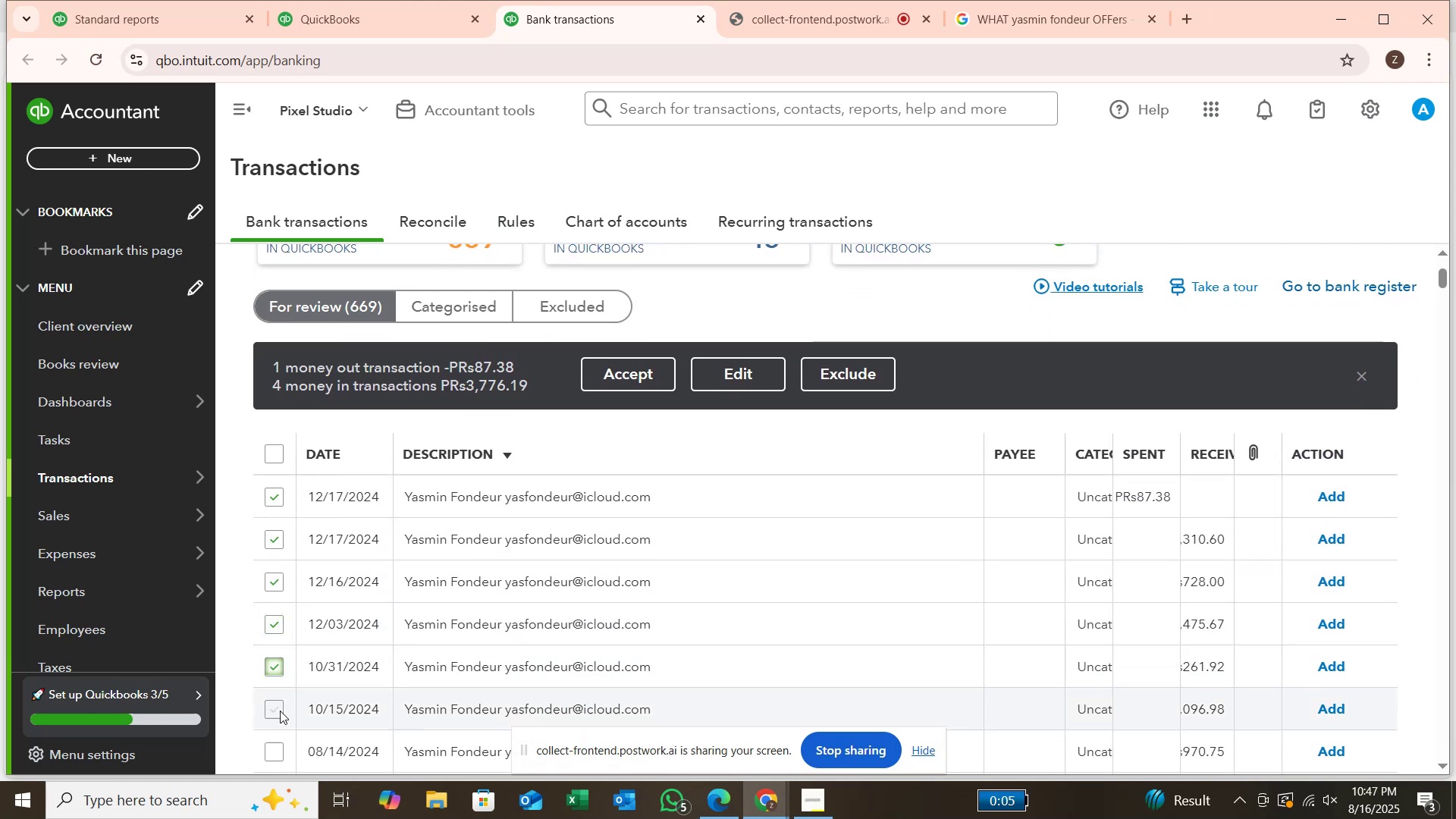 
left_click([280, 711])
 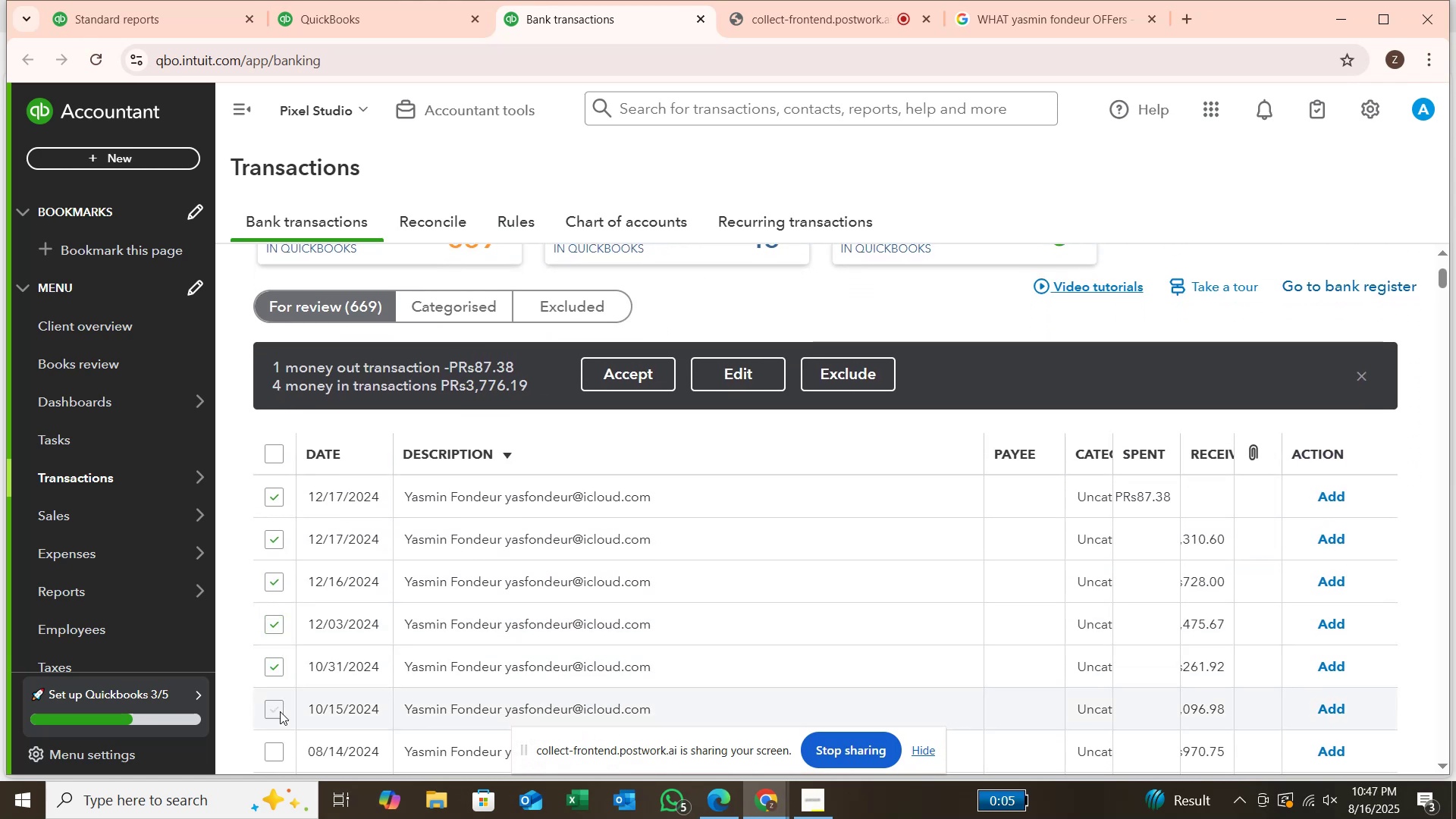 
scroll: coordinate [280, 711], scroll_direction: down, amount: 1.0
 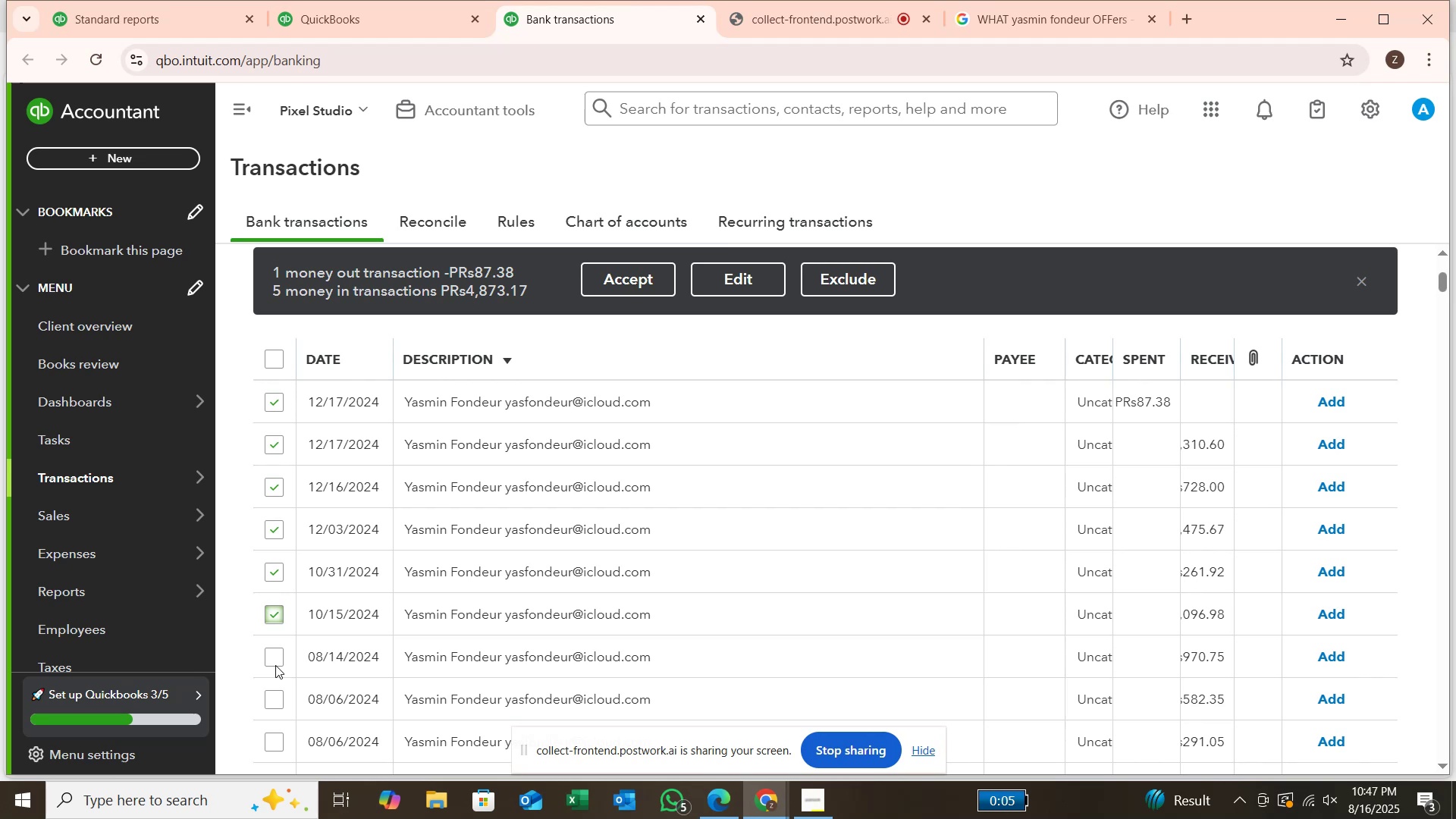 
left_click([277, 662])
 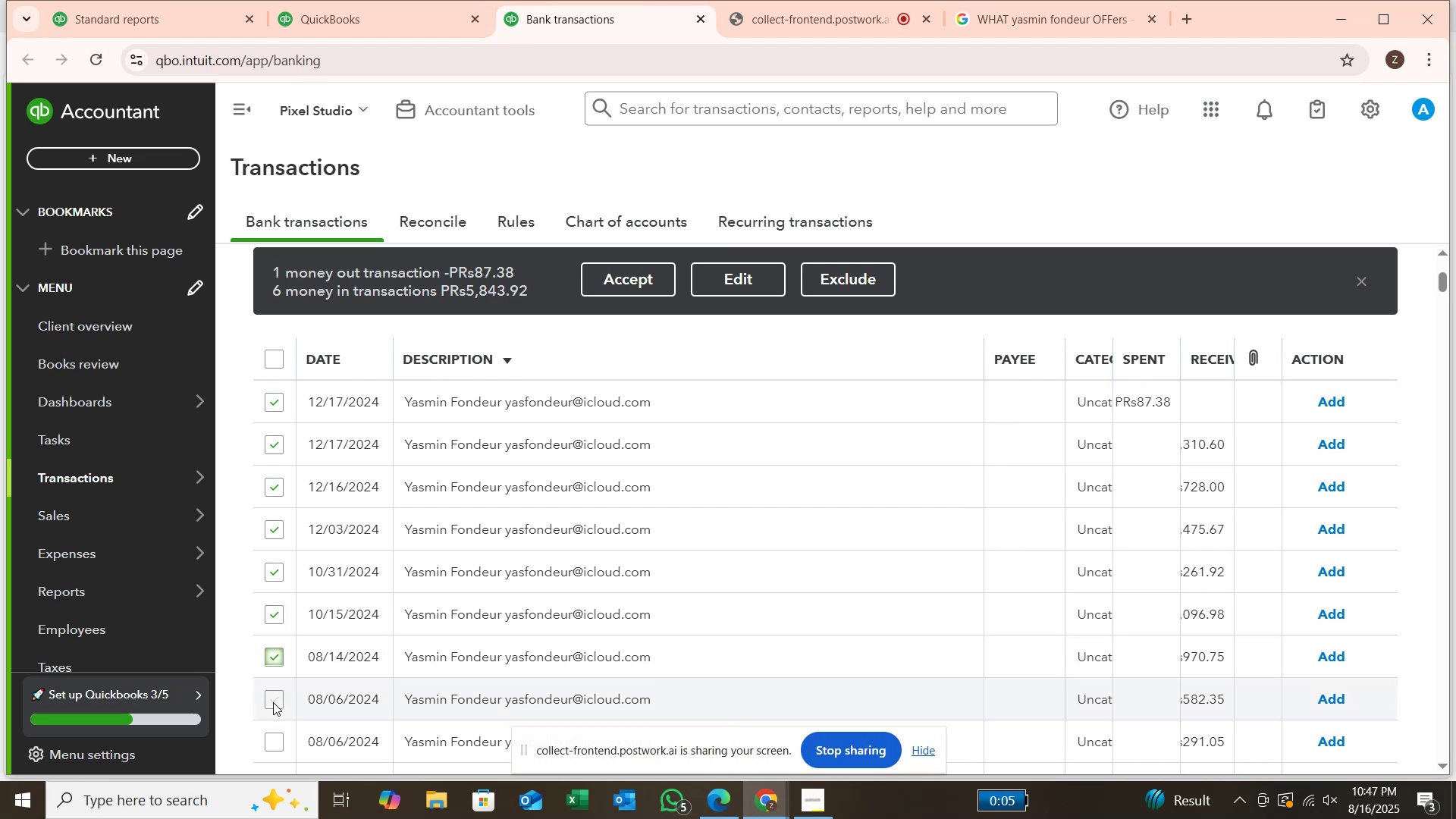 
left_click([273, 702])
 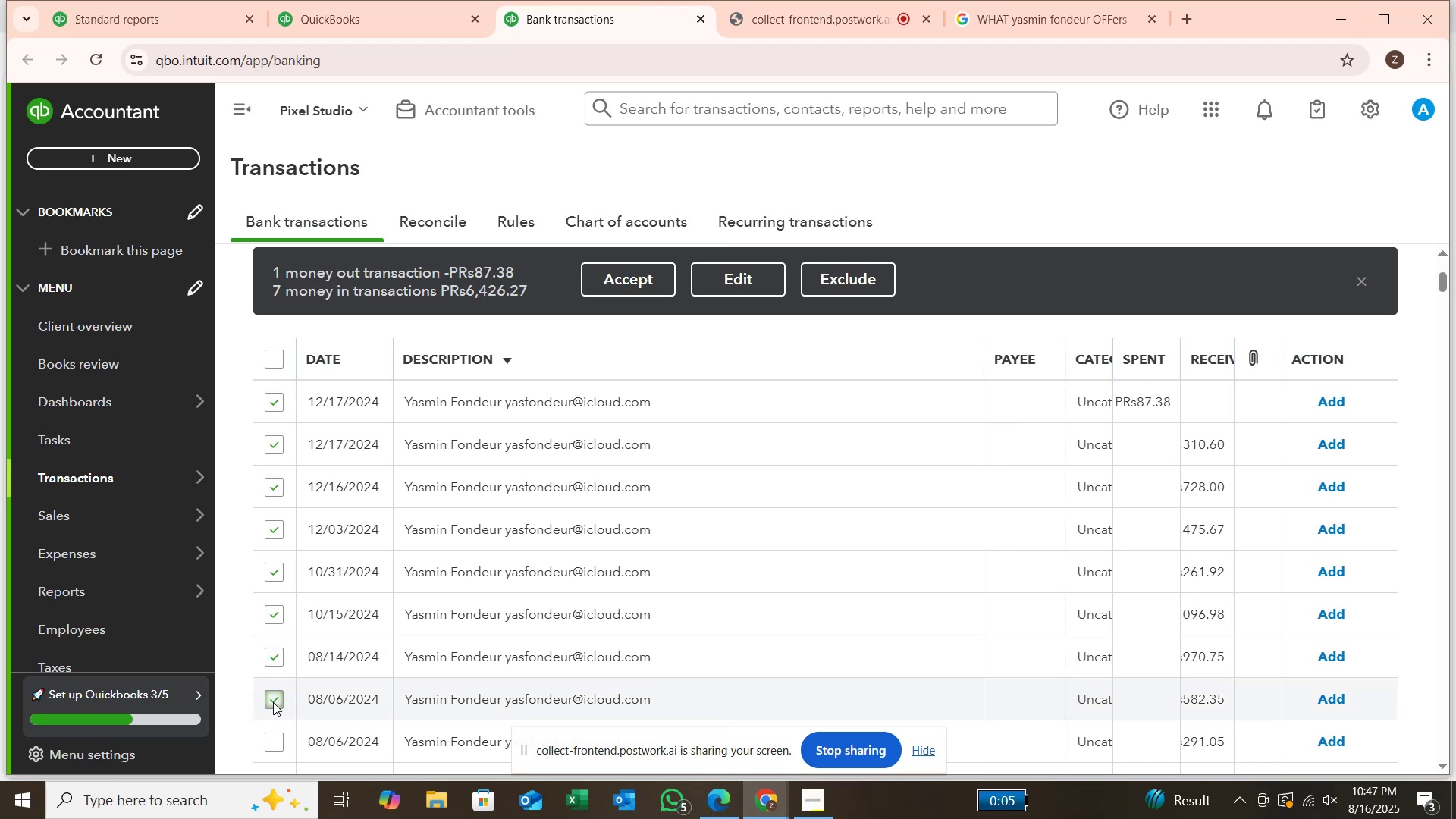 
scroll: coordinate [273, 702], scroll_direction: down, amount: 1.0
 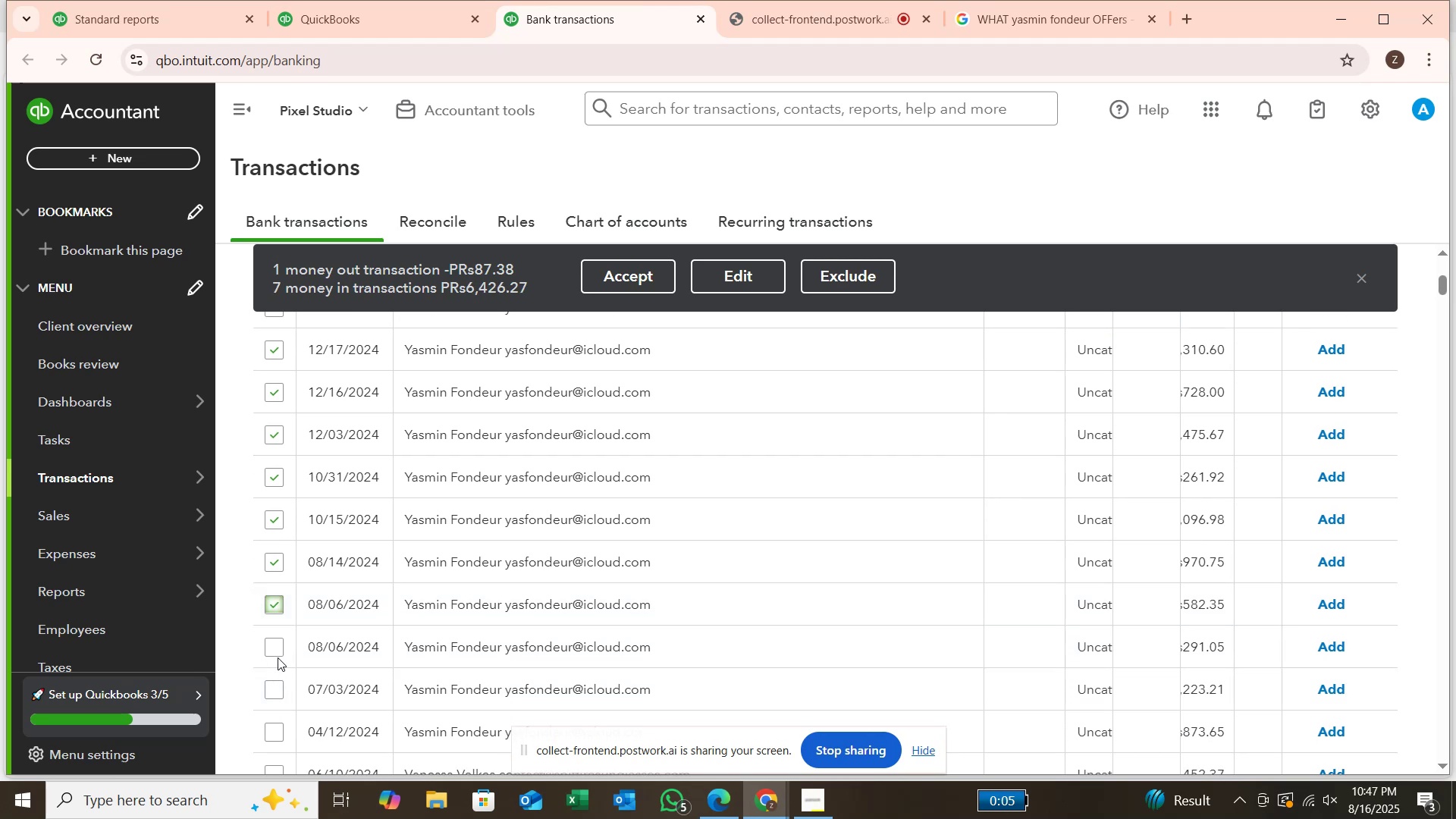 
left_click([278, 654])
 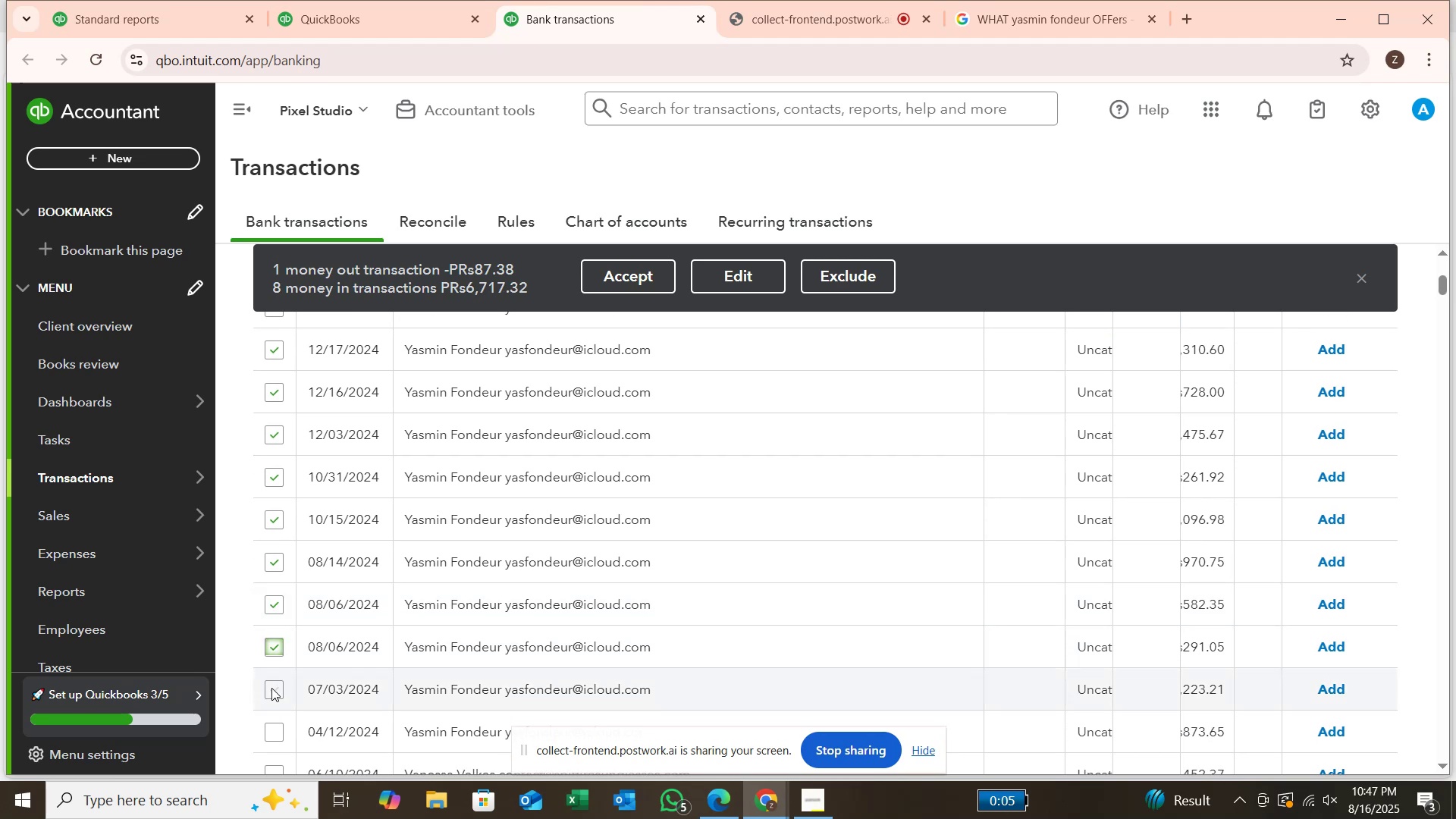 
left_click([271, 688])
 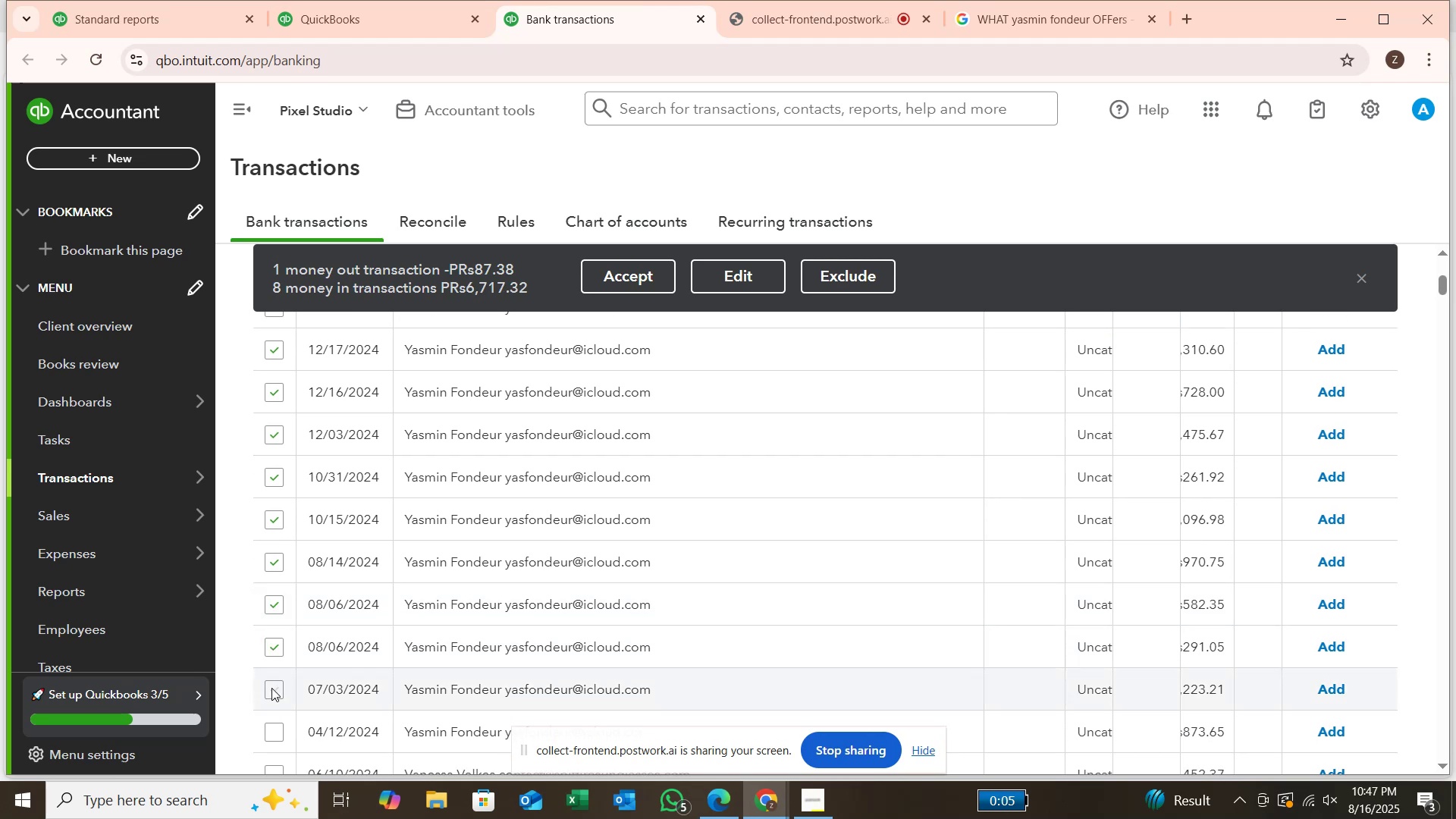 
scroll: coordinate [271, 688], scroll_direction: down, amount: 1.0
 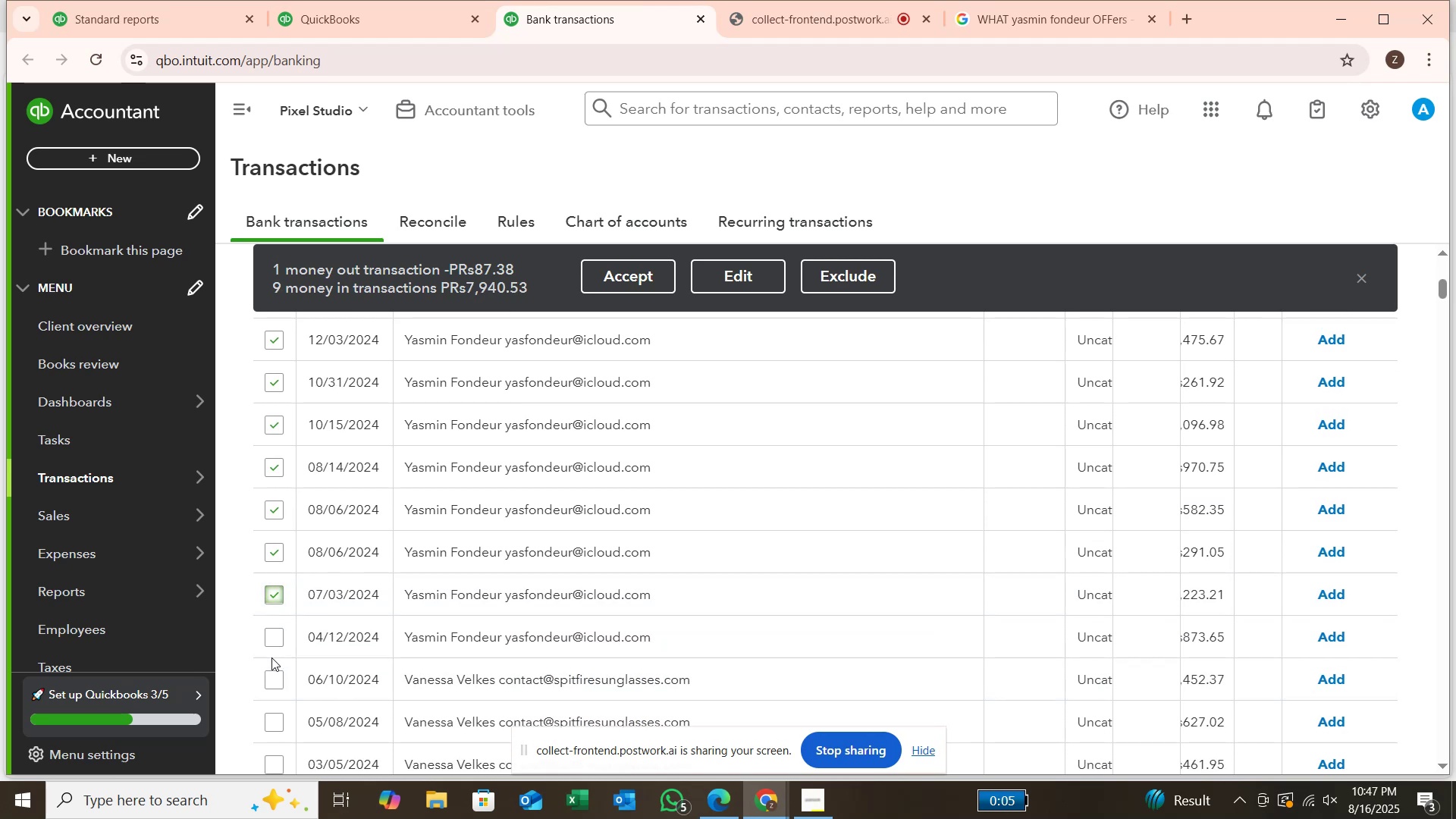 
left_click([271, 649])
 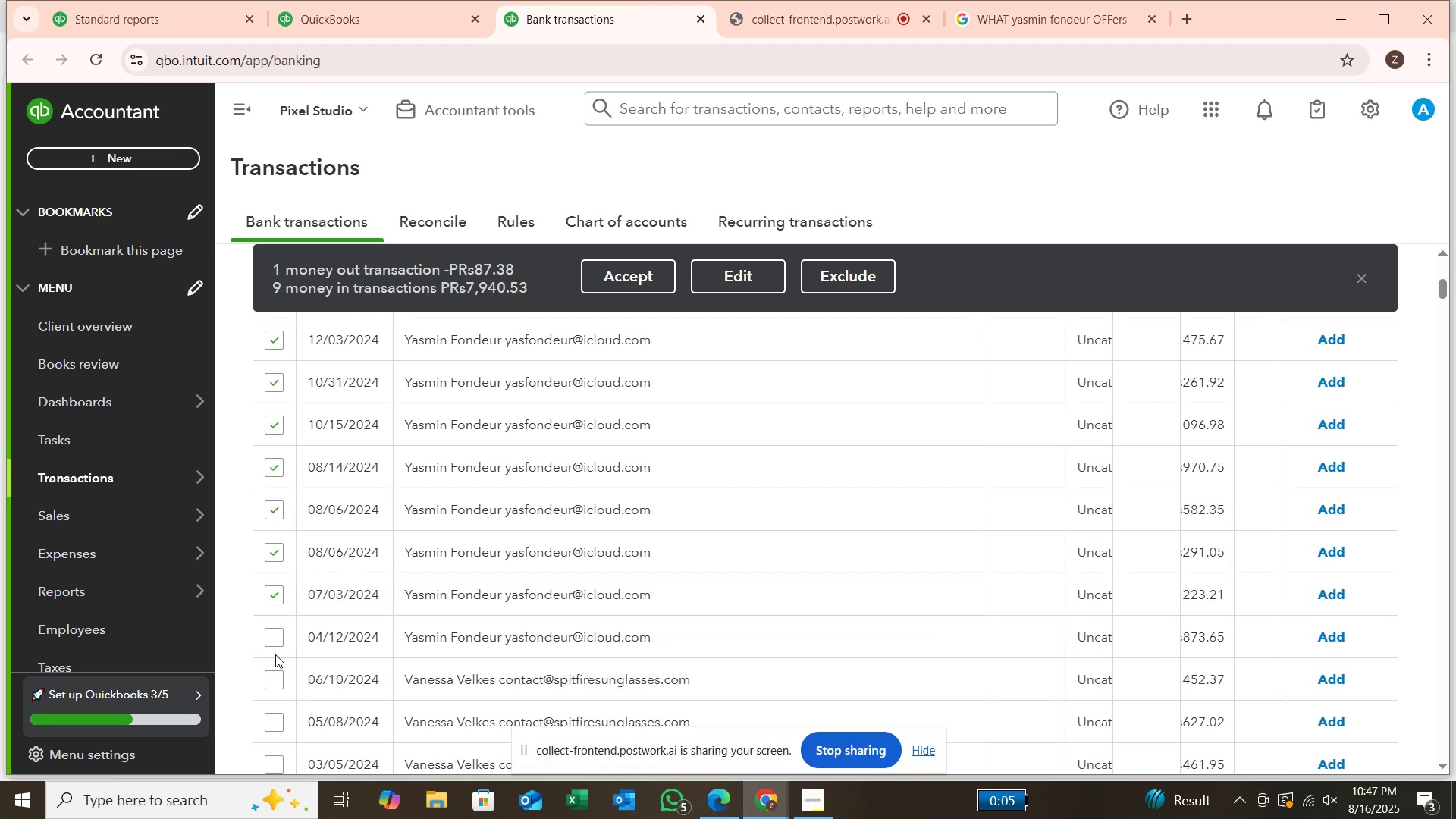 
left_click([272, 632])
 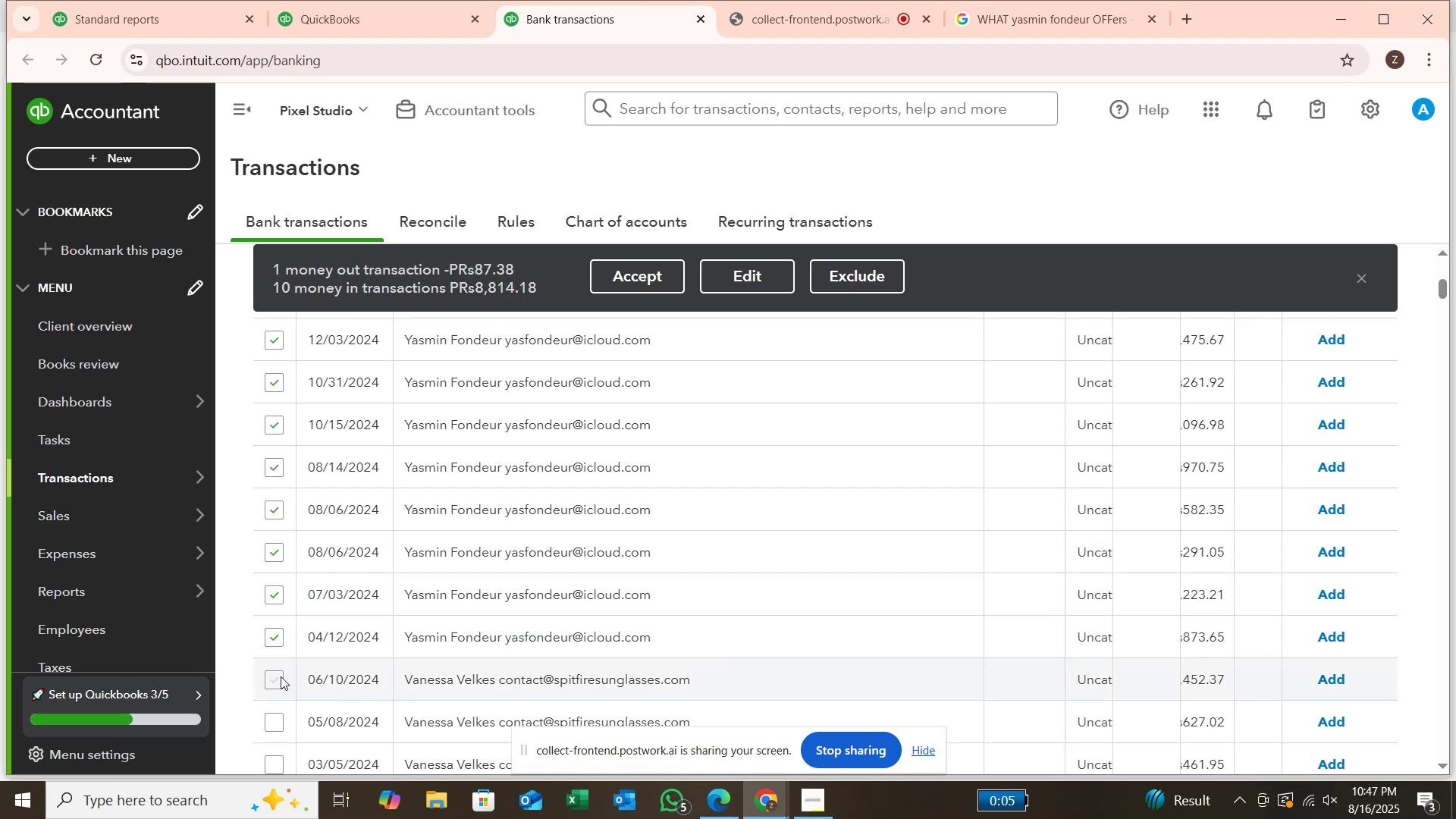 
scroll: coordinate [281, 676], scroll_direction: down, amount: 1.0
 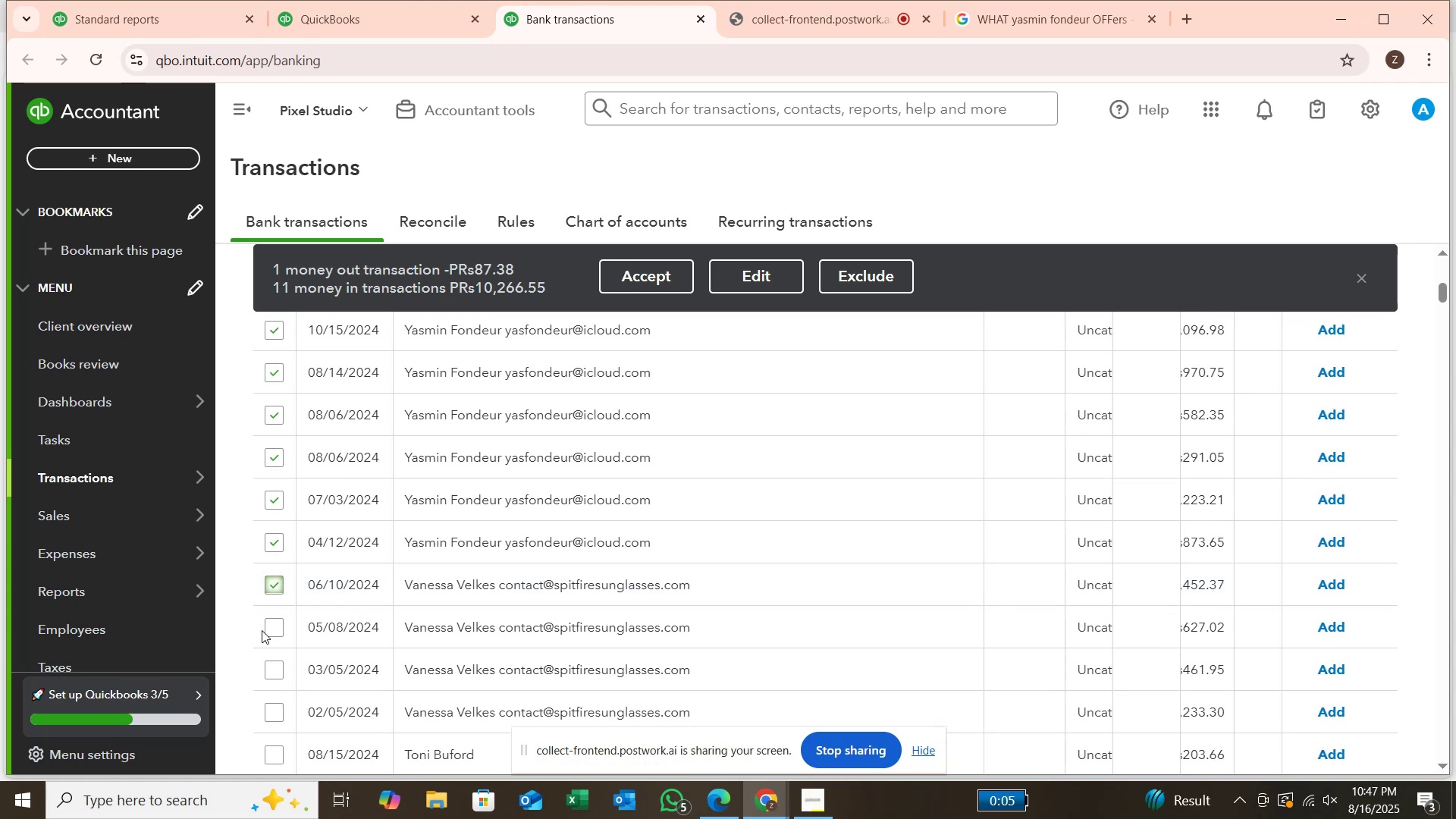 
left_click([268, 630])
 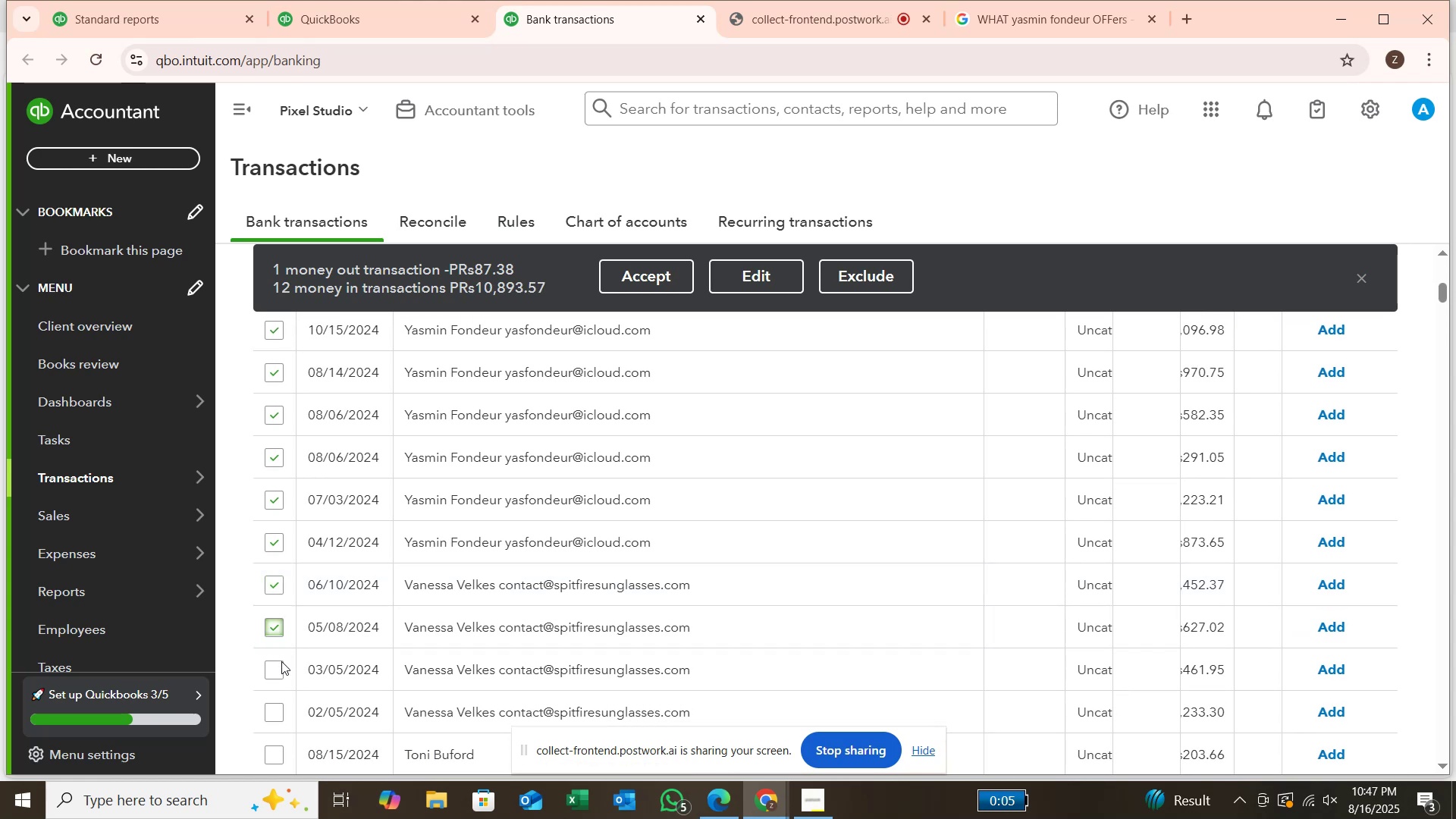 
left_click([280, 670])
 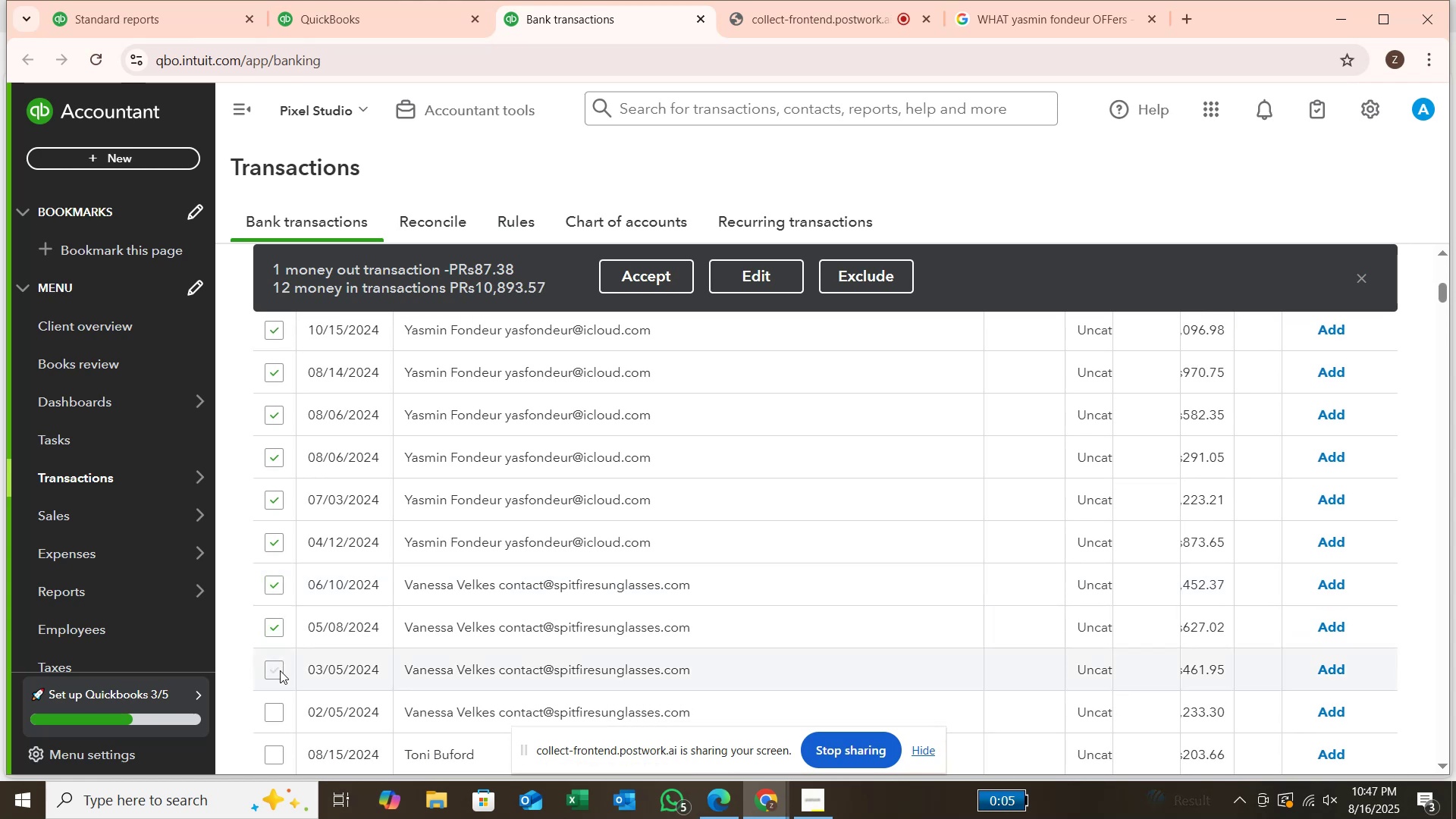 
scroll: coordinate [280, 670], scroll_direction: down, amount: 2.0
 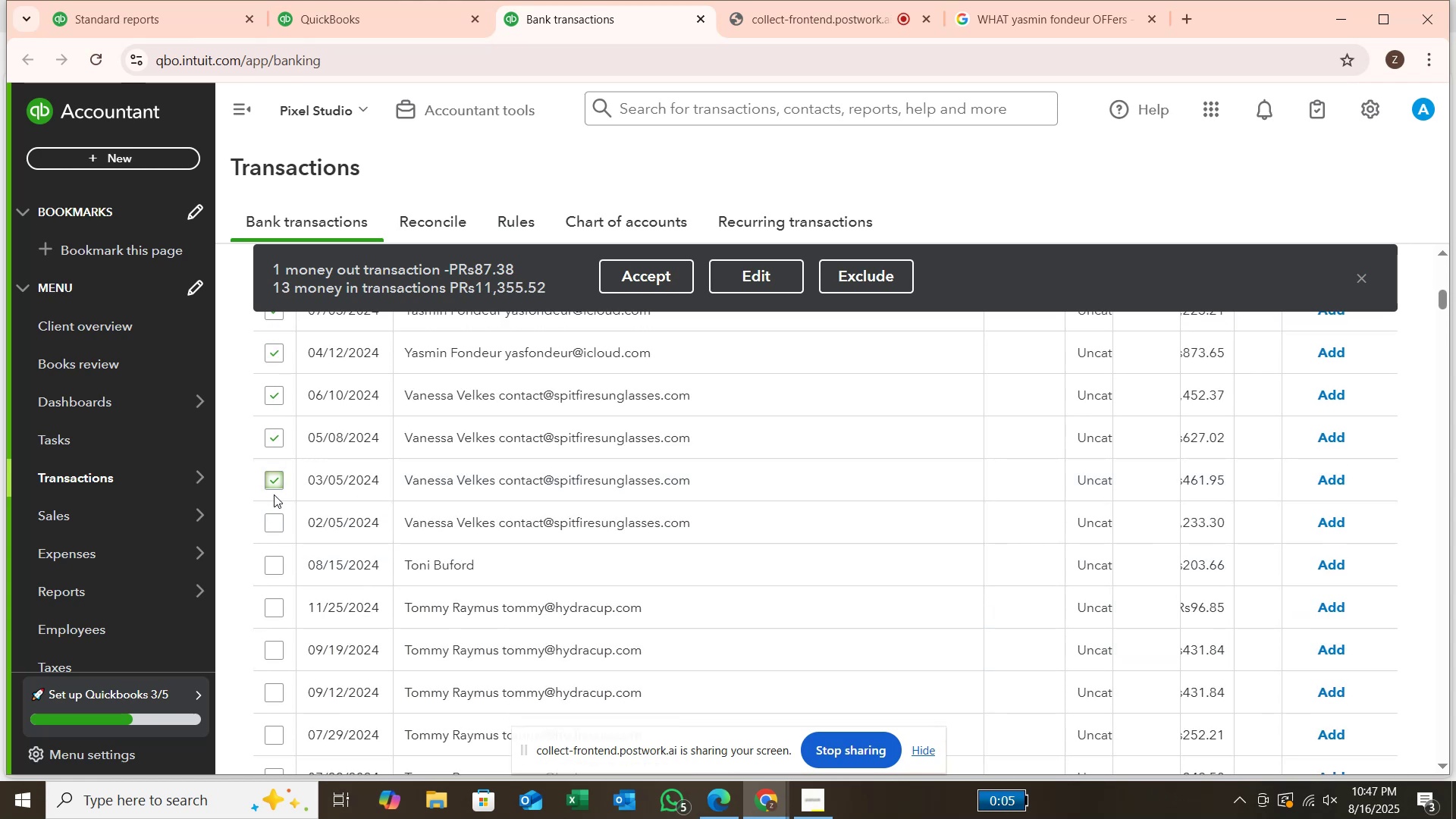 
left_click([273, 481])
 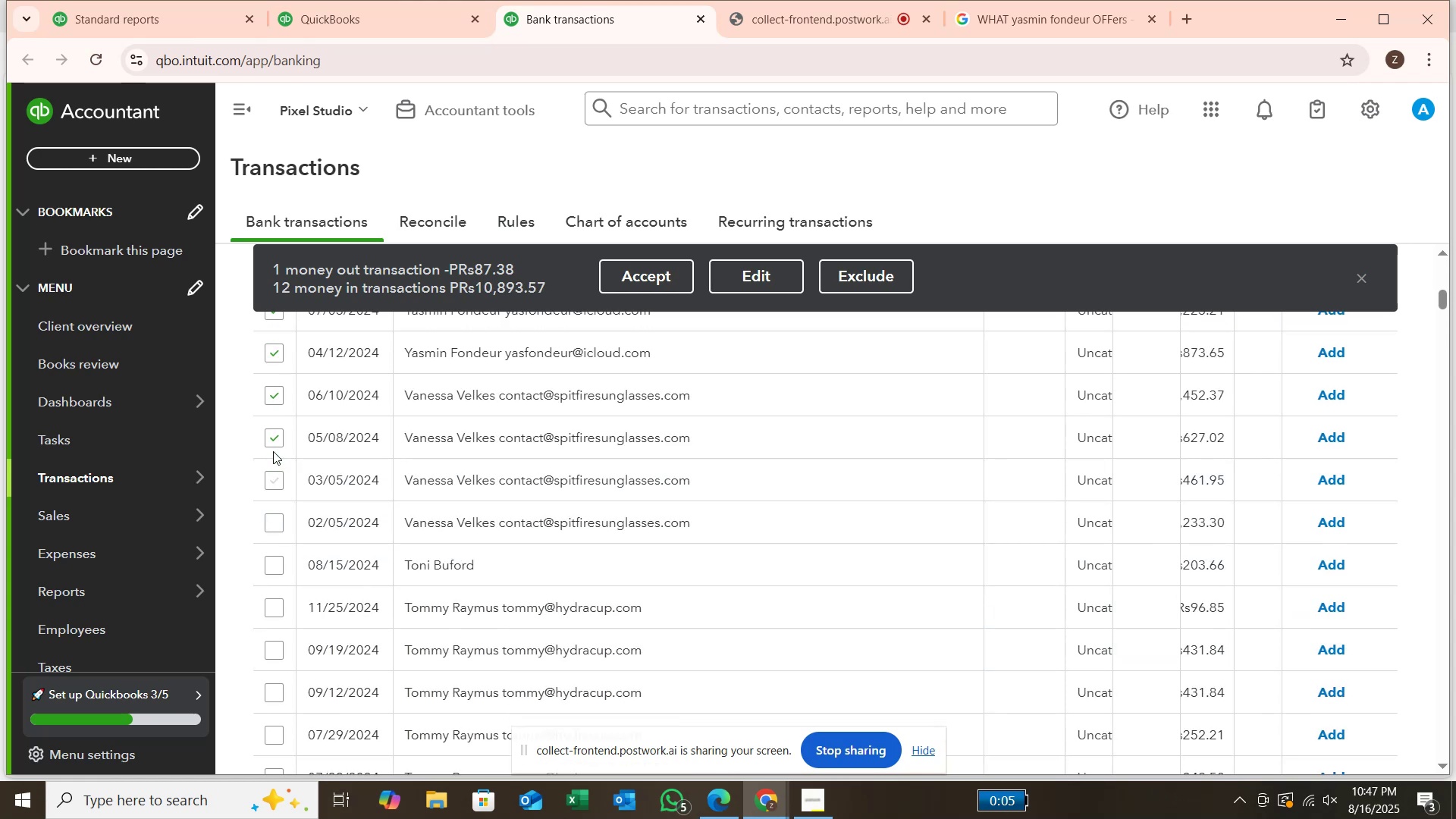 
left_click([273, 451])
 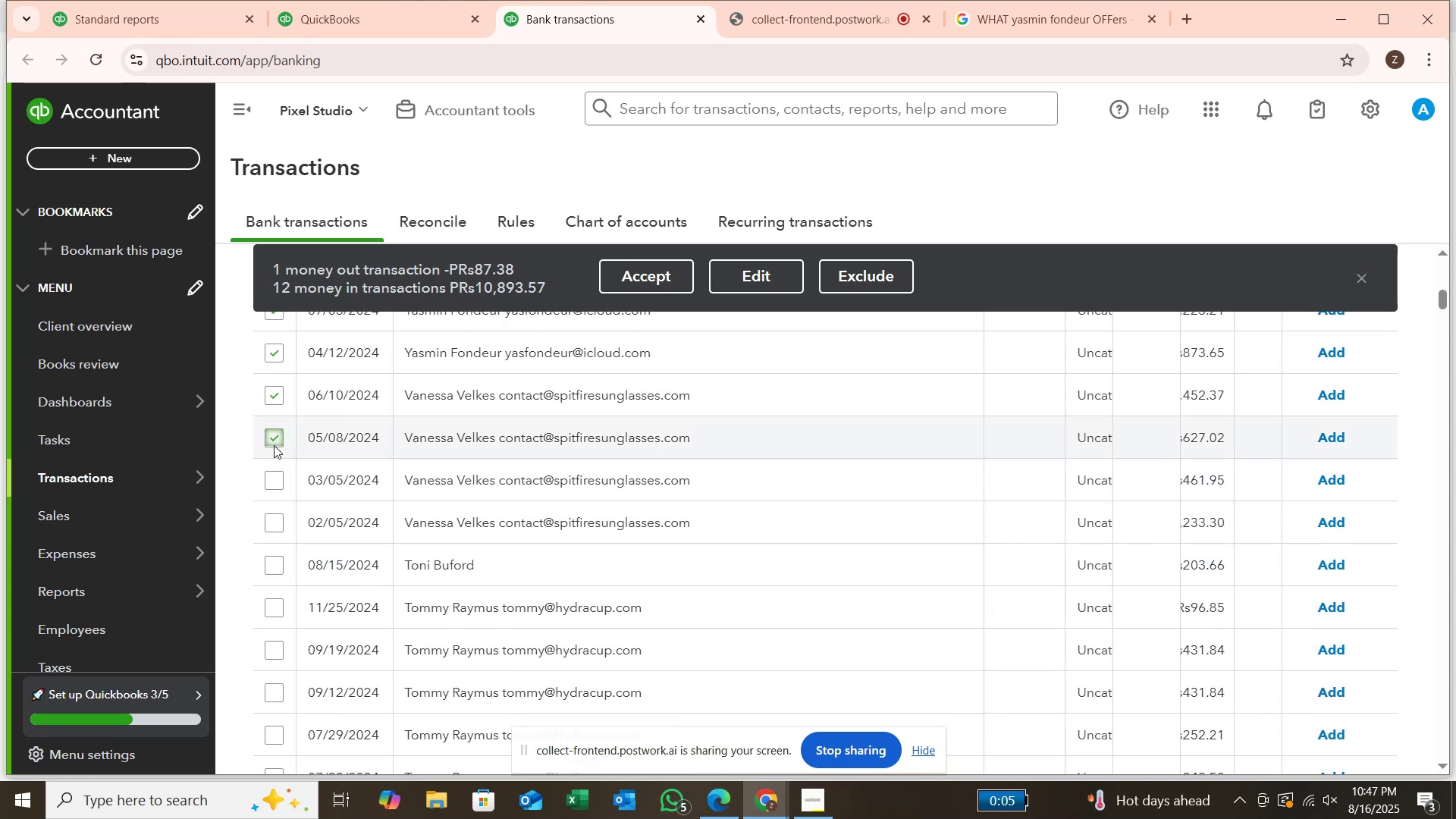 
left_click([275, 444])
 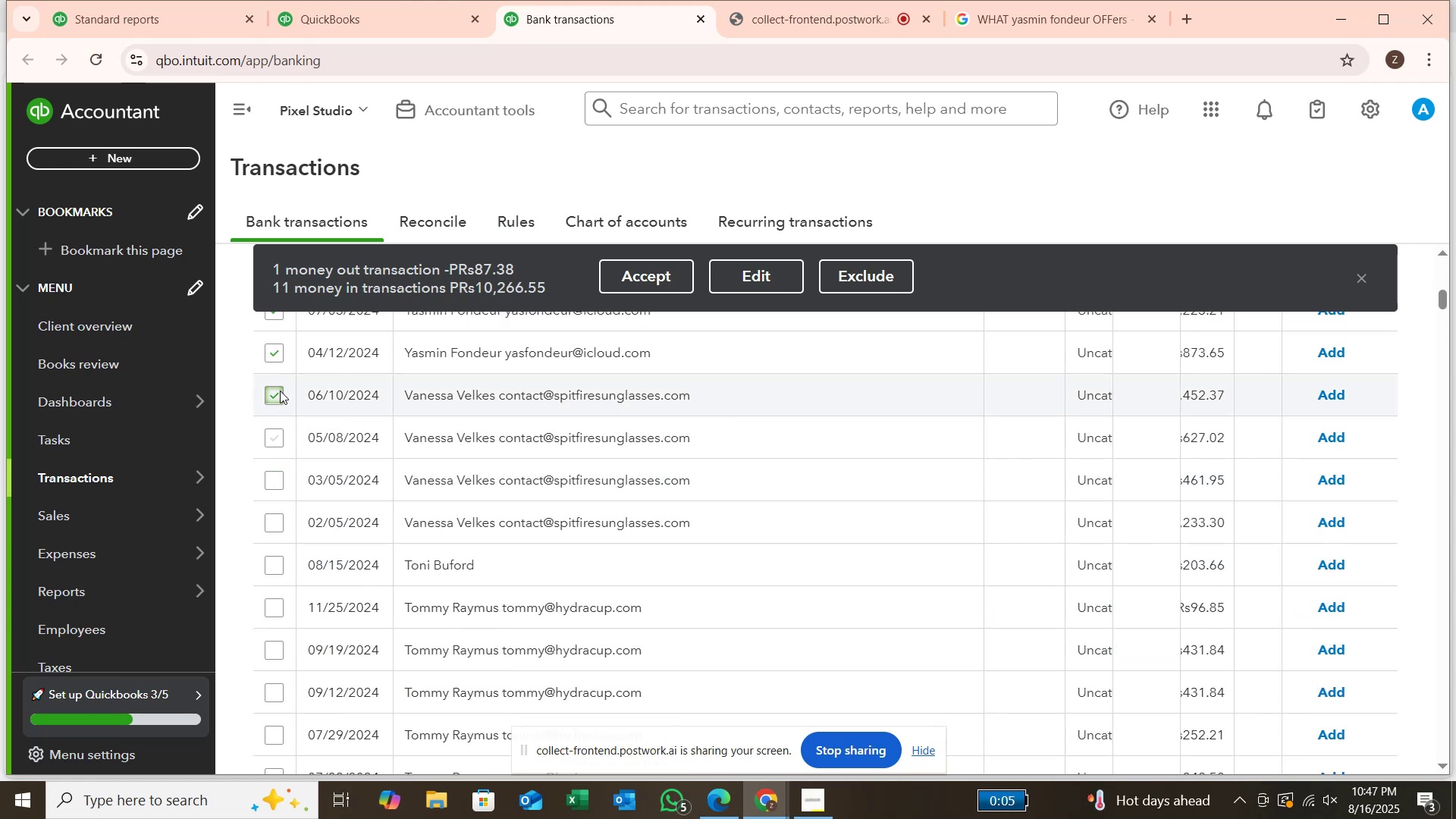 
left_click([280, 394])
 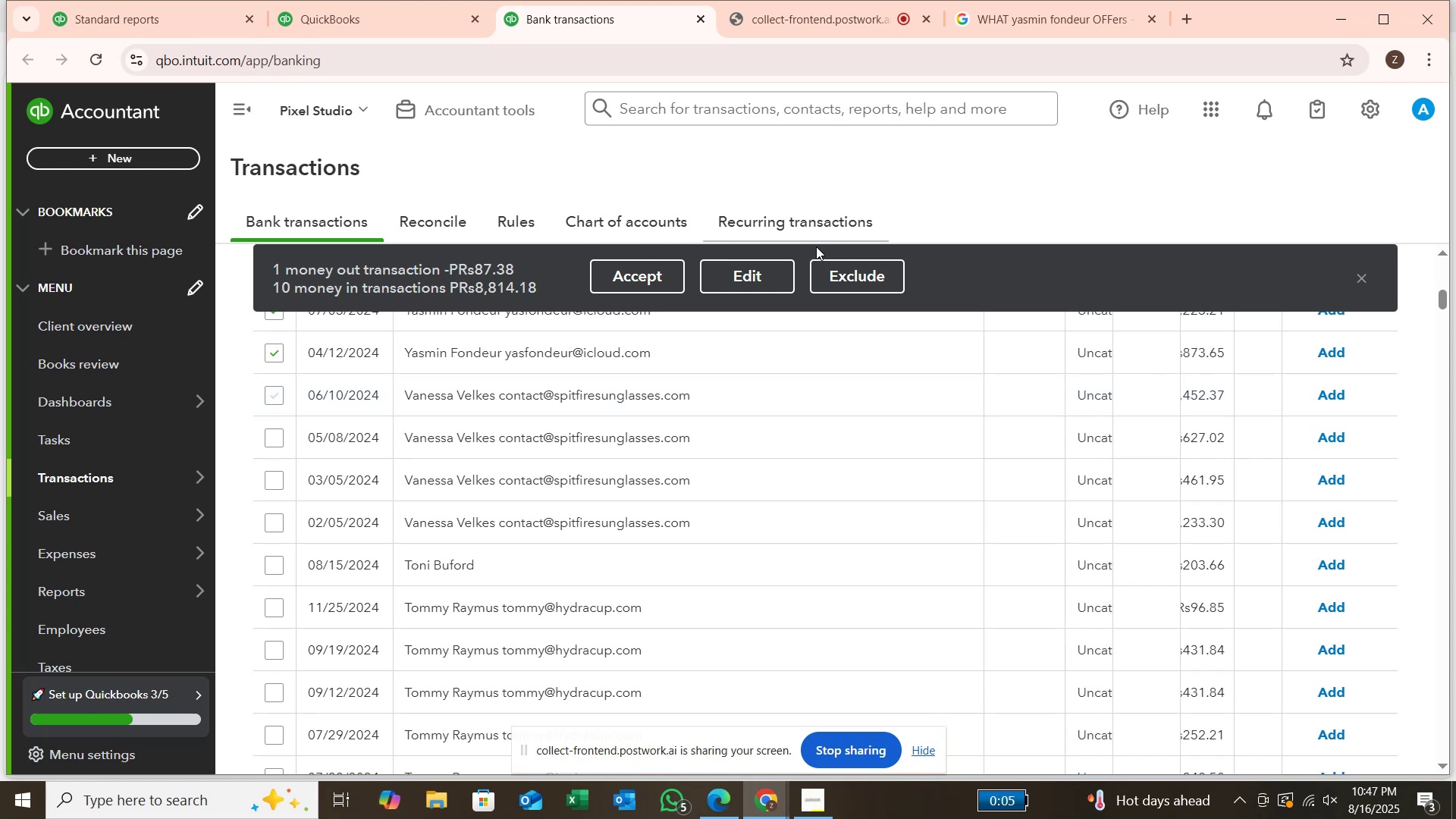 
left_click([761, 272])
 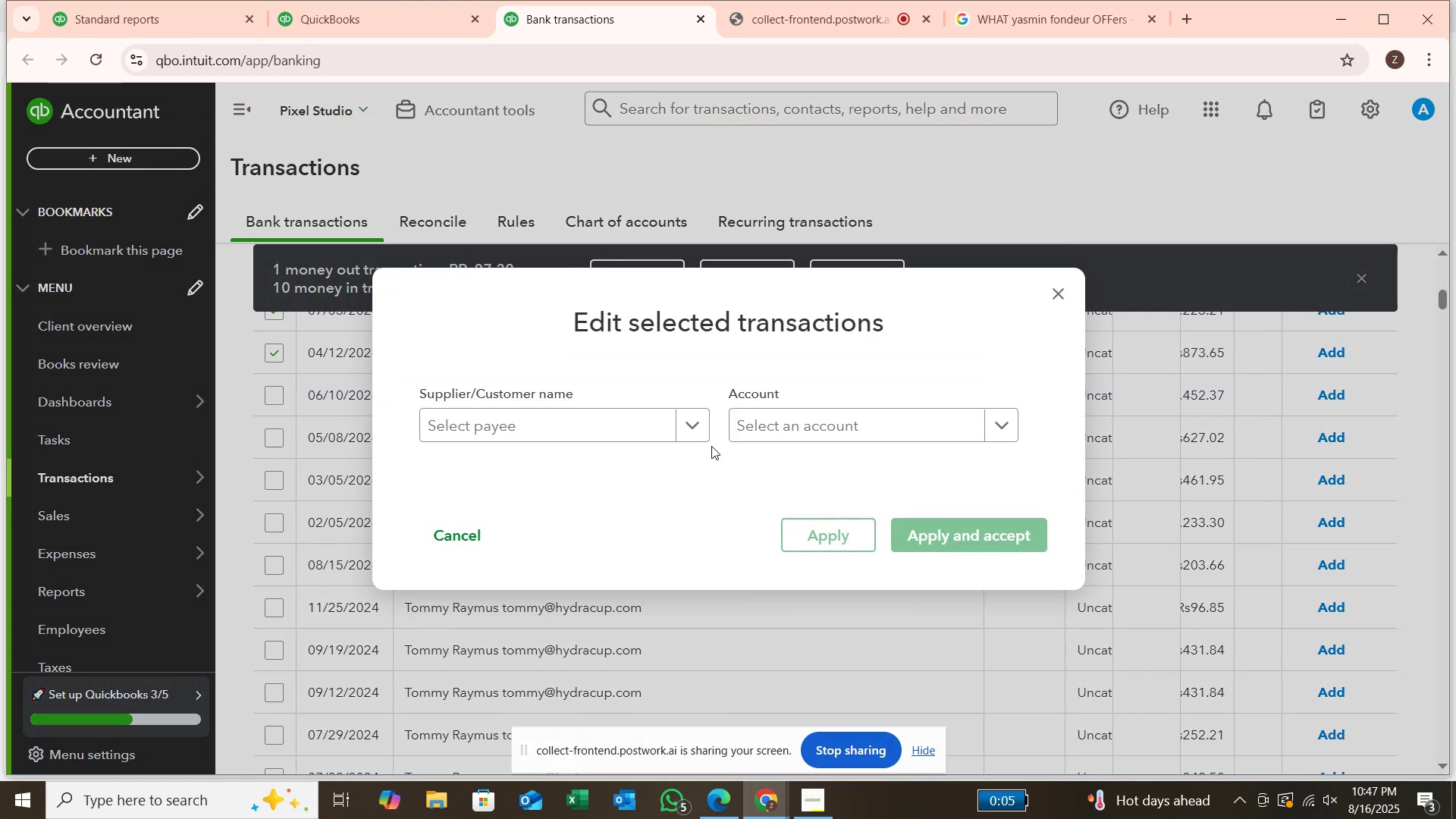 
left_click([691, 429])
 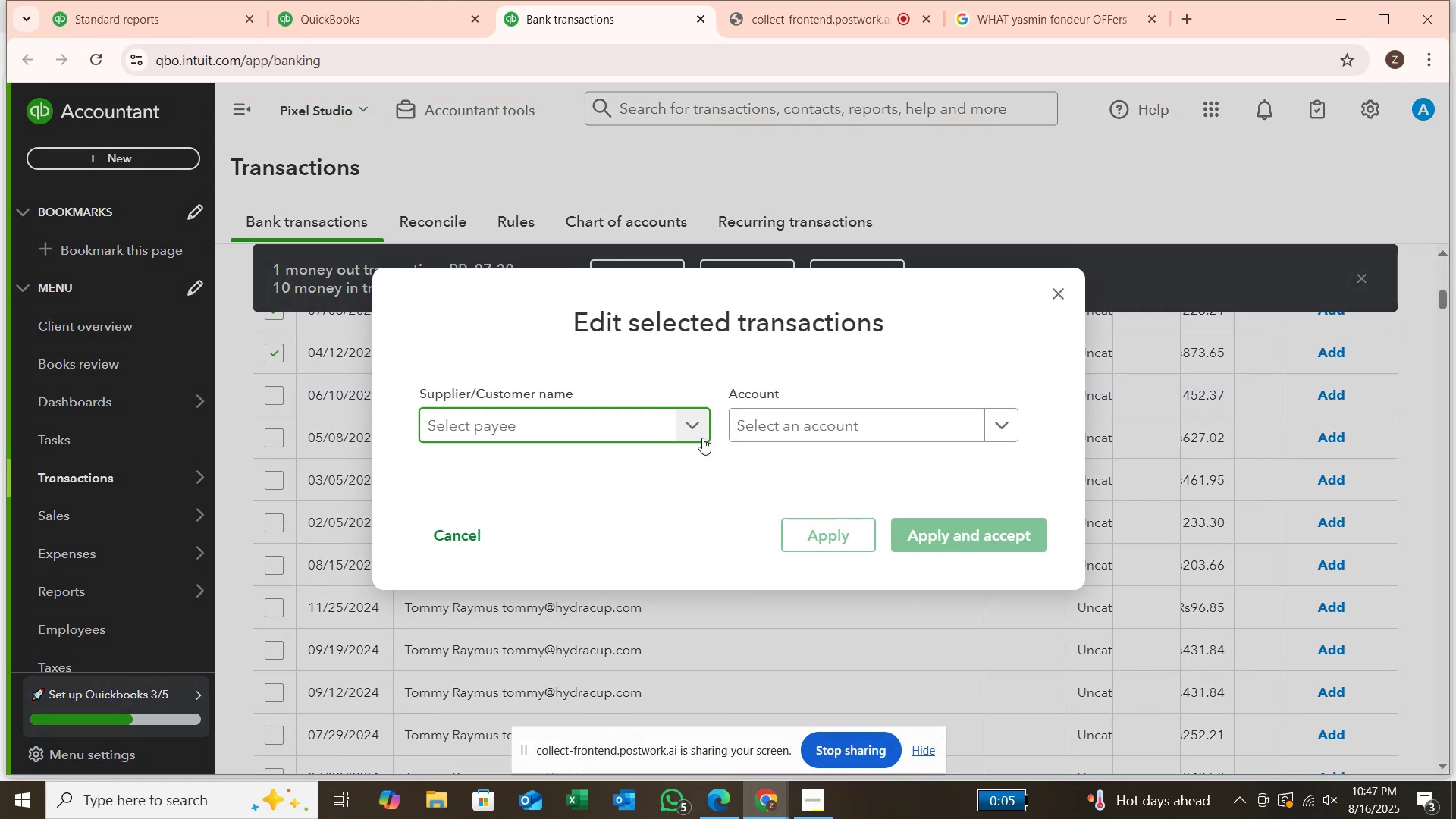 
left_click([704, 435])
 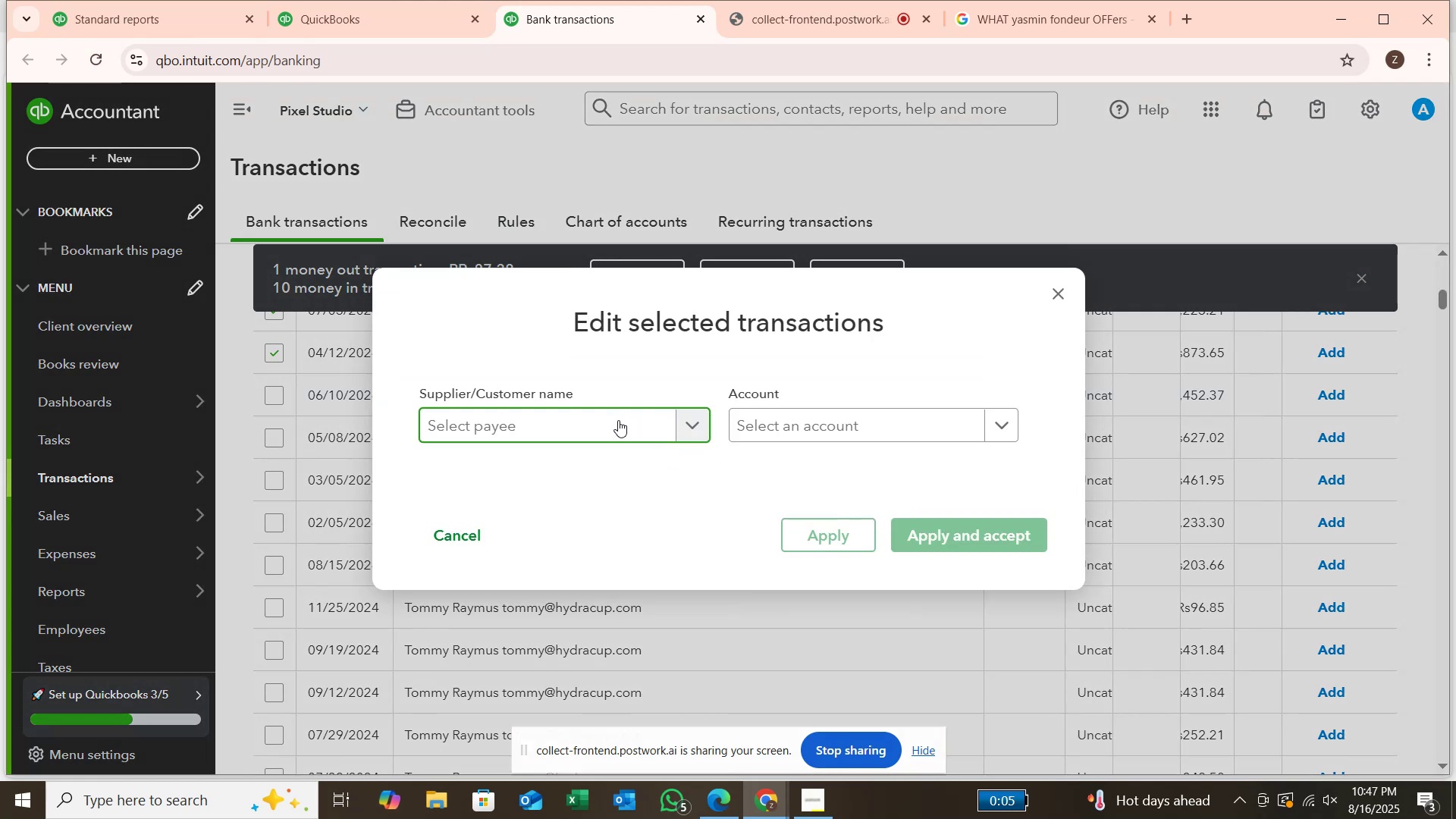 
double_click([613, 424])
 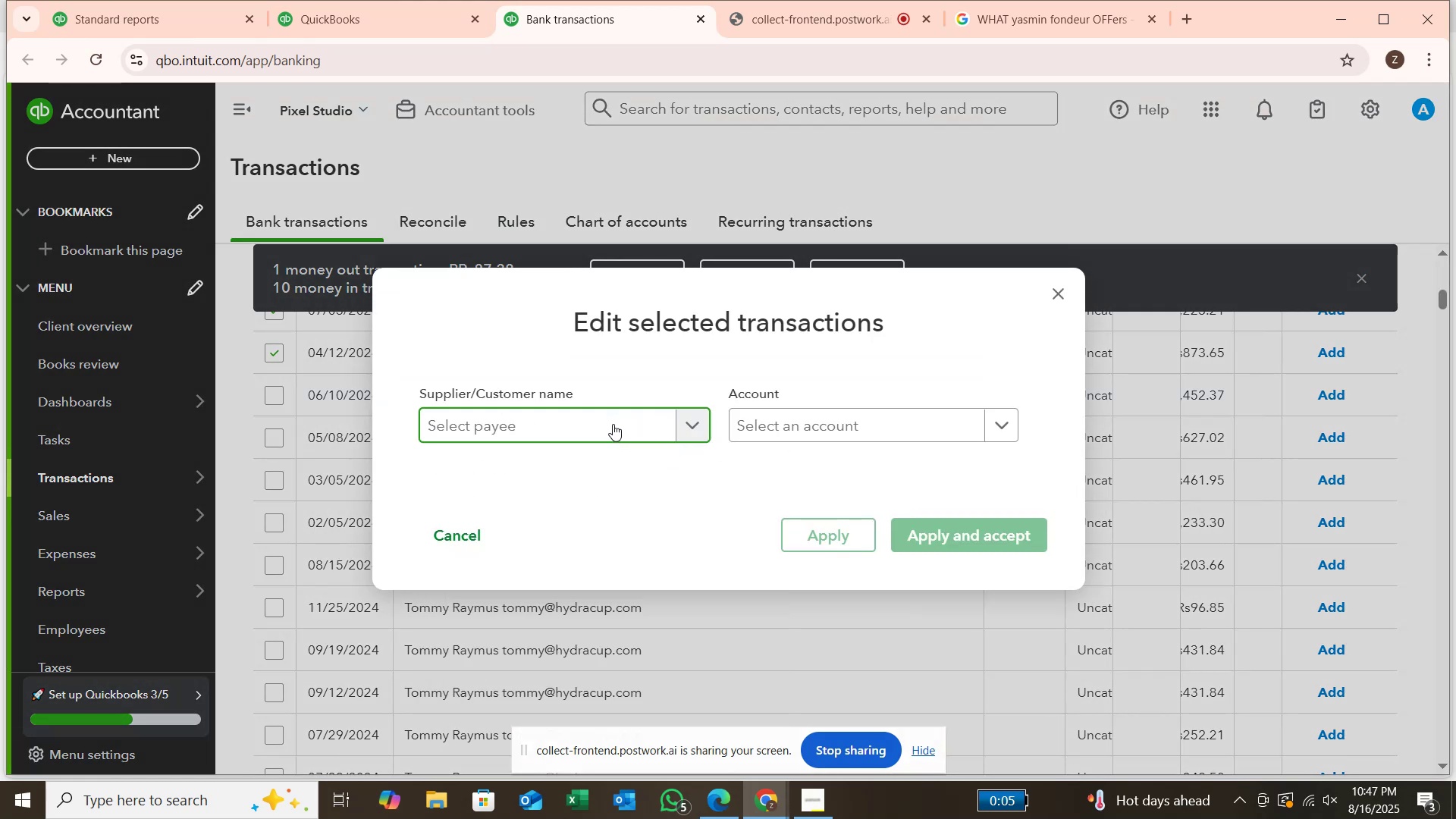 
left_click([613, 424])
 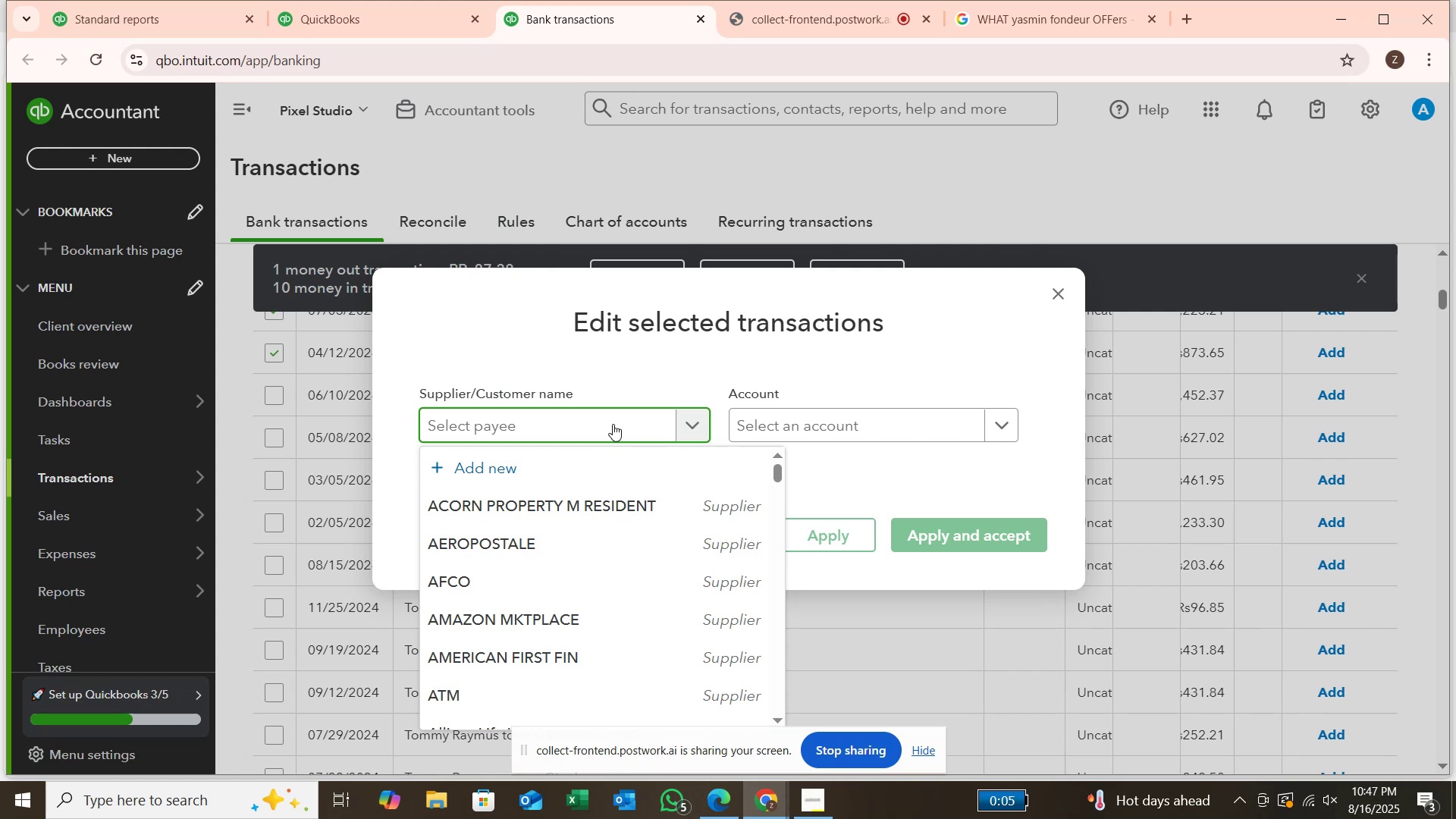 
type(yasmin fon)
 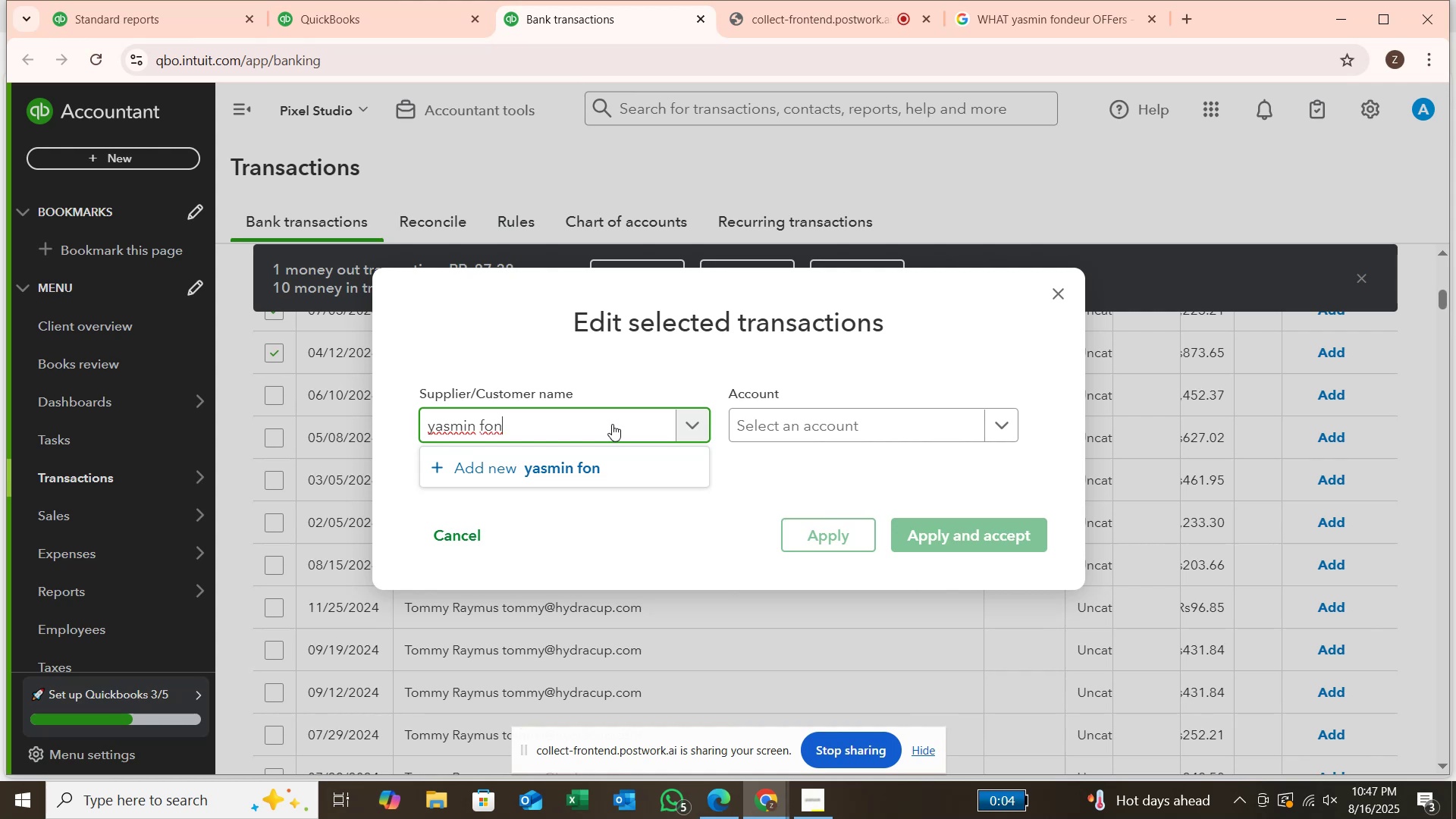 
scroll: coordinate [1169, 573], scroll_direction: down, amount: 2.0
 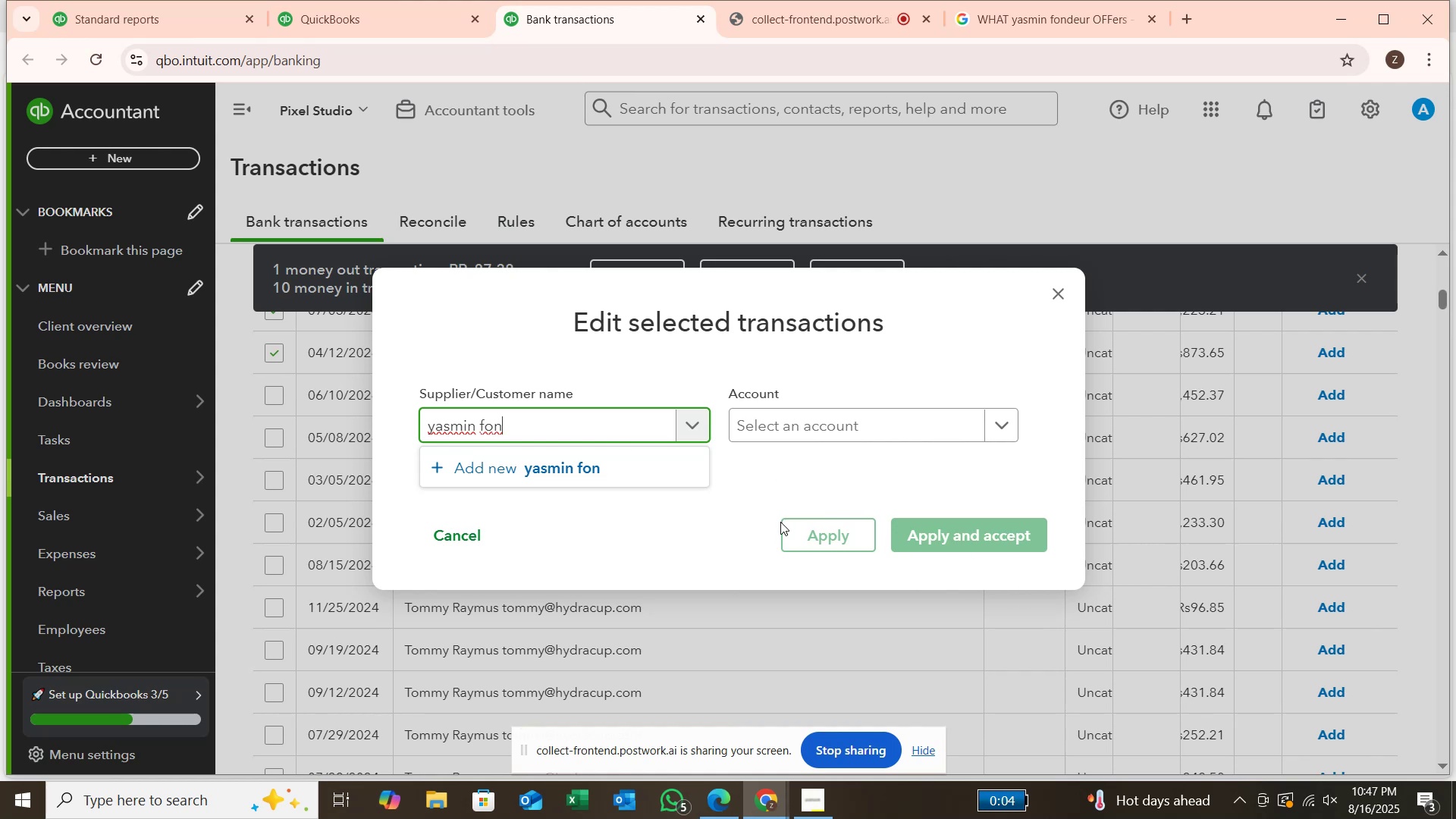 
type(deu)
key(Backspace)
key(Backspace)
 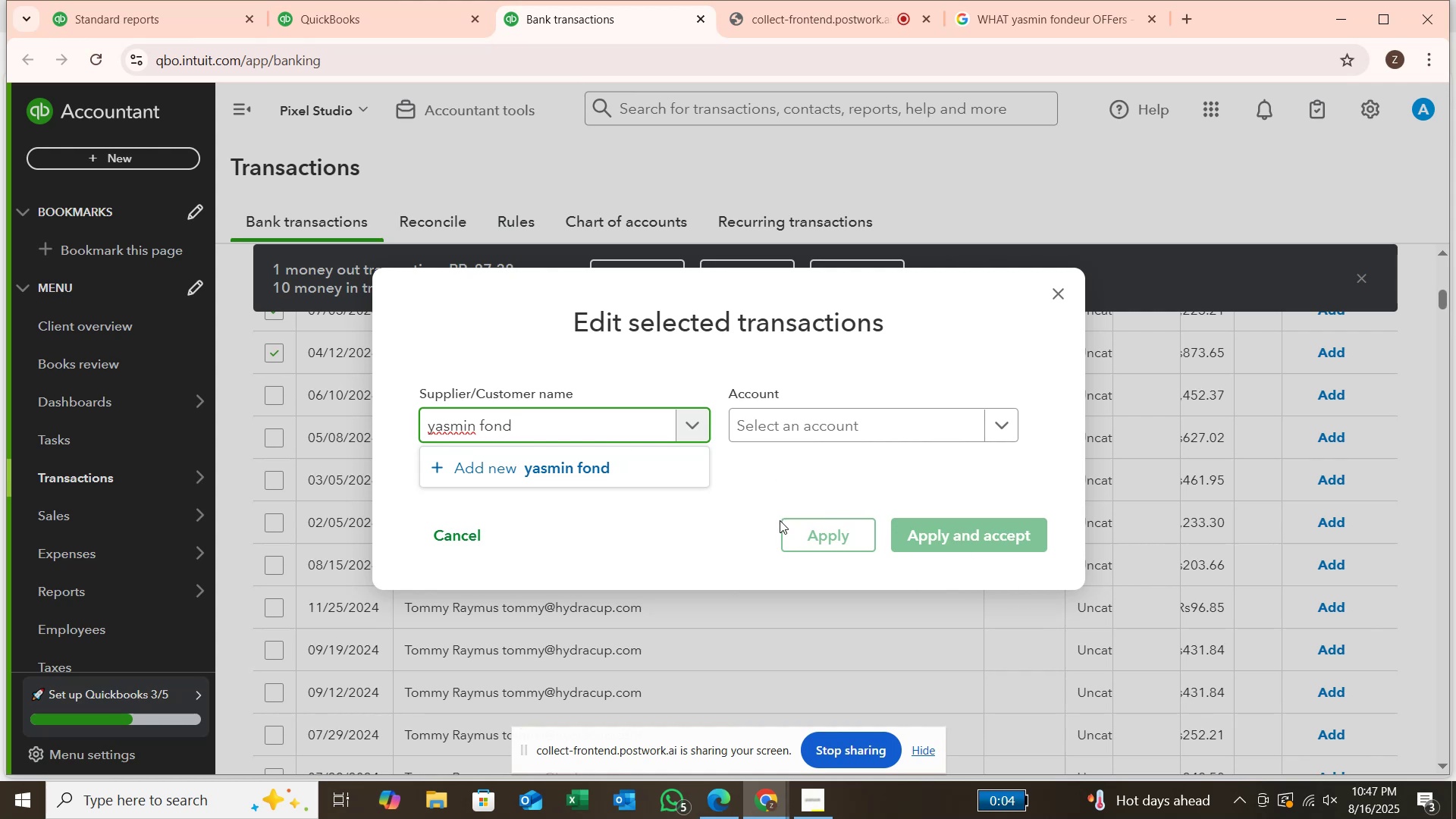 
key(Enter)
 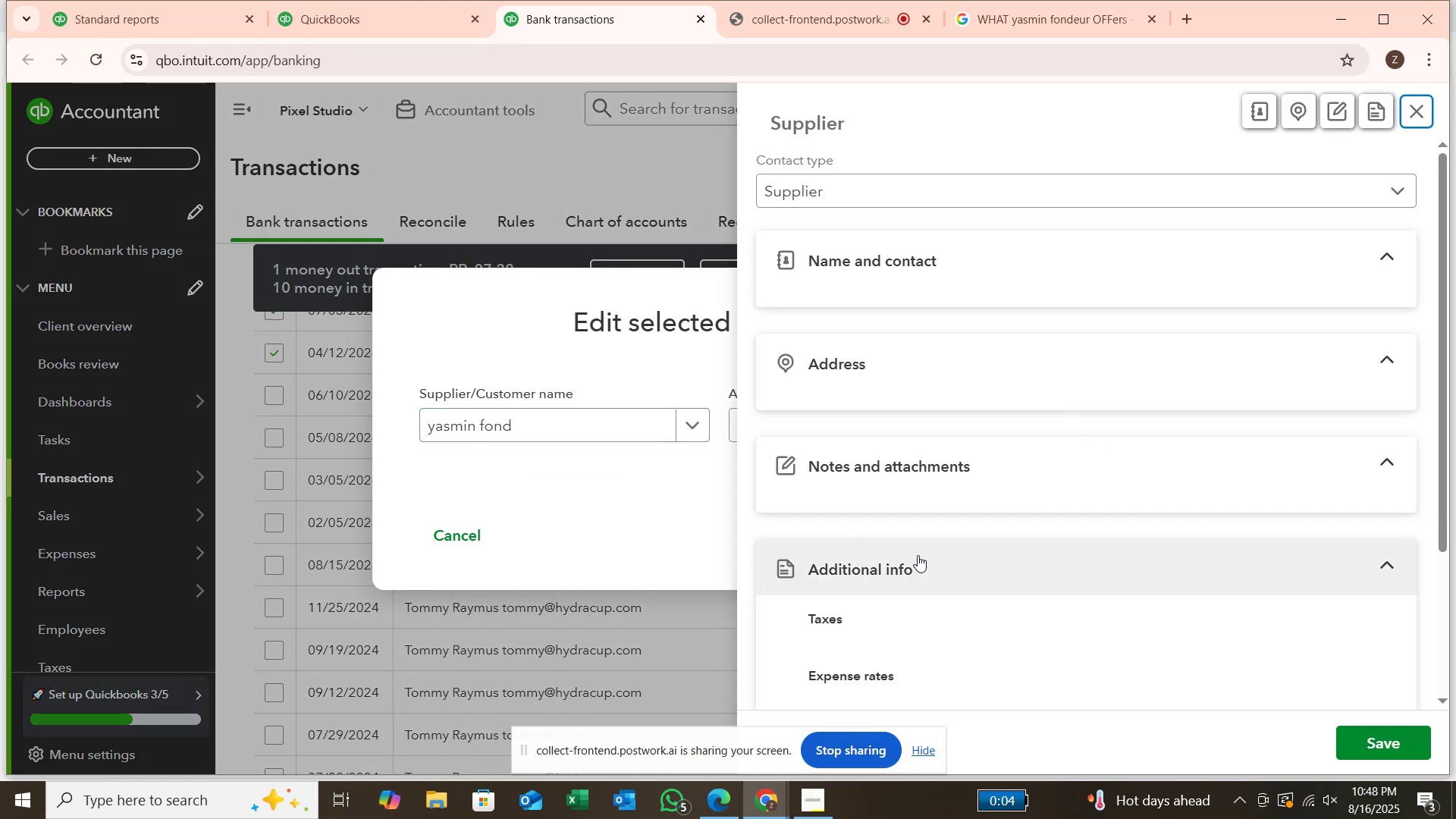 
wait(5.09)
 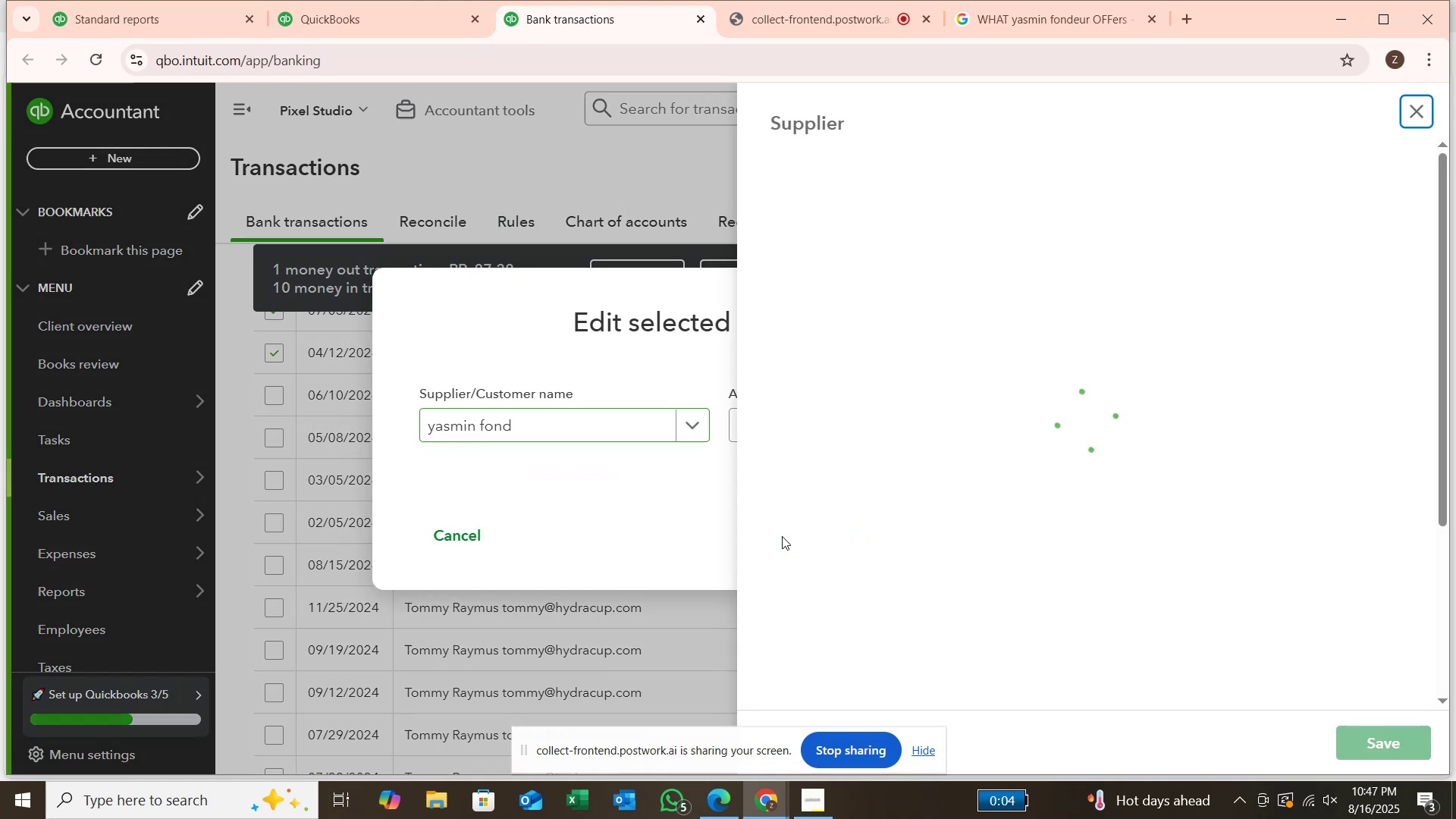 
left_click([1406, 751])
 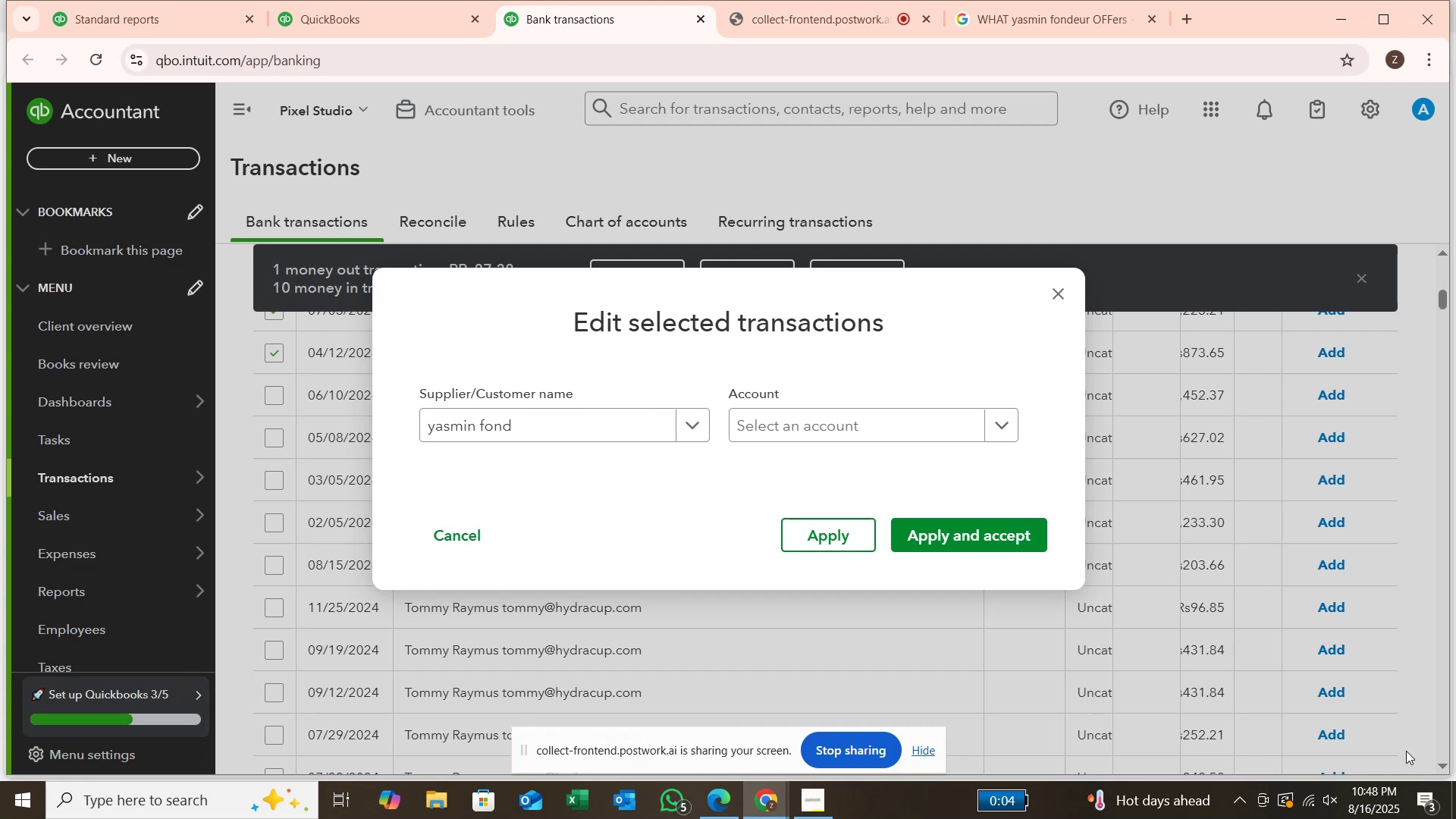 
wait(7.72)
 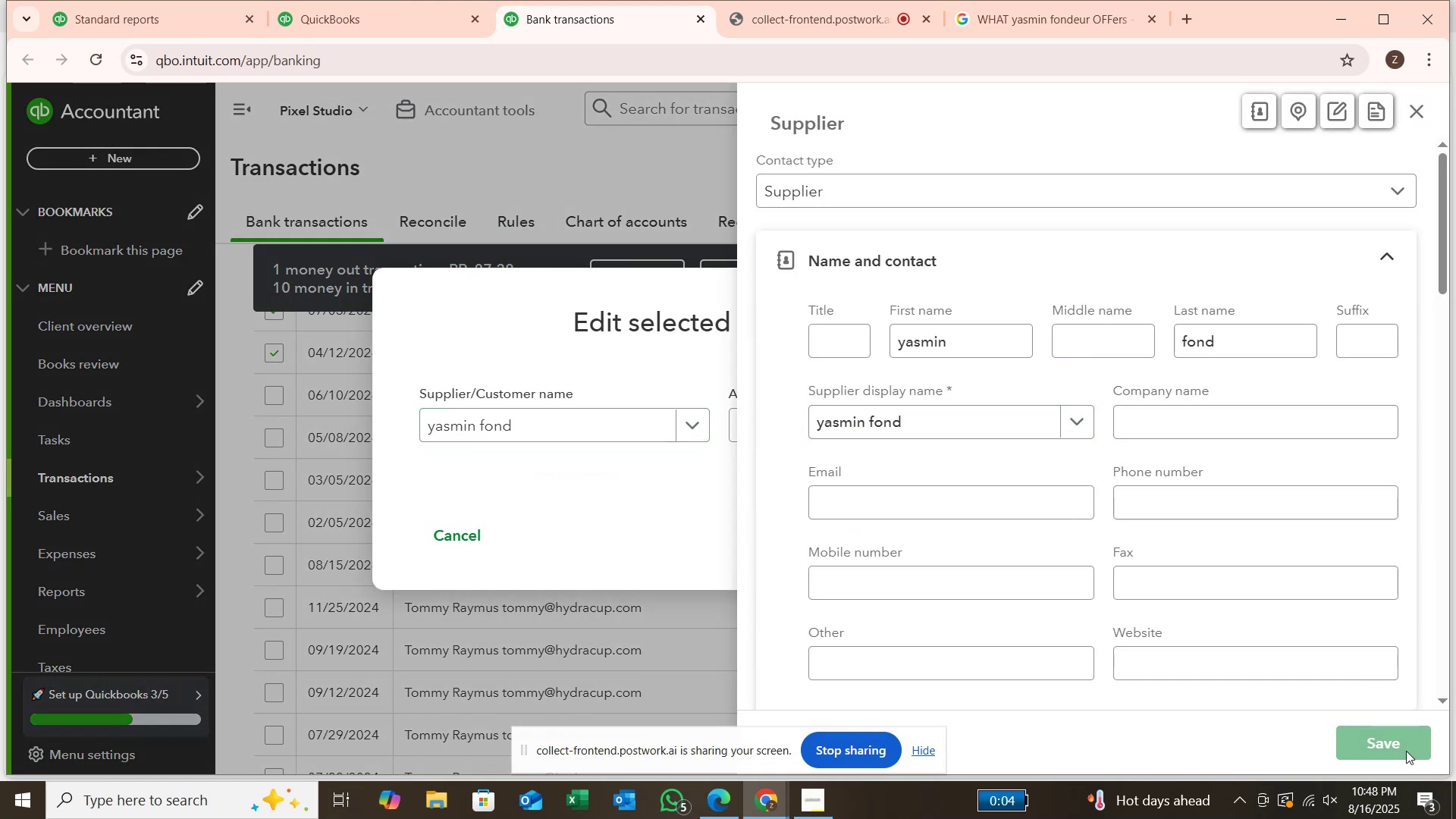 
left_click([896, 439])
 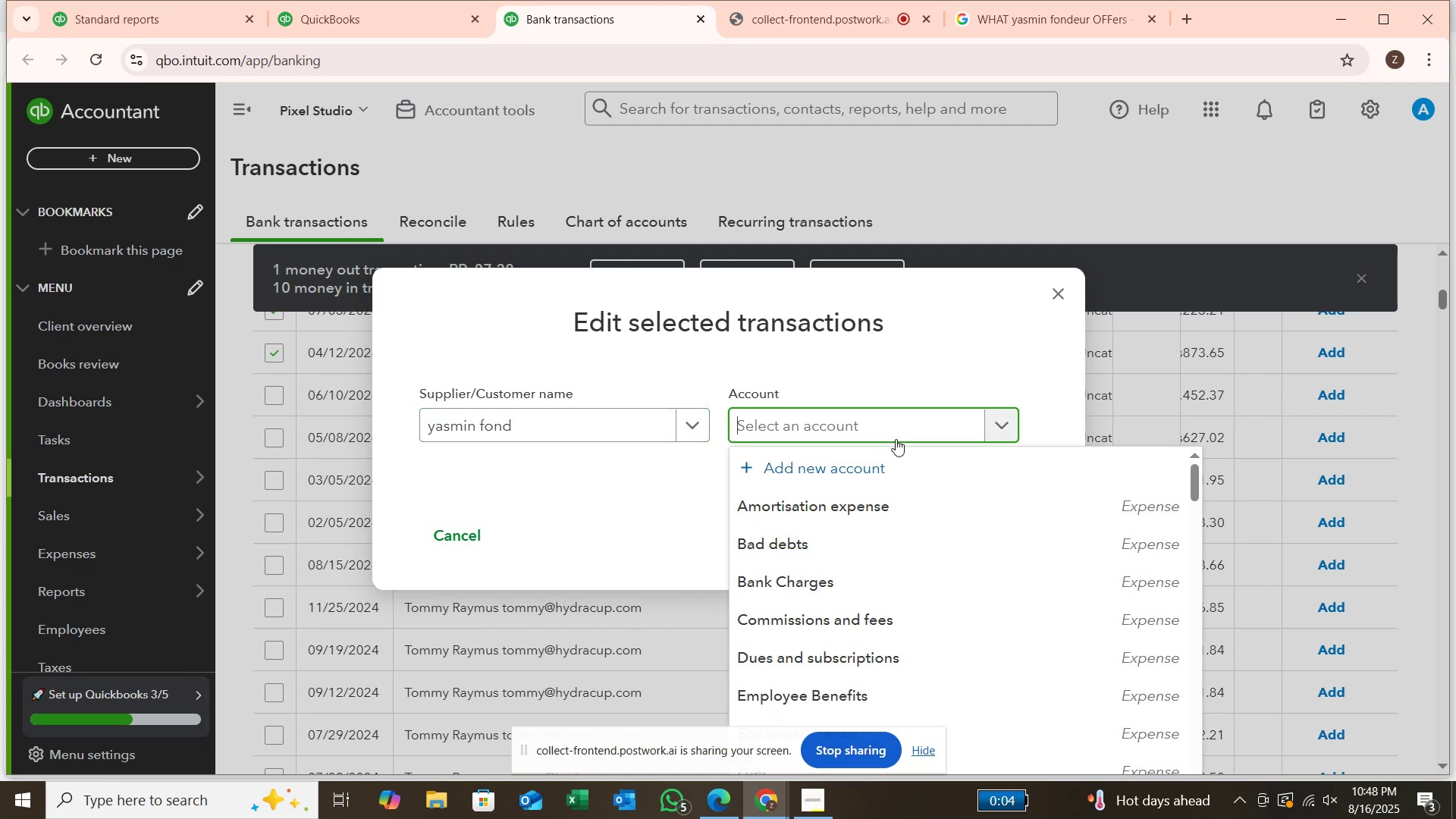 
type(su)
key(Backspace)
 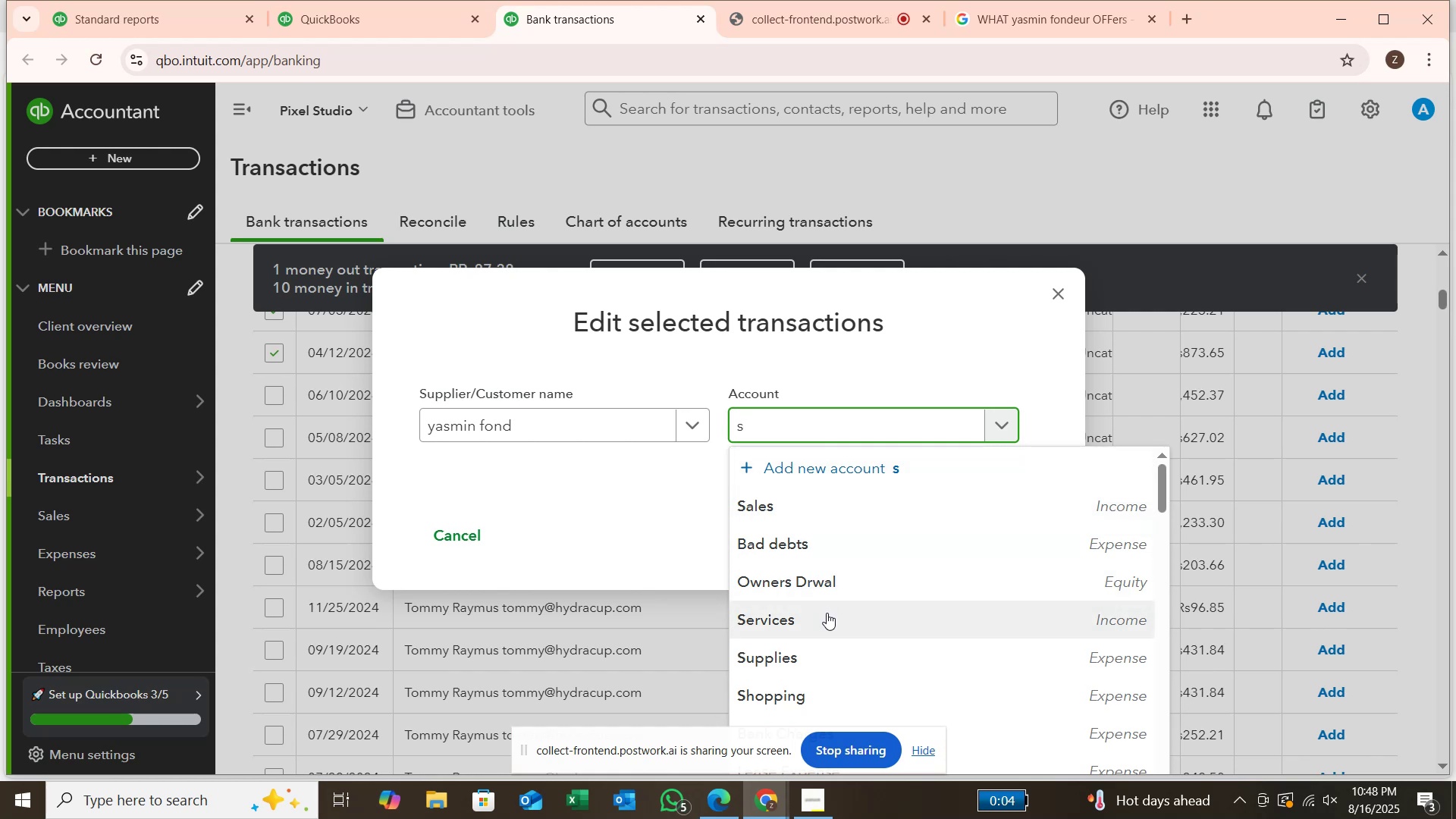 
wait(12.99)
 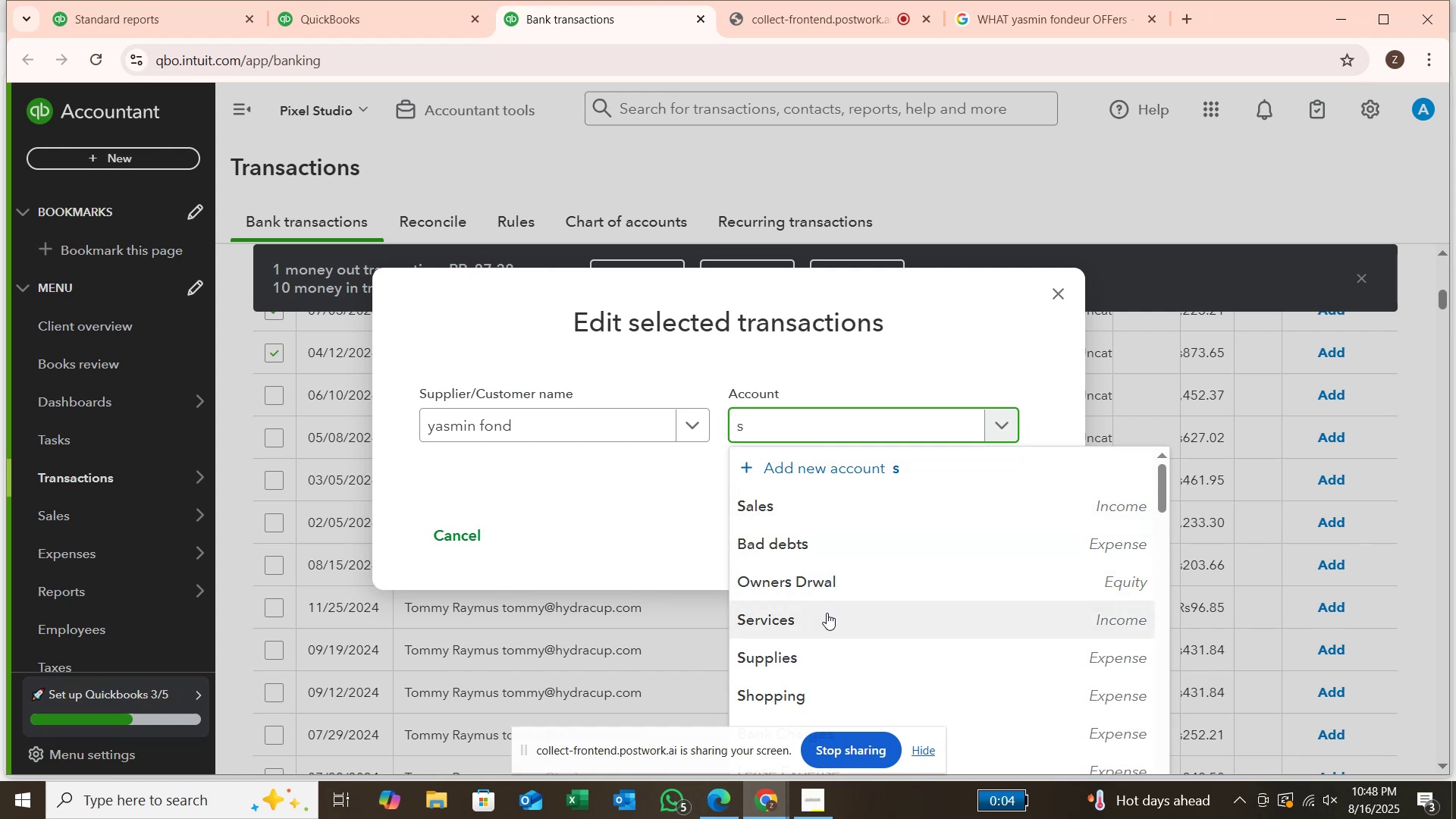 
left_click([808, 501])
 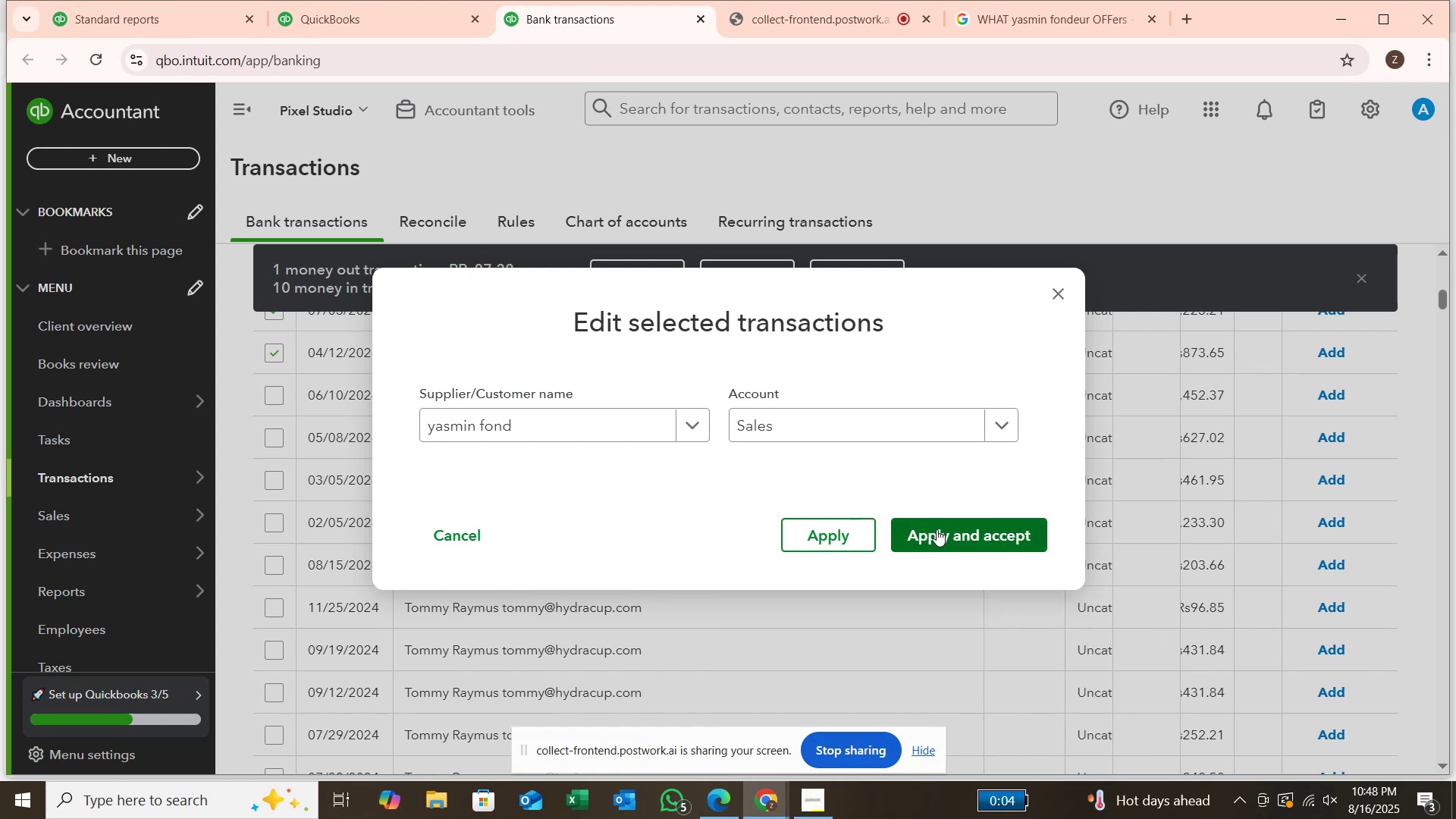 
left_click([937, 529])
 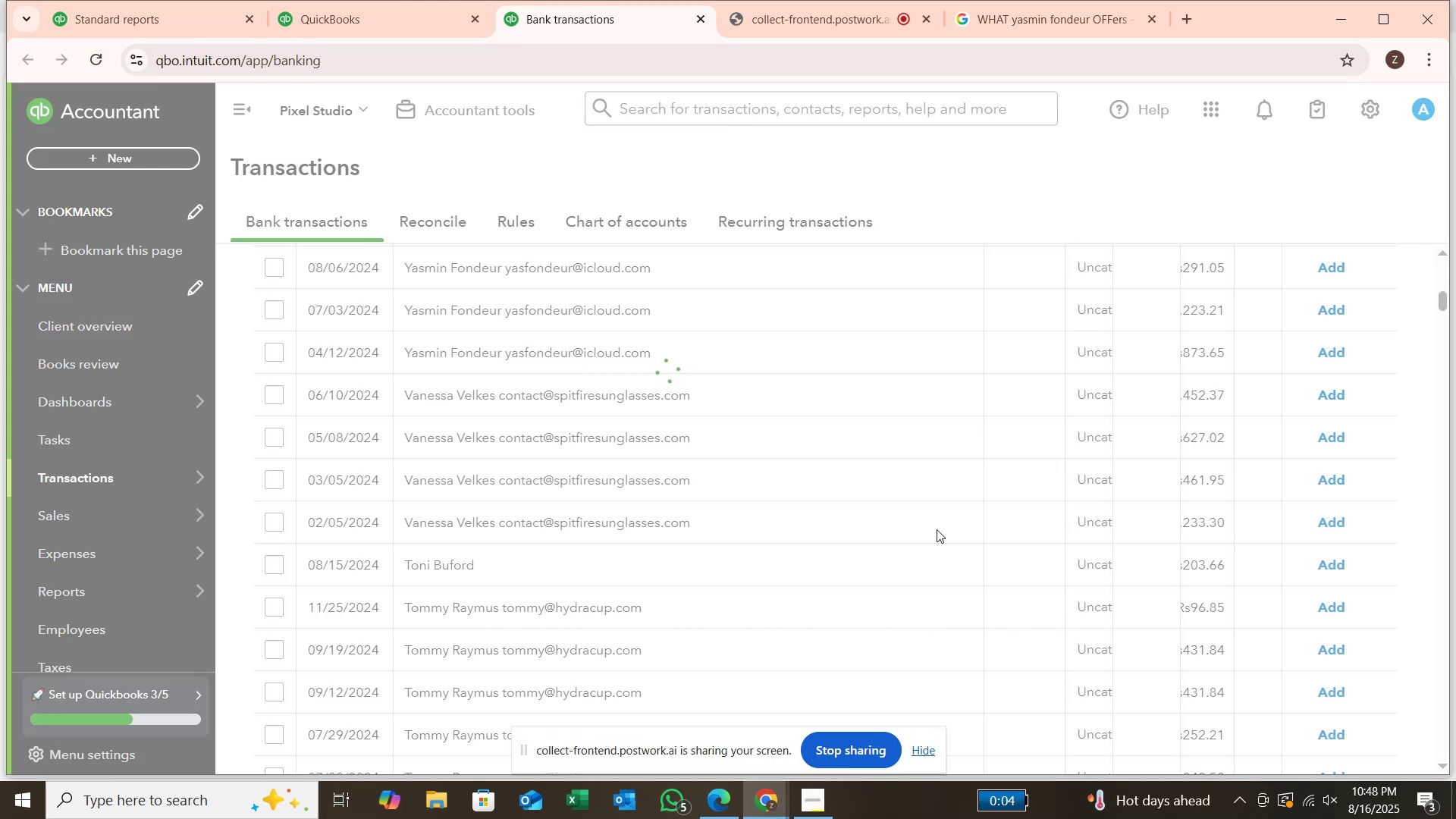 
wait(8.09)
 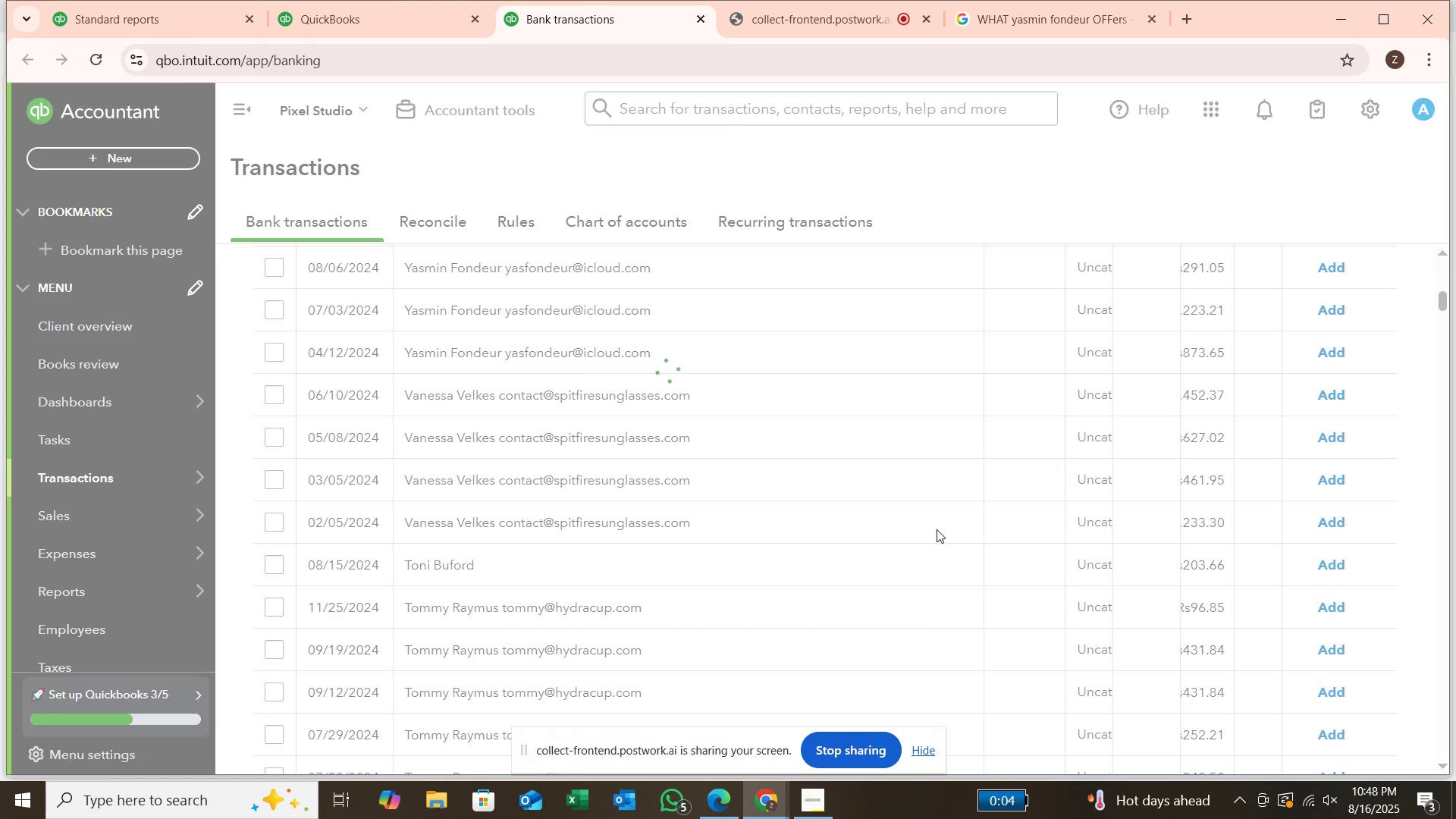 
scroll: coordinate [356, 384], scroll_direction: up, amount: 2.0
 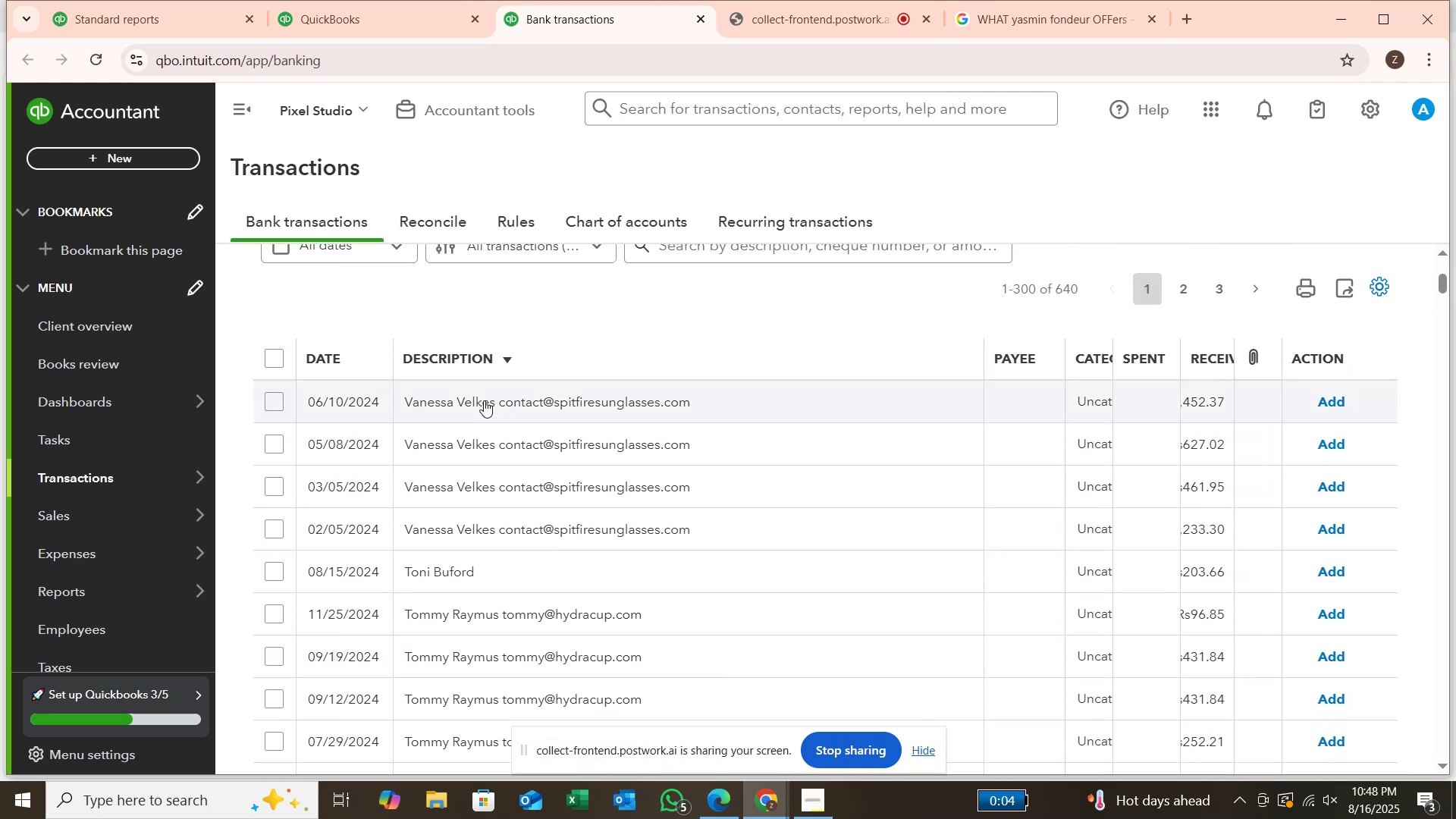 
left_click_drag(start_coordinate=[491, 397], to_coordinate=[407, 403])
 